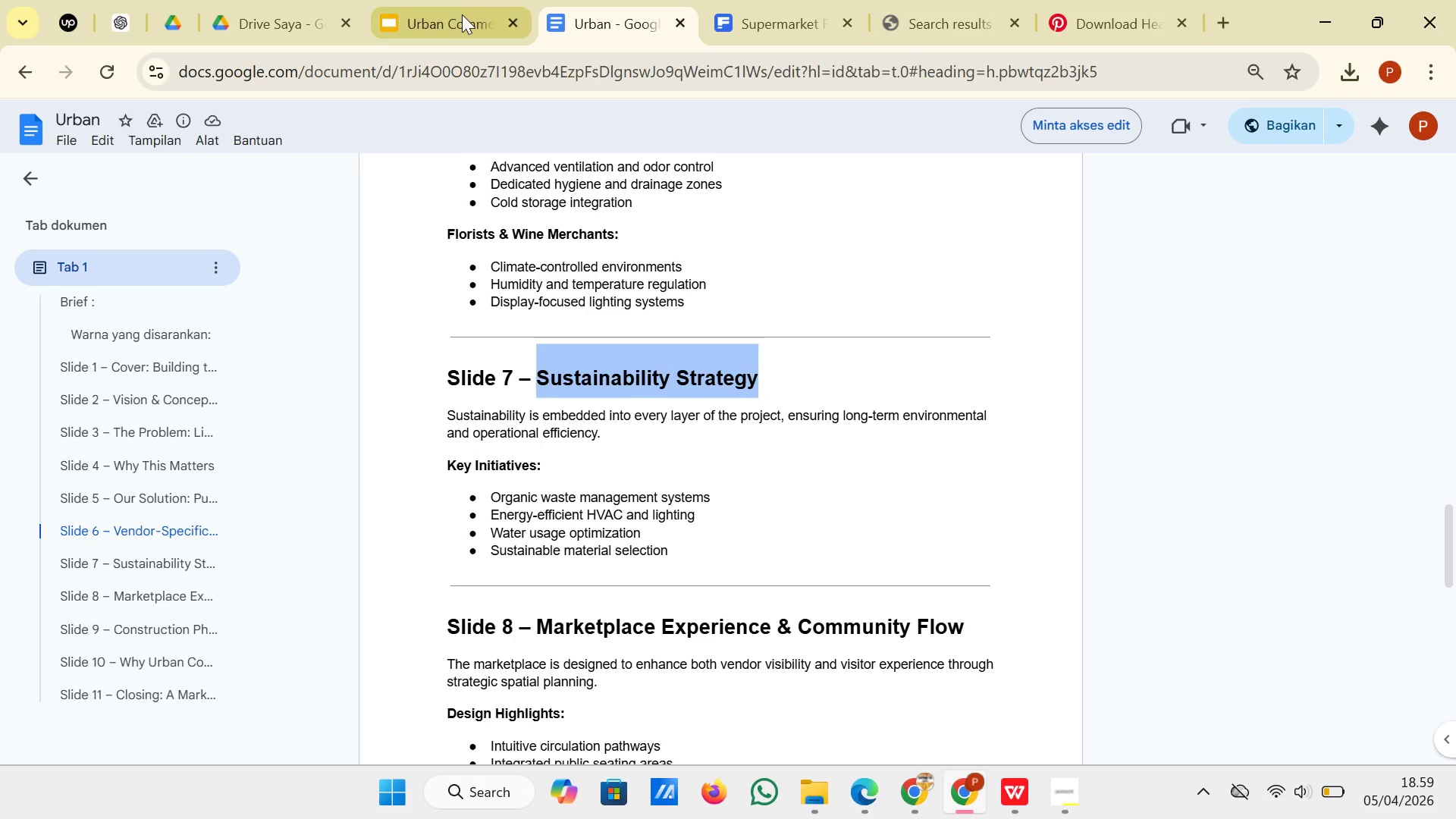 
left_click([435, 0])
 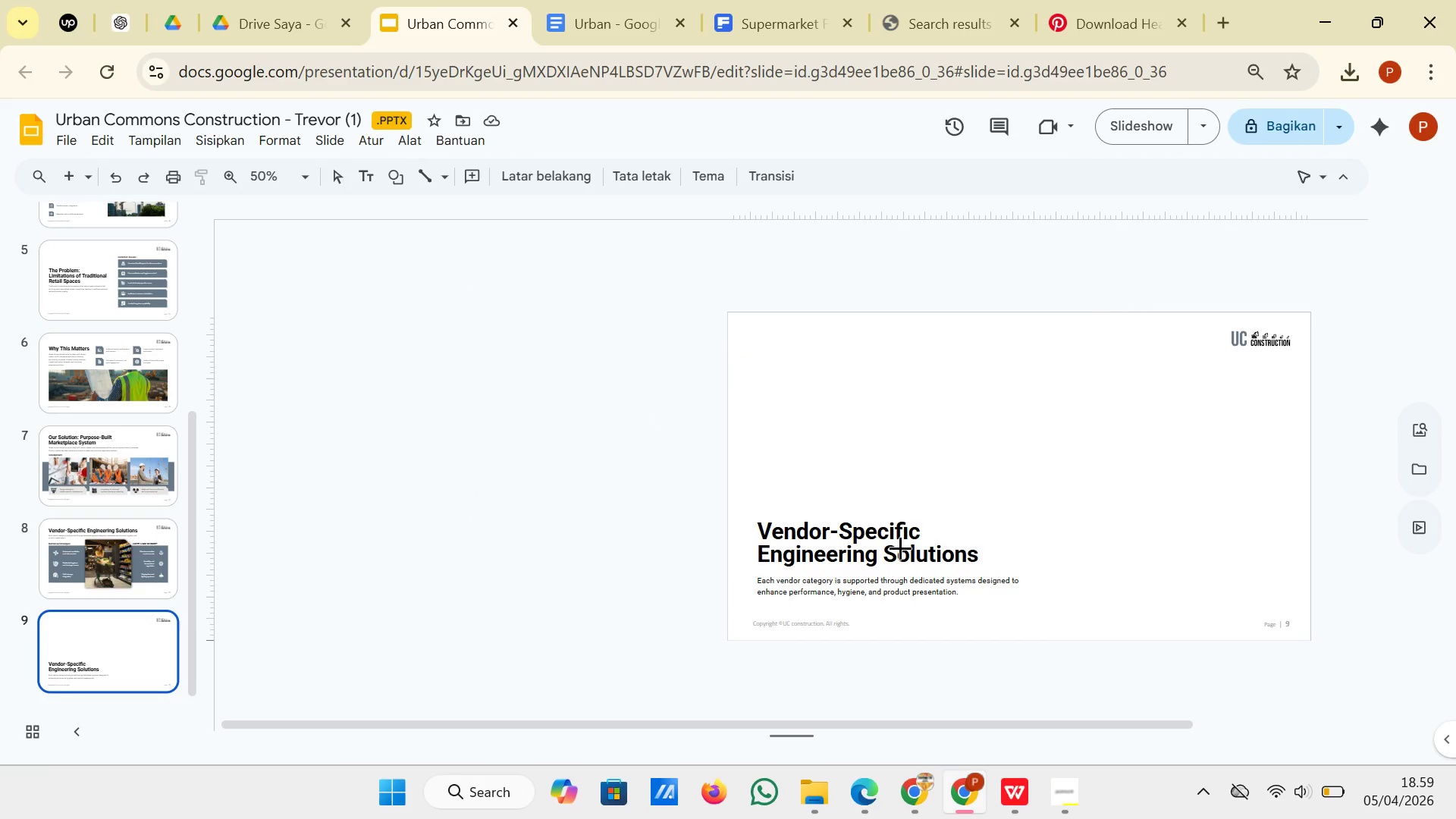 
left_click([898, 543])
 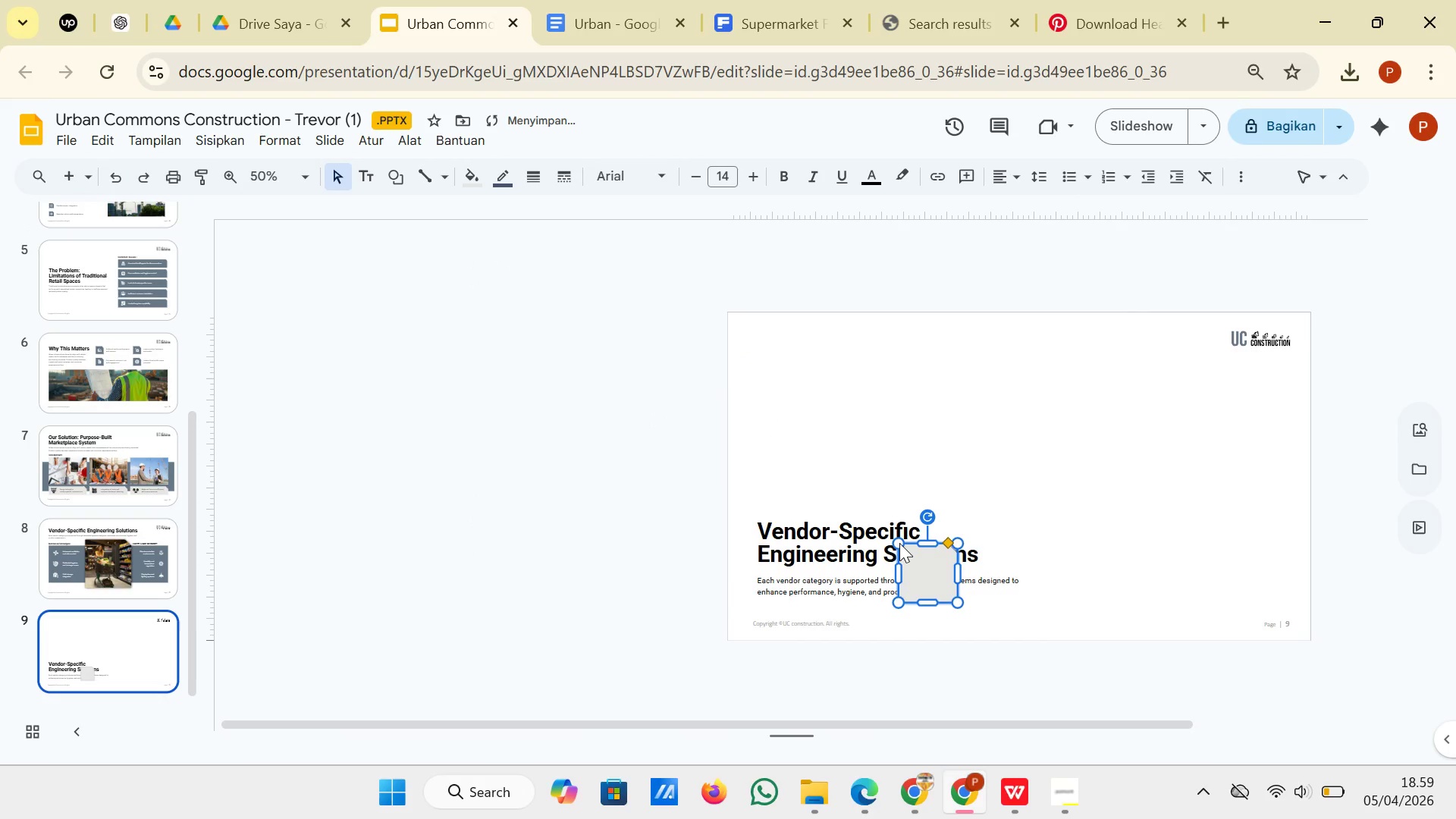 
key(Backspace)
 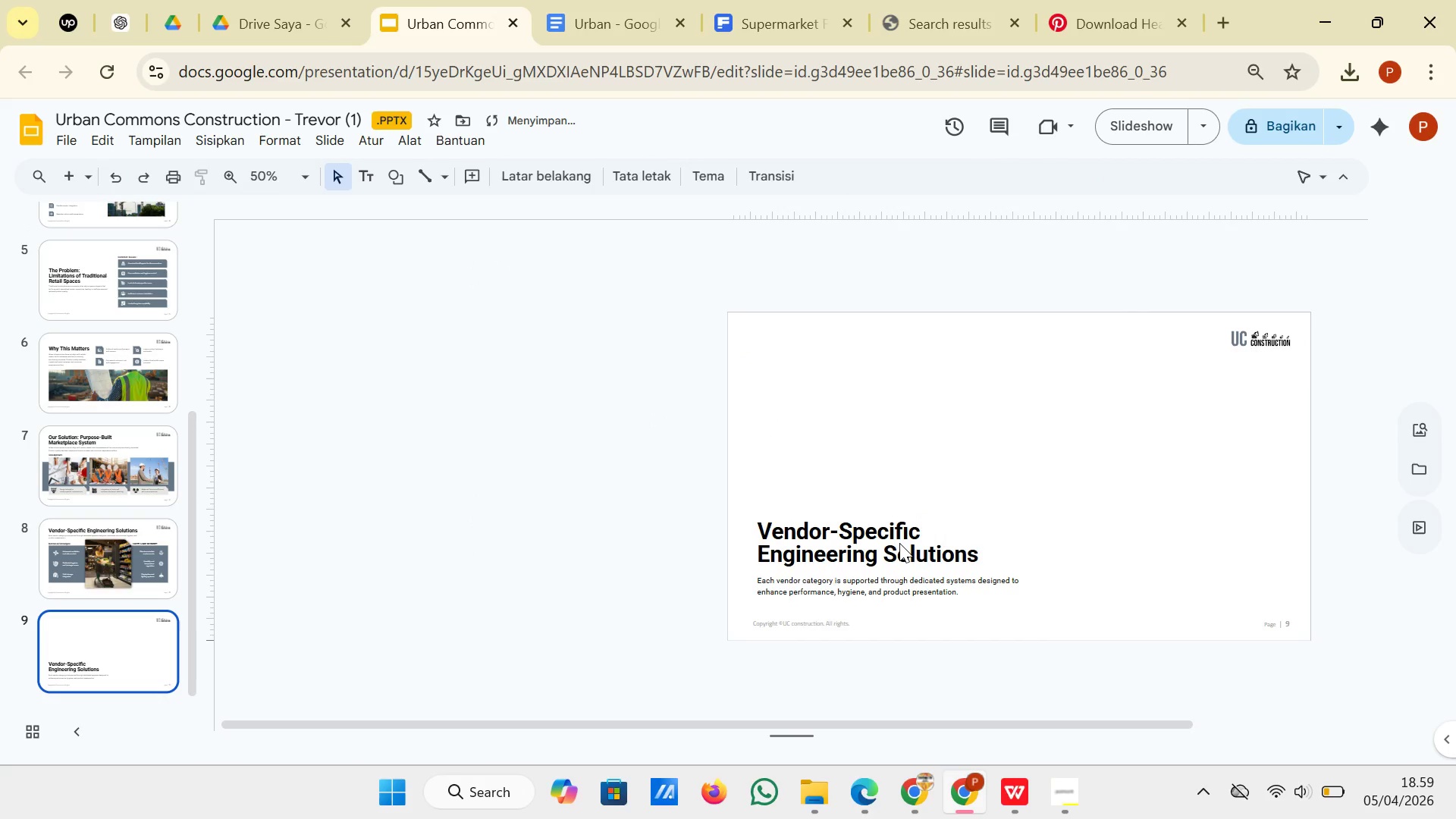 
left_click([899, 543])
 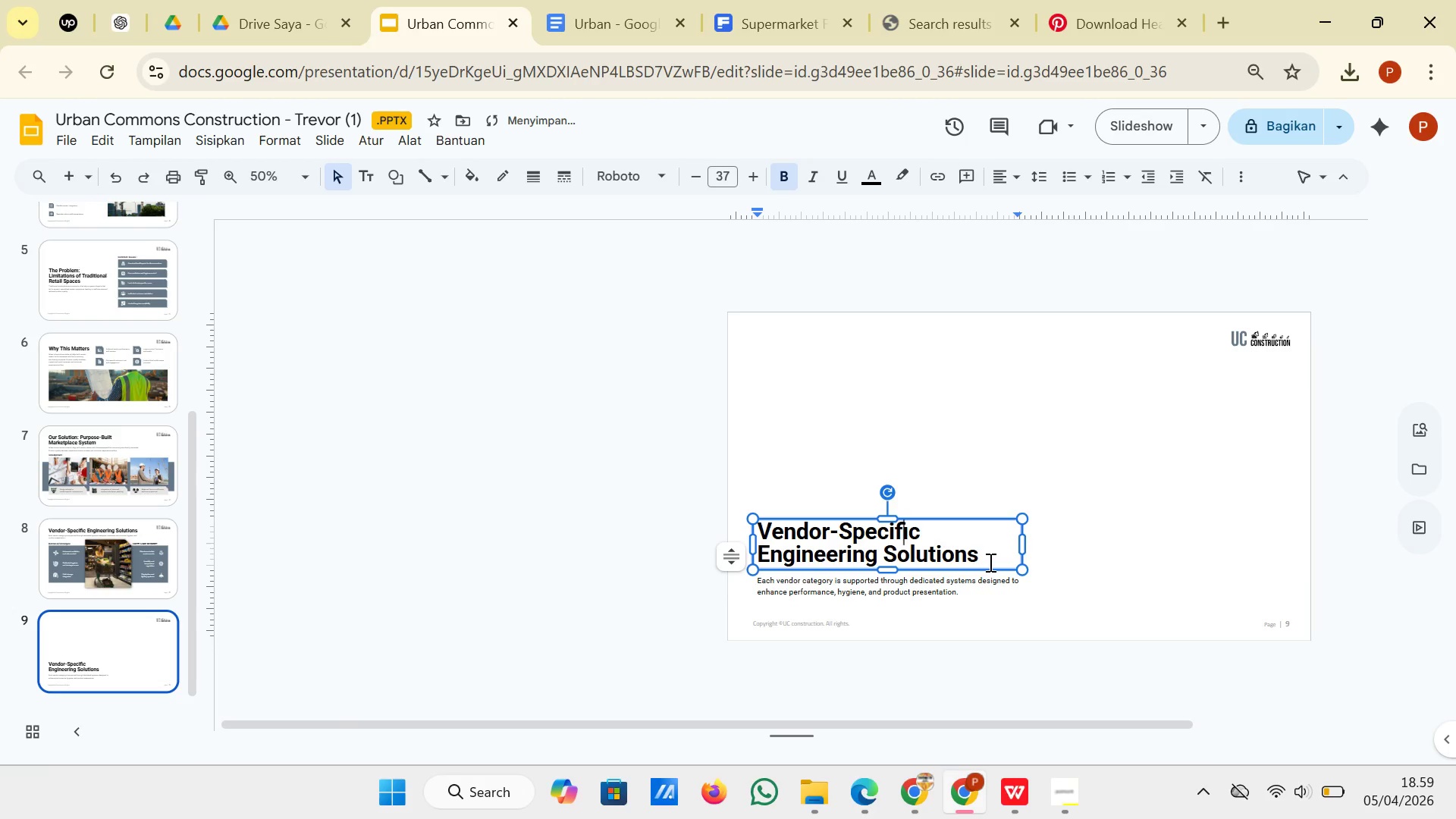 
left_click_drag(start_coordinate=[989, 562], to_coordinate=[755, 541])
 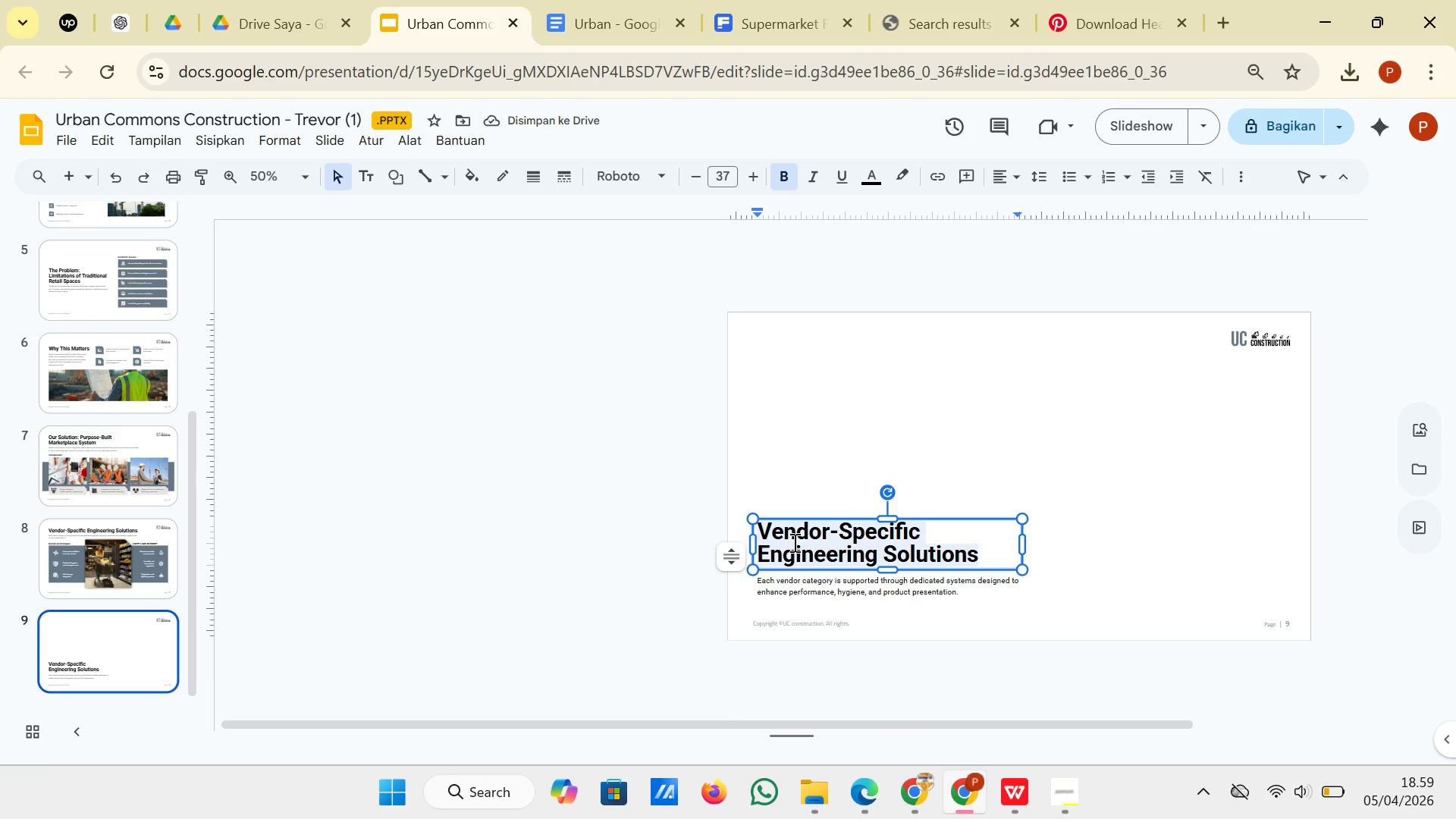 
right_click([793, 542])
 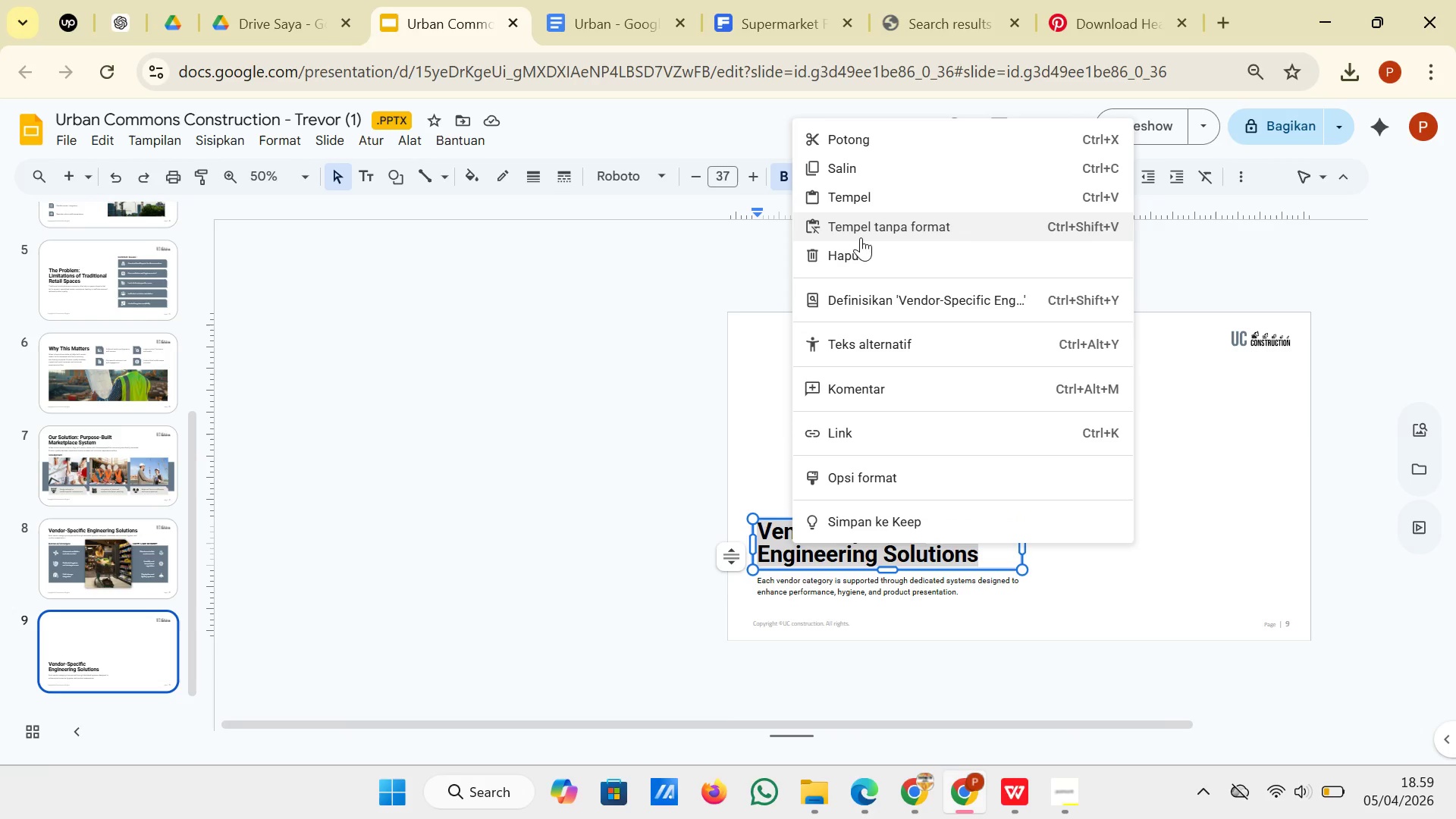 
left_click([861, 237])
 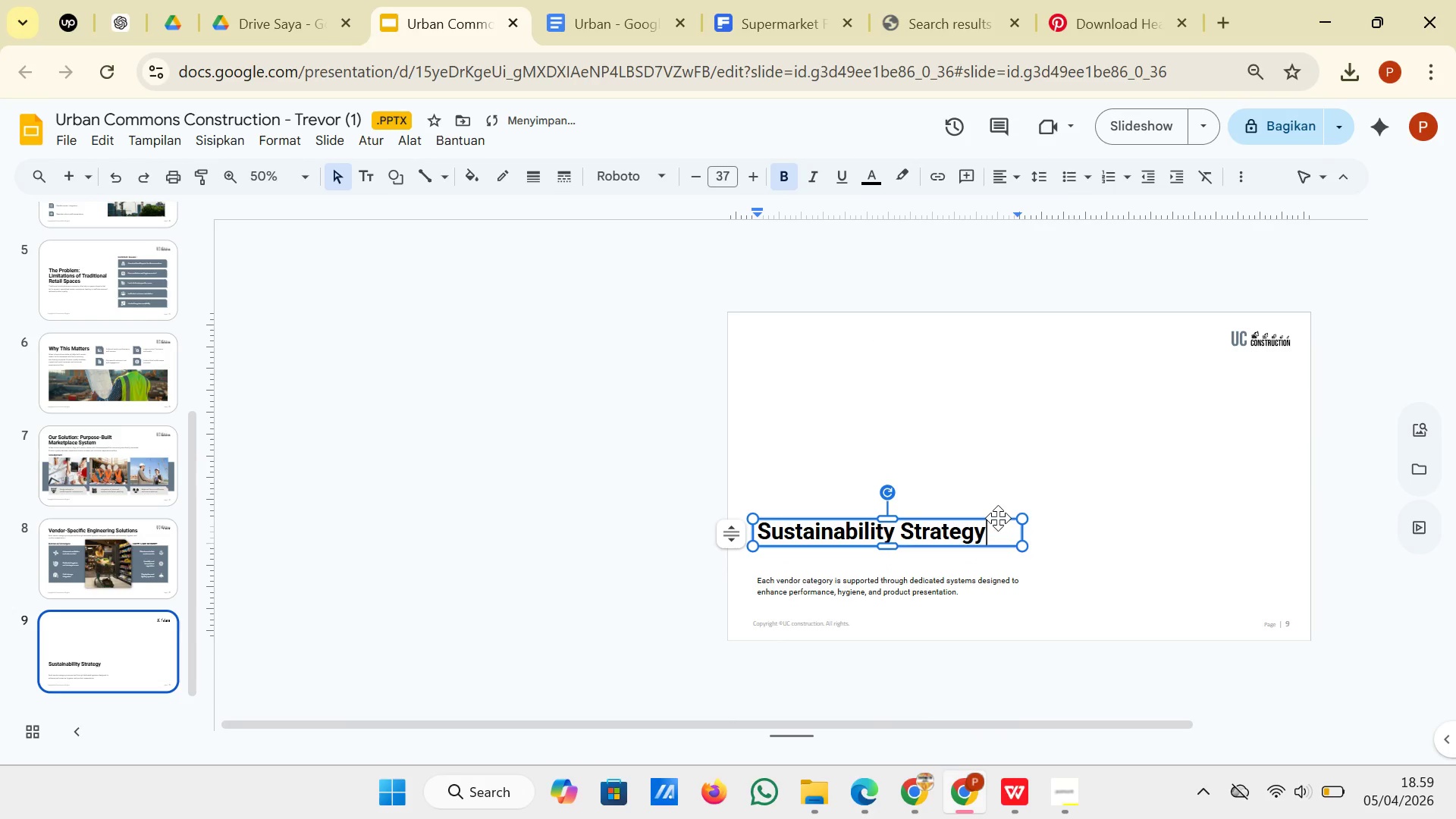 
left_click_drag(start_coordinate=[998, 518], to_coordinate=[998, 537])
 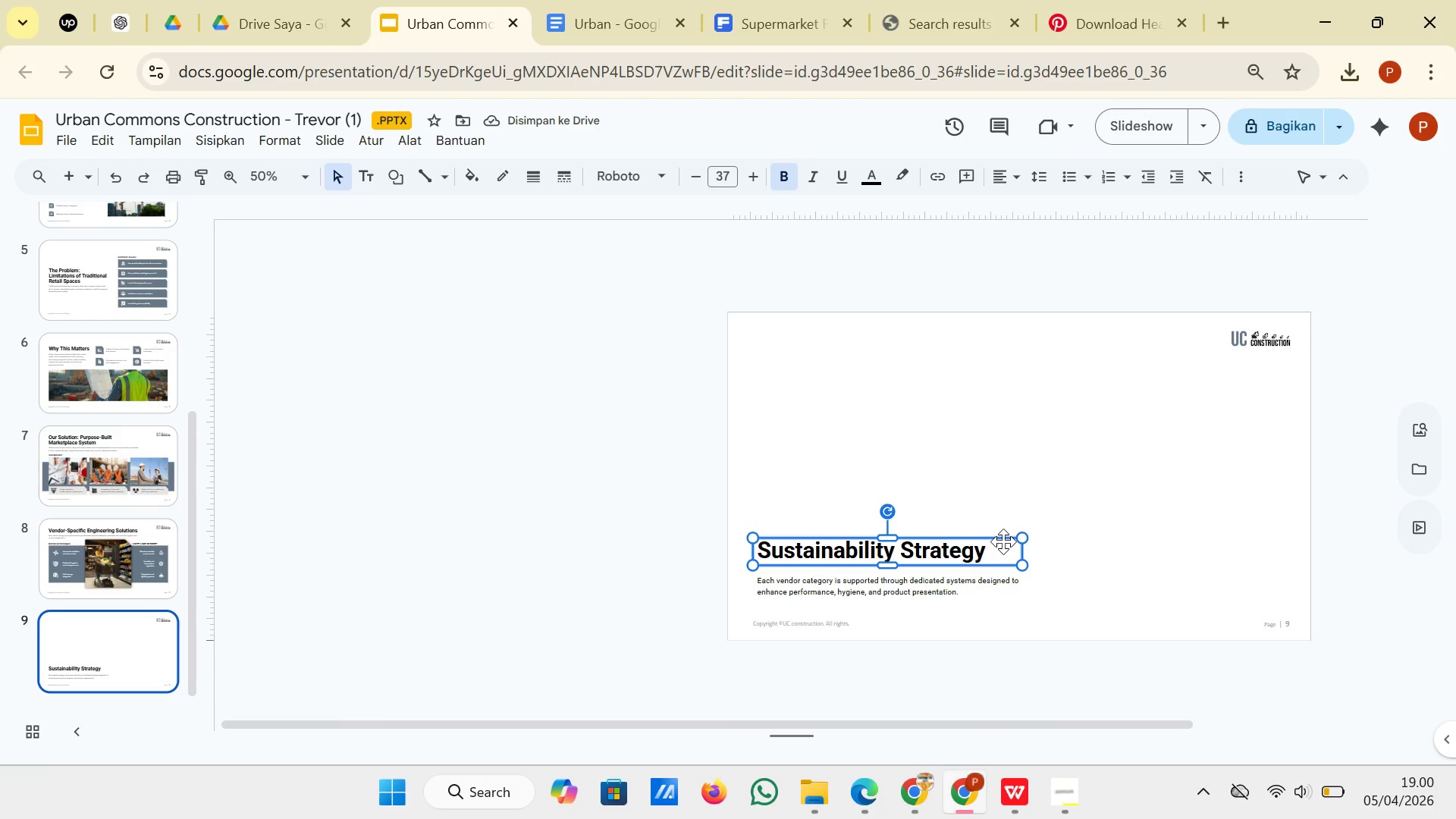 
left_click([1010, 601])
 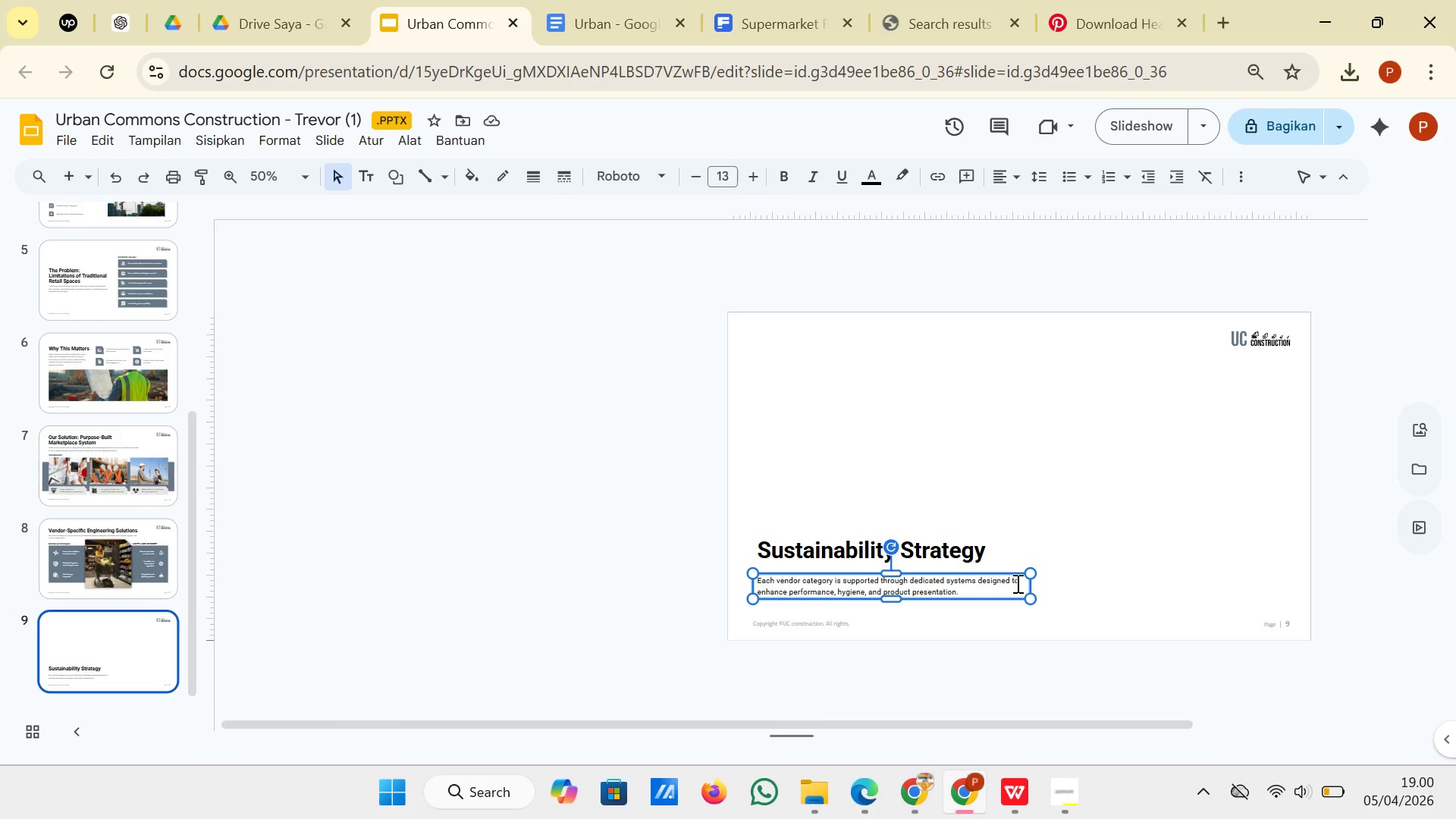 
left_click([1016, 583])
 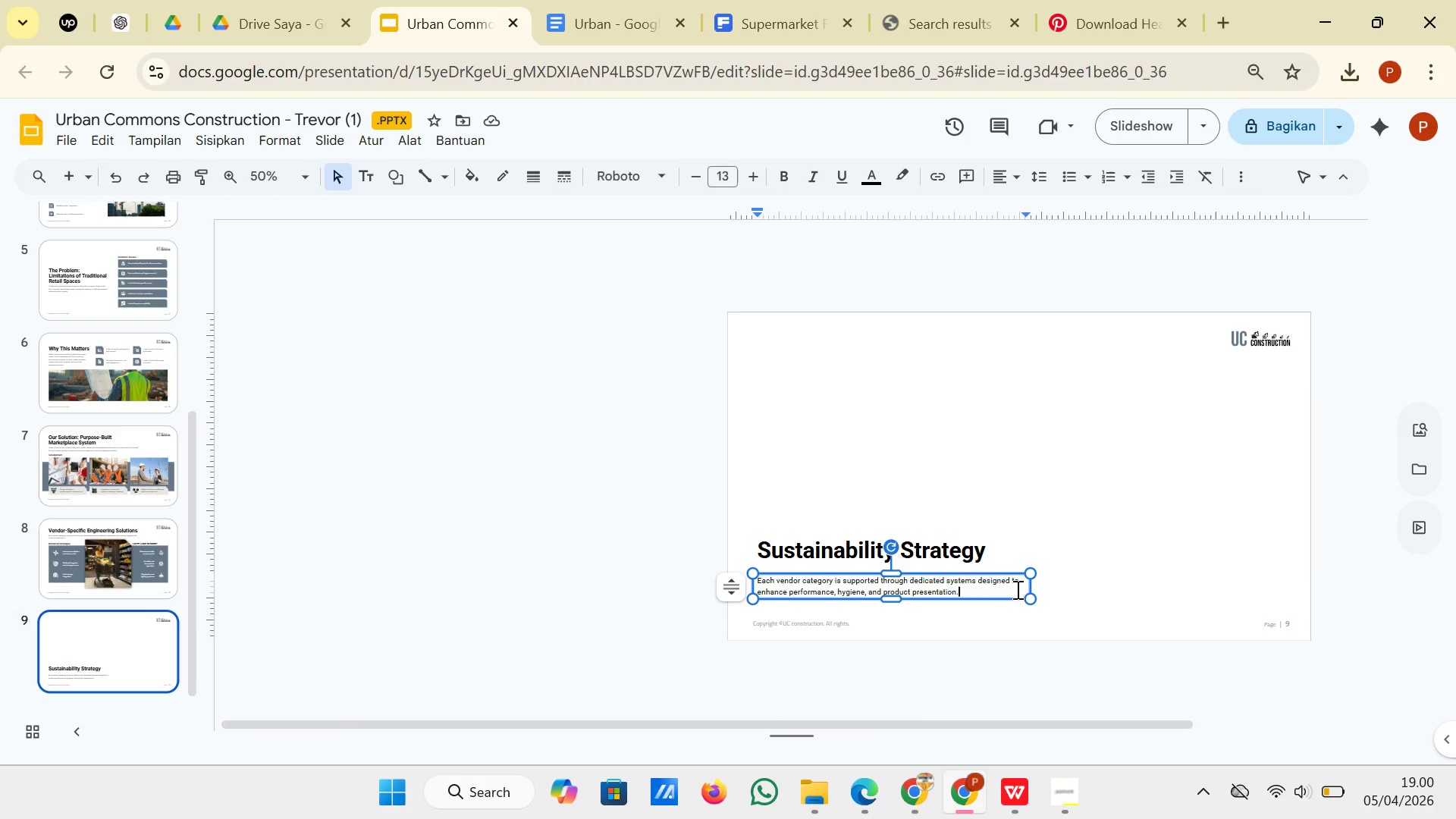 
left_click([1016, 589])
 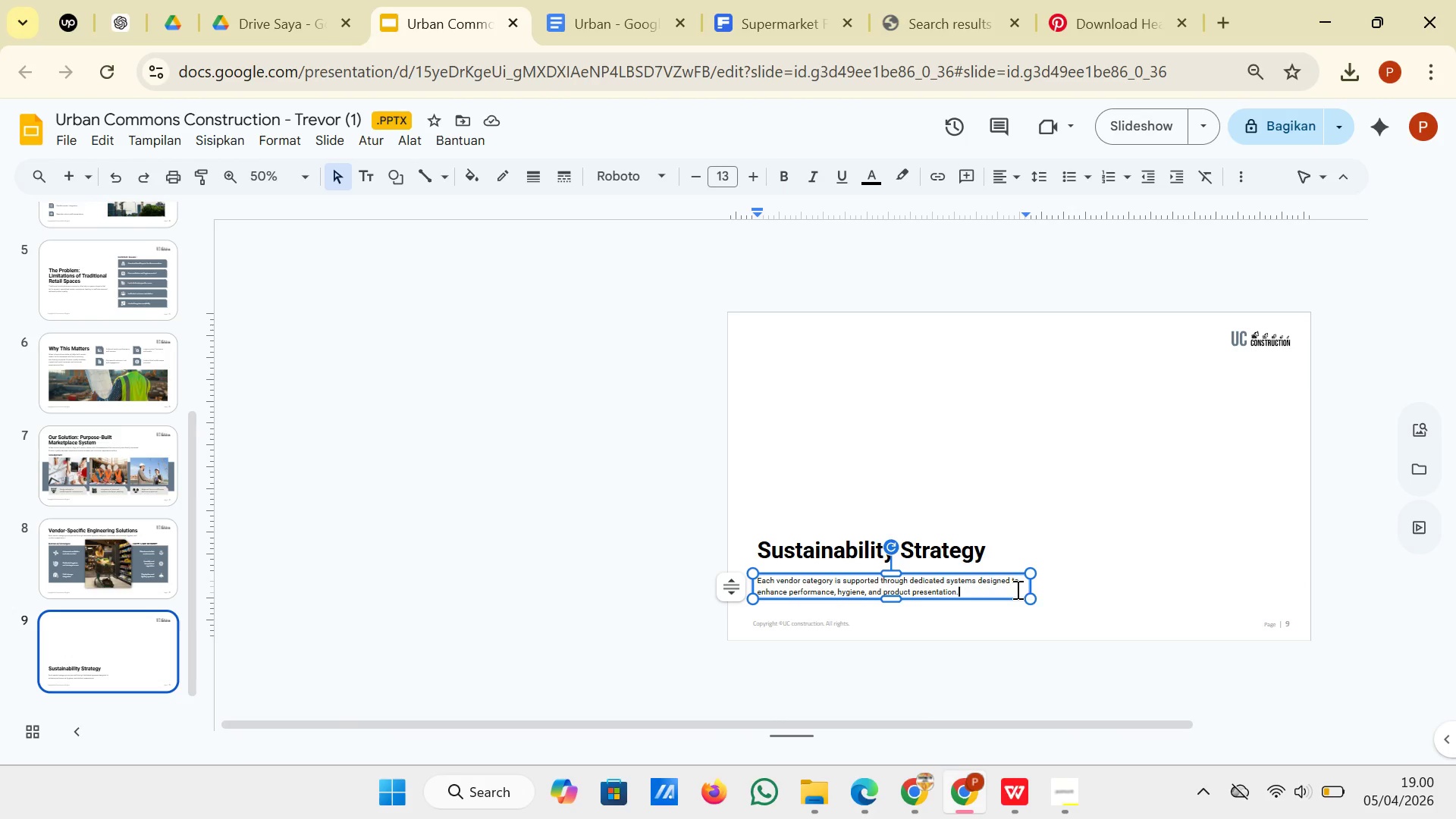 
left_click([1016, 589])
 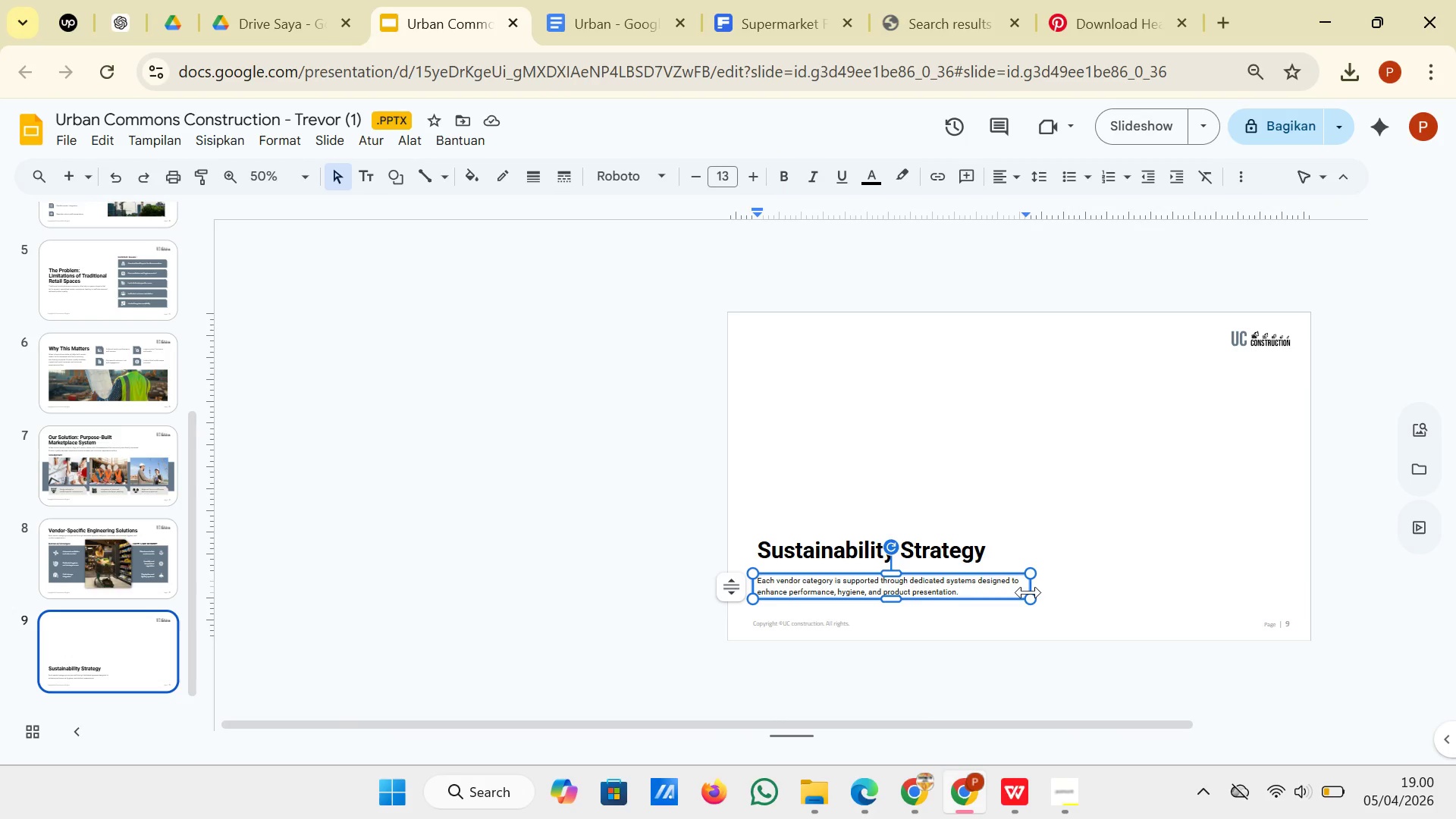 
left_click([1028, 592])
 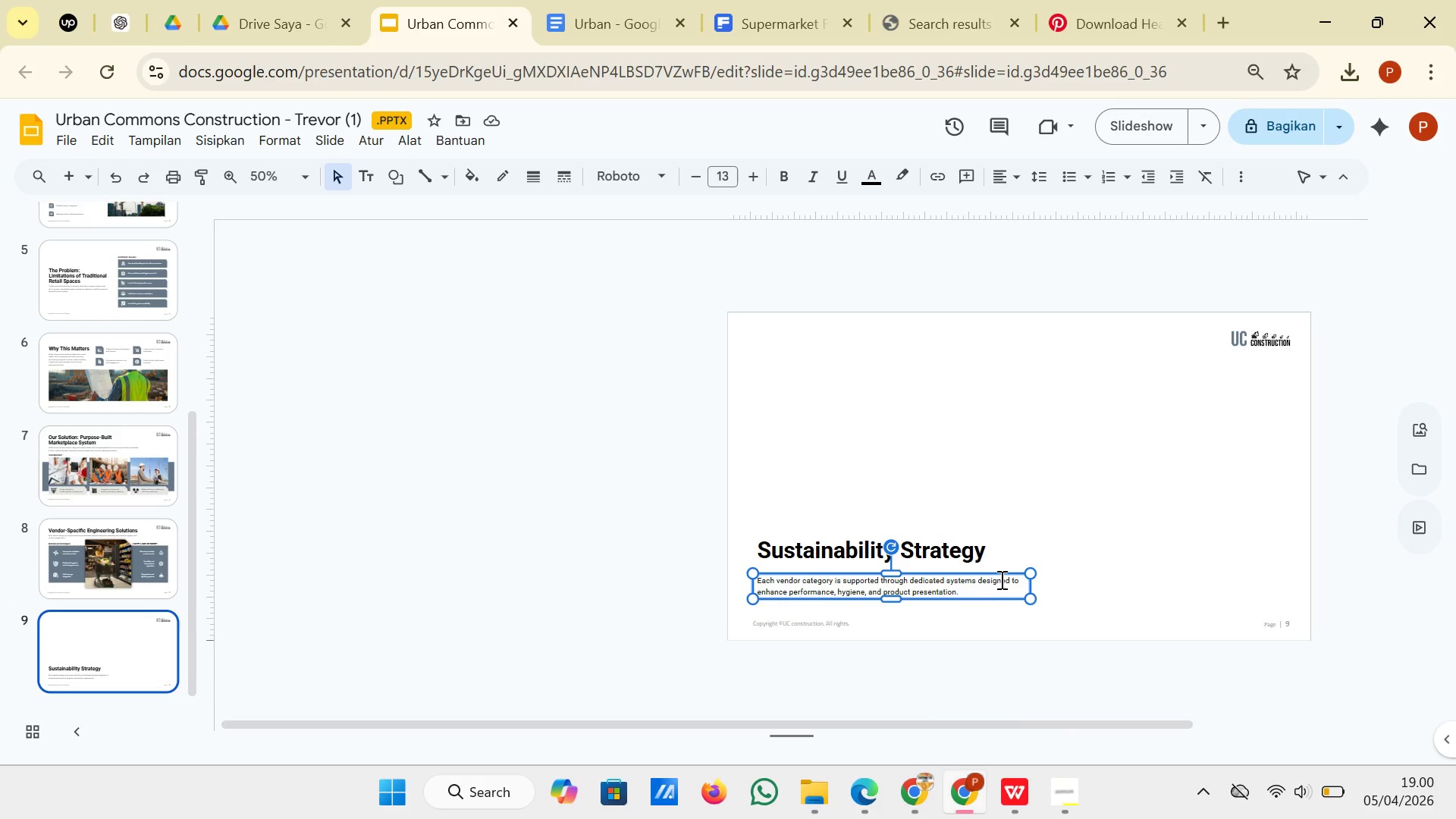 
wait(7.05)
 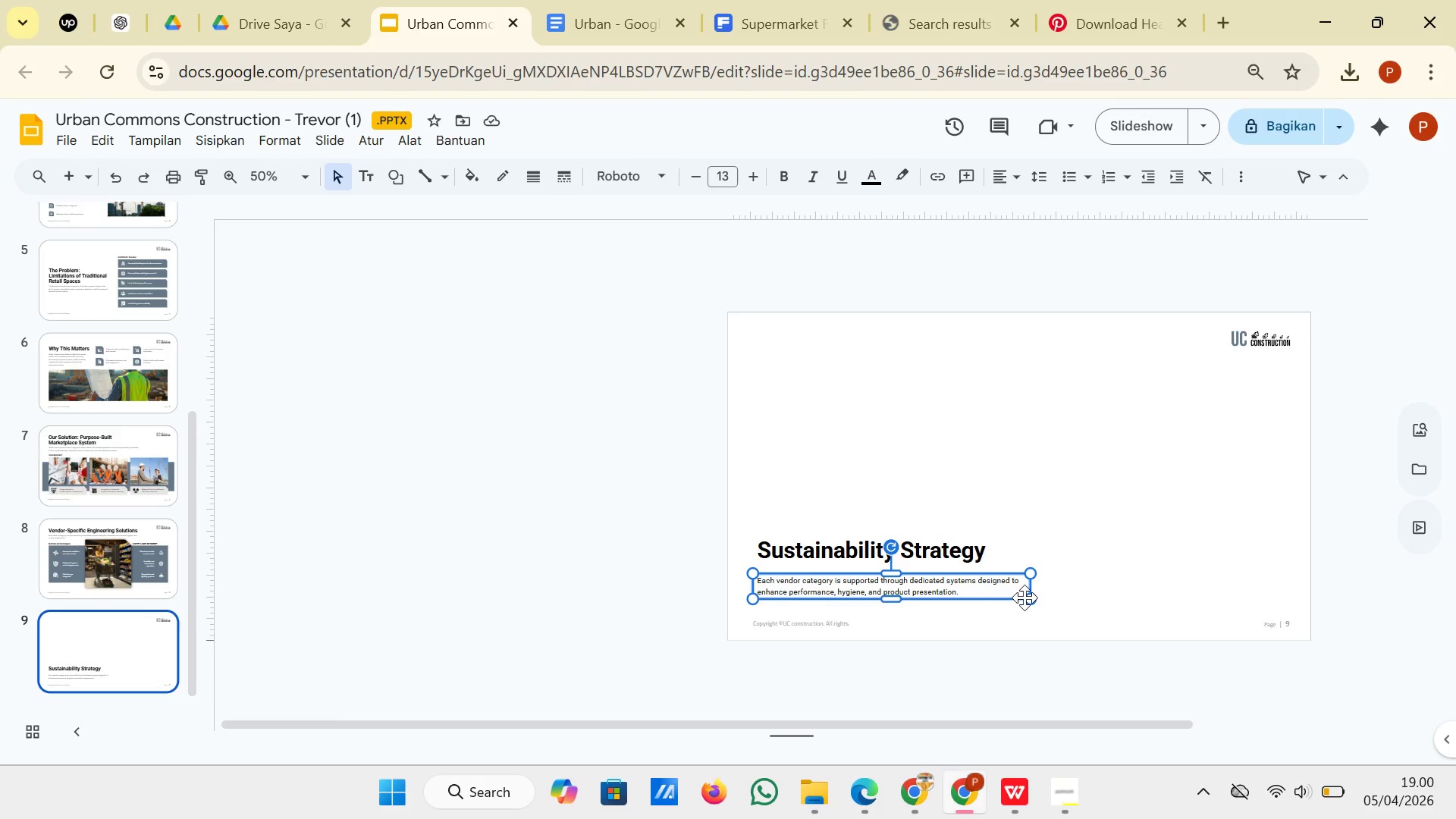 
left_click_drag(start_coordinate=[967, 573], to_coordinate=[968, 569])
 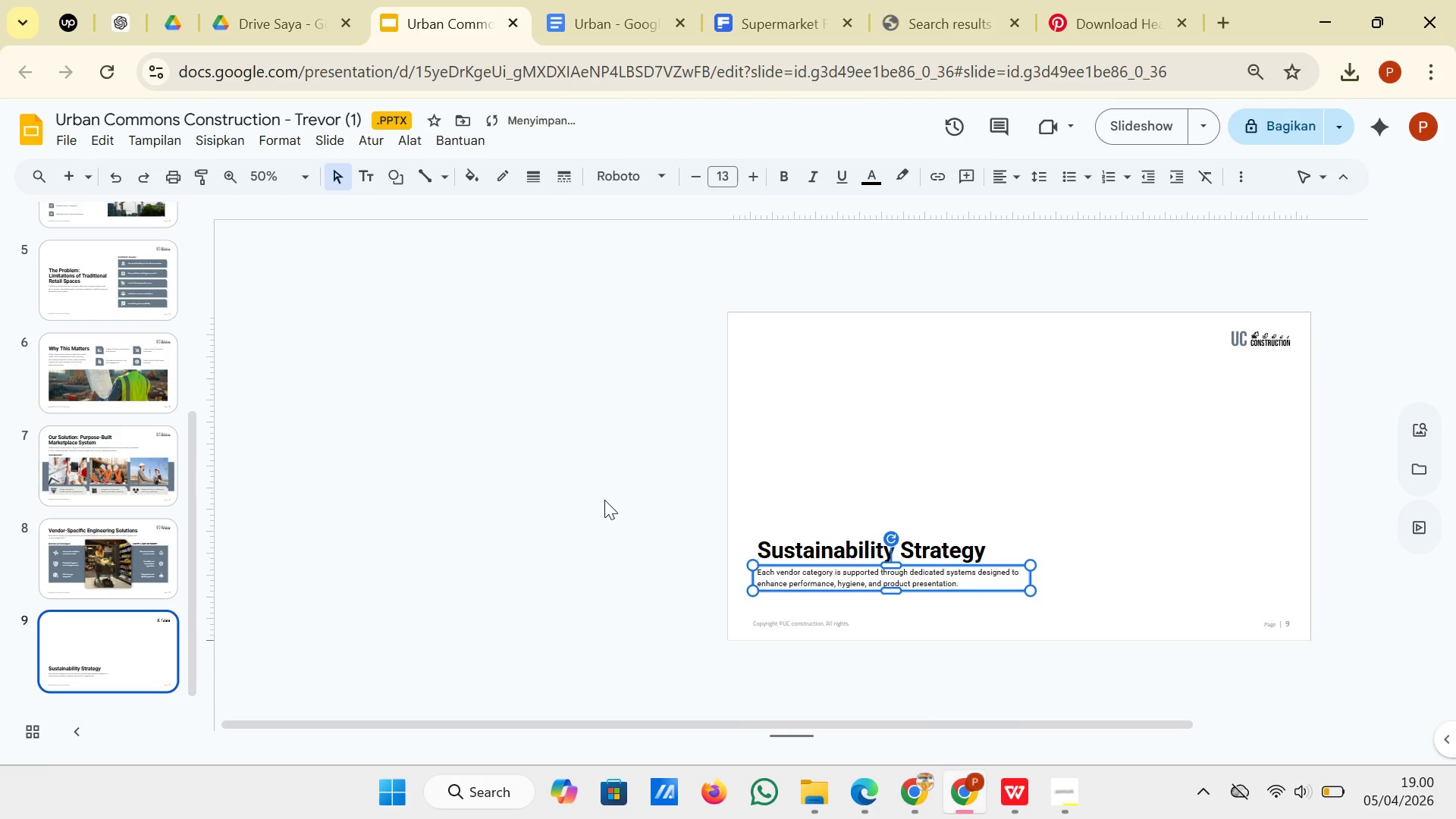 
left_click([605, 500])
 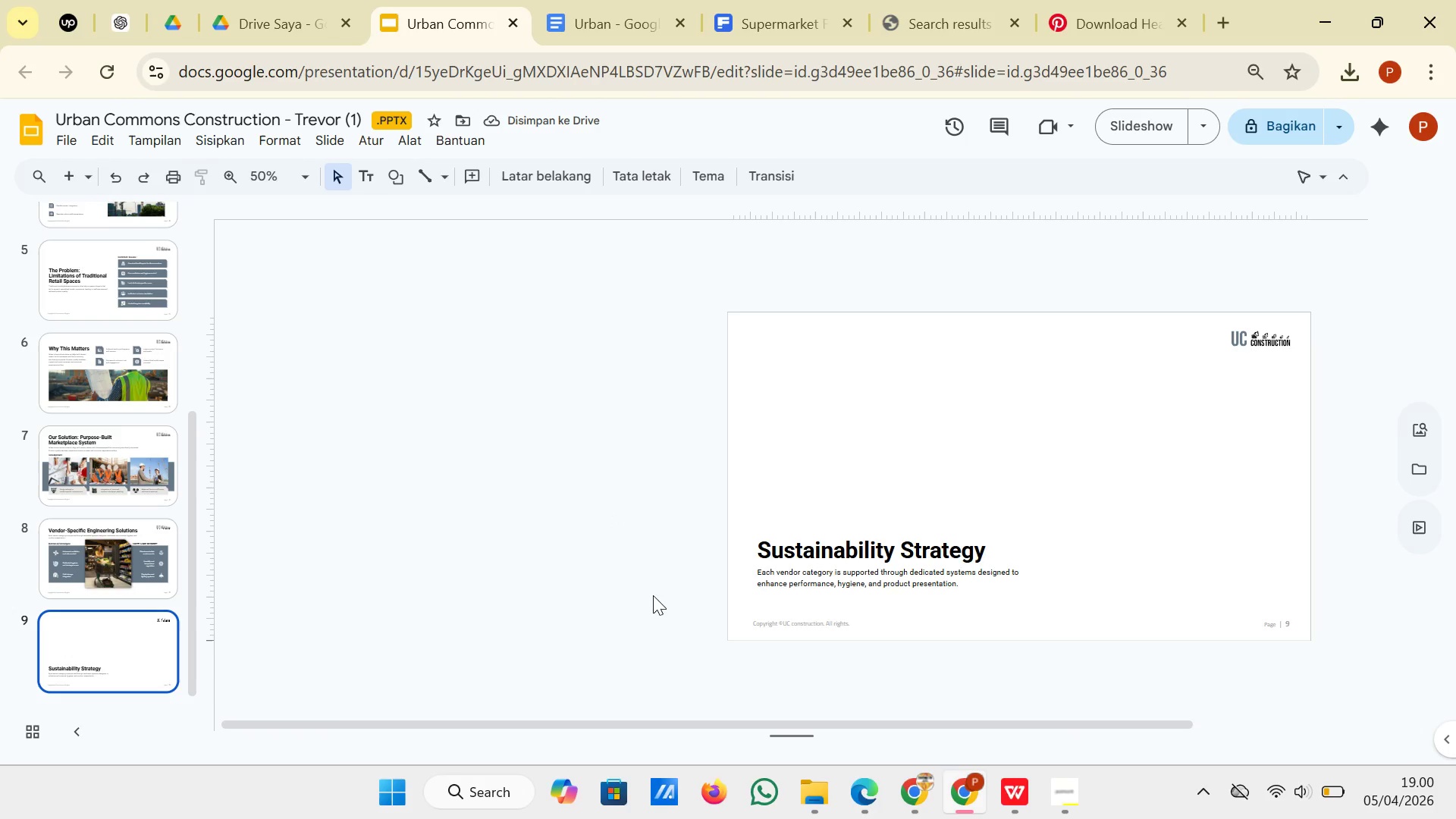 
wait(8.16)
 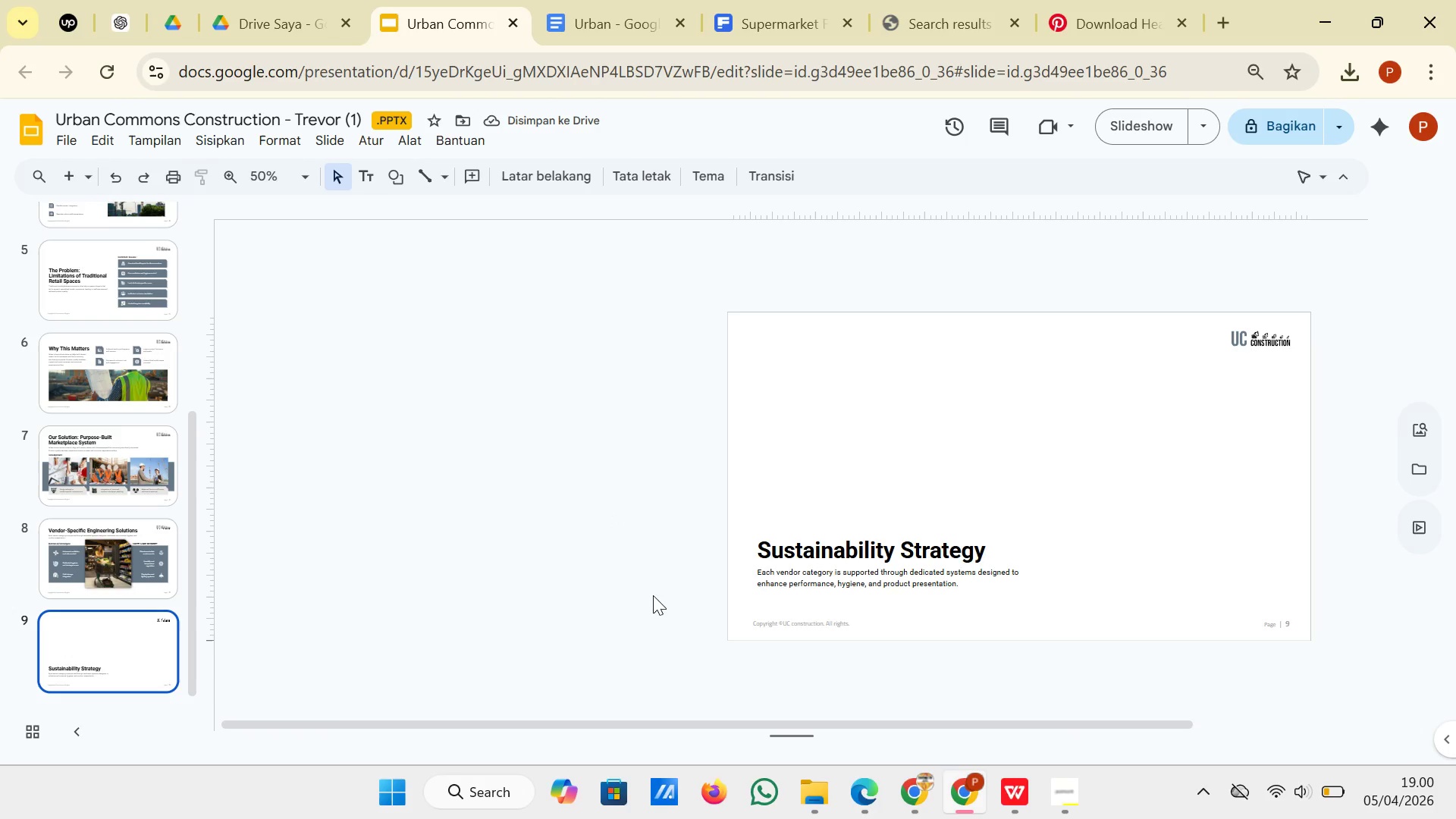 
left_click([394, 174])
 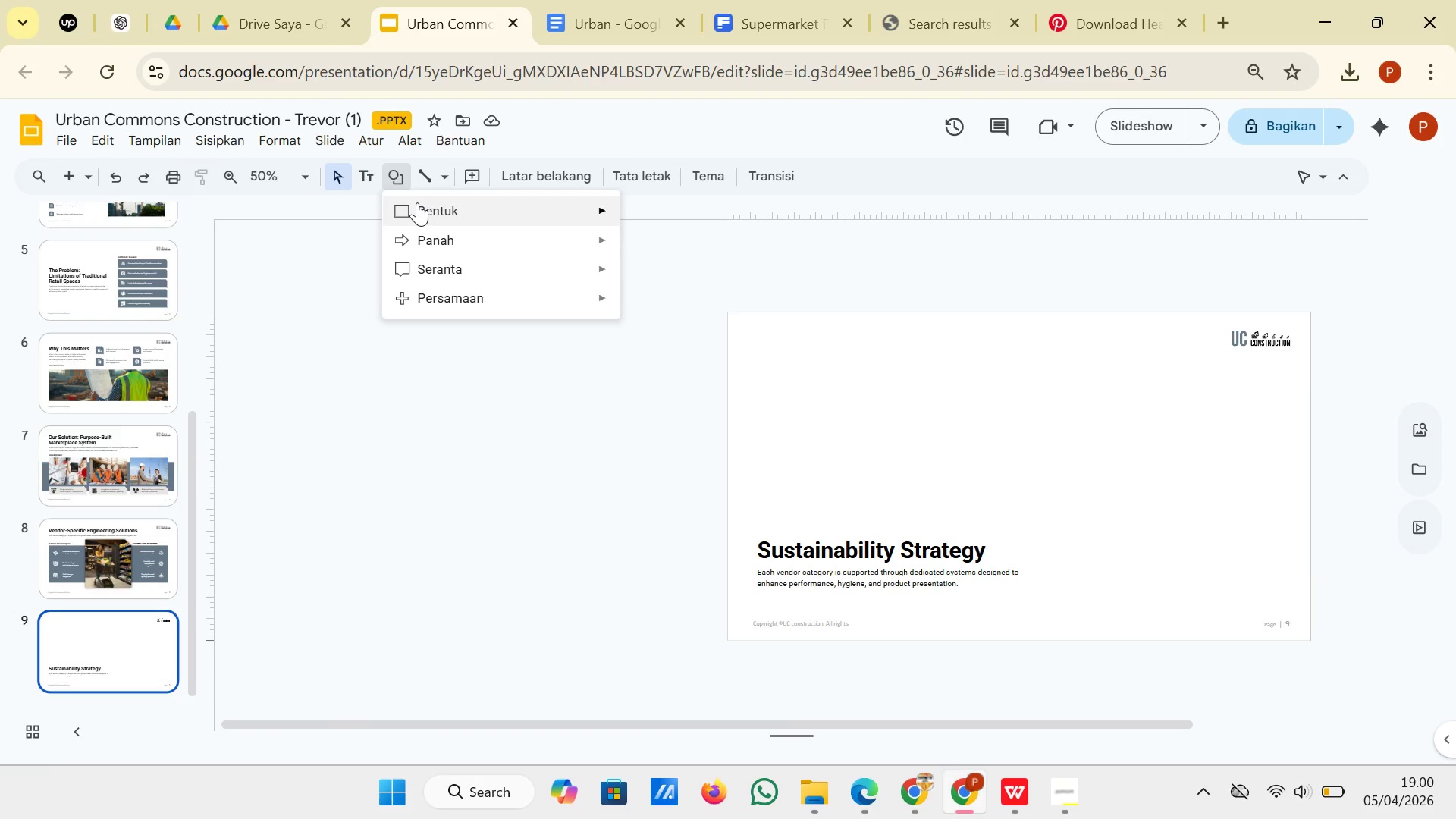 
left_click([417, 202])
 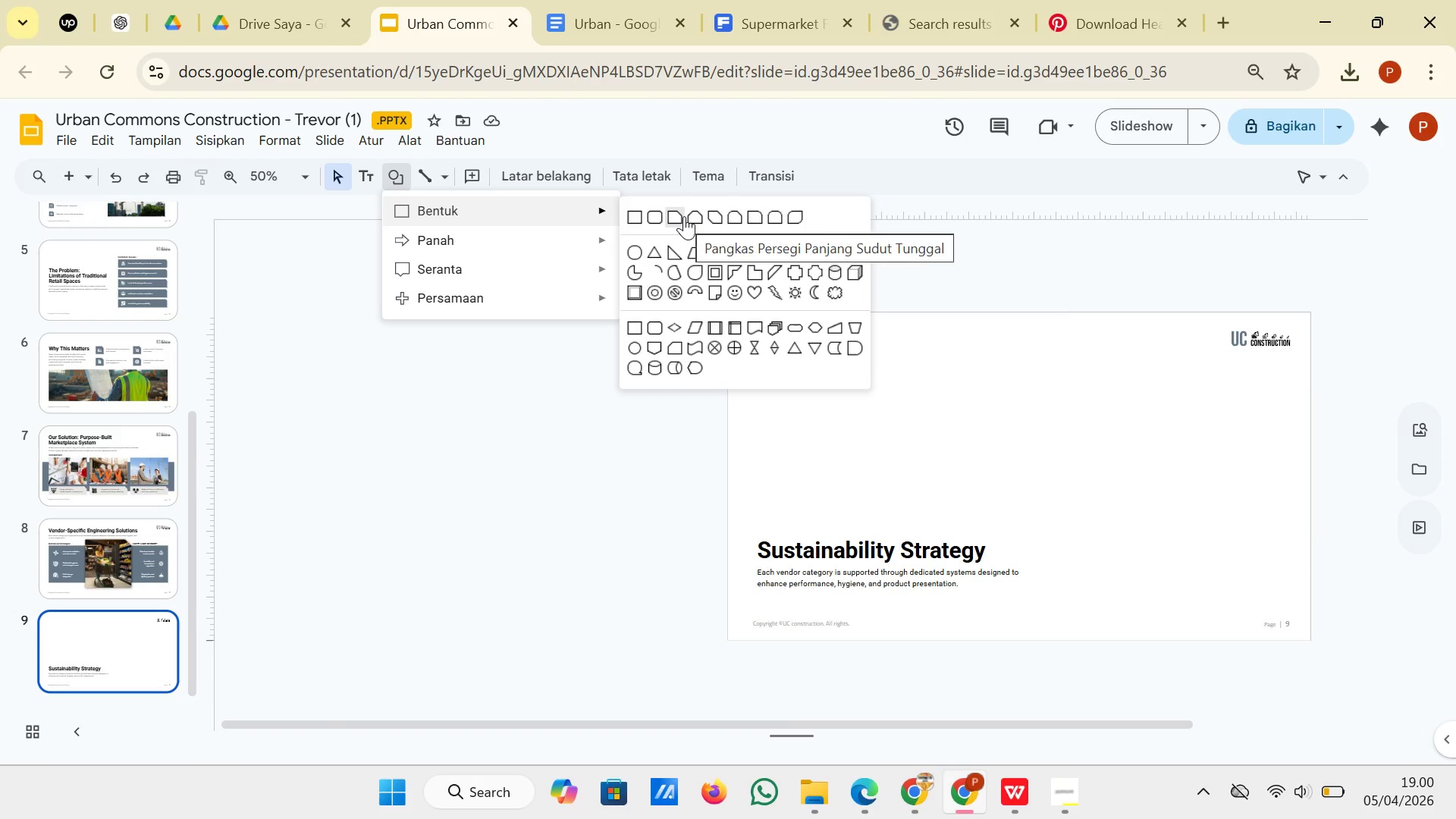 
left_click([684, 216])
 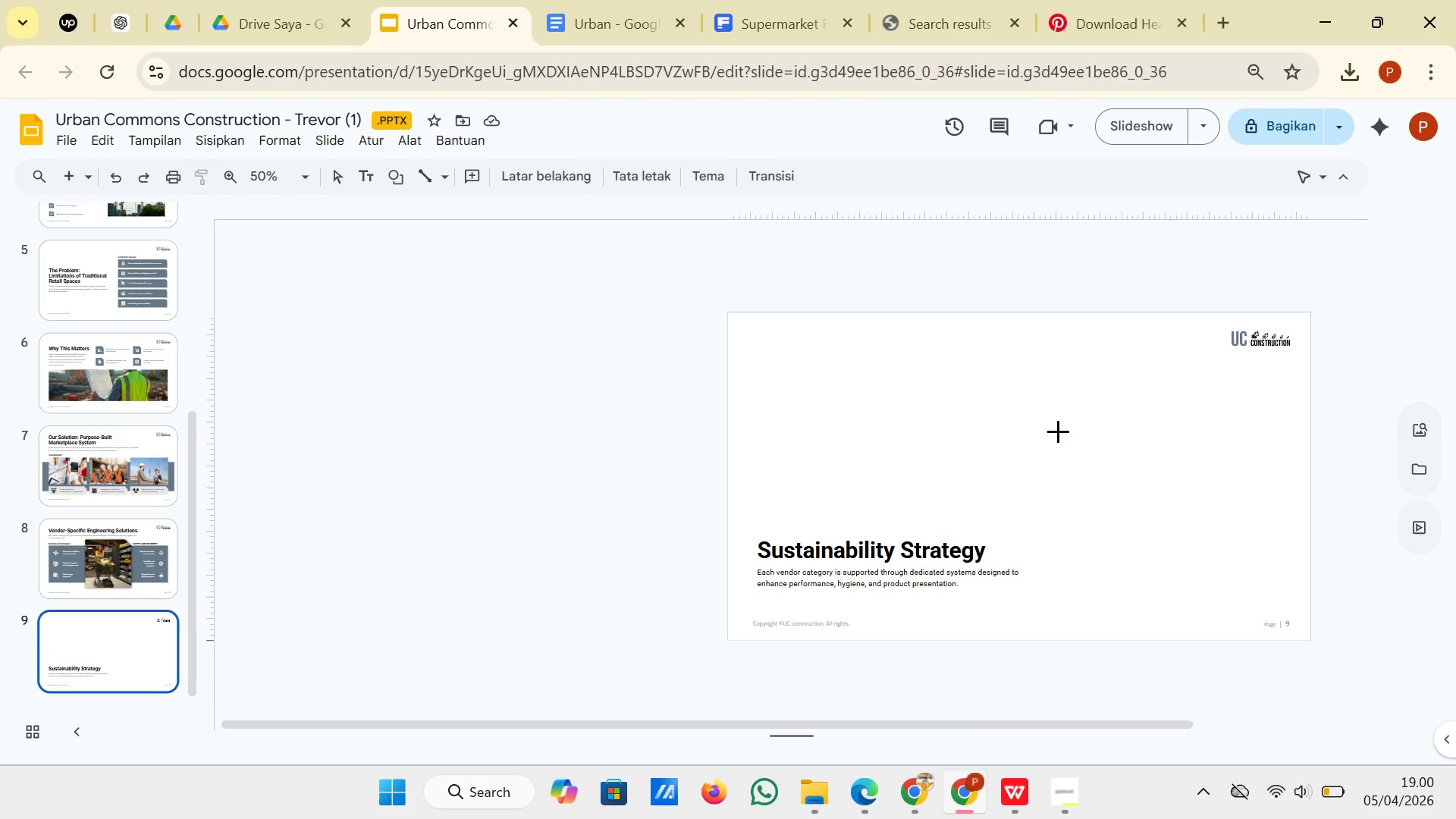 
wait(10.66)
 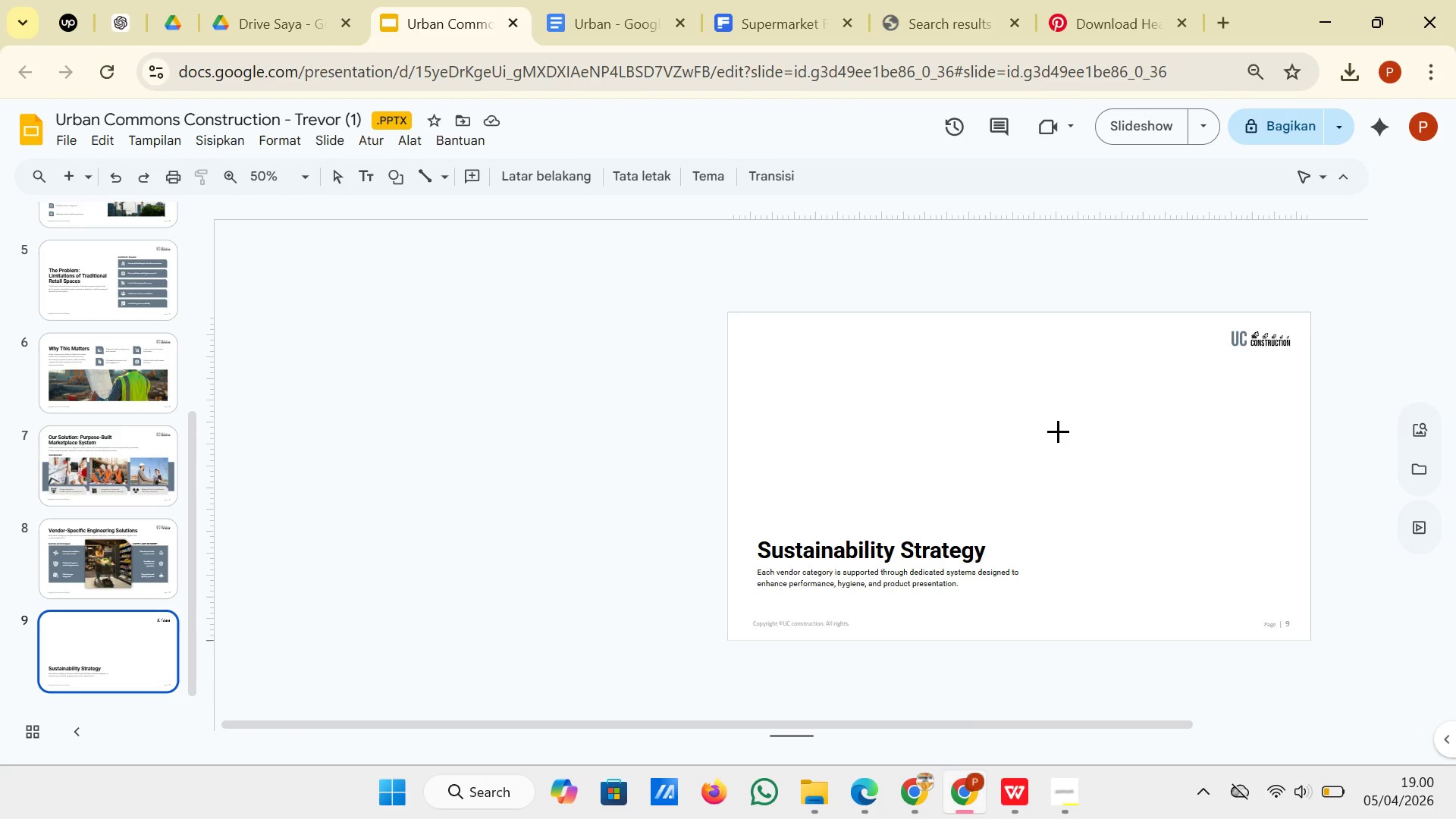 
scroll: coordinate [848, 463], scroll_direction: up, amount: 1.0
 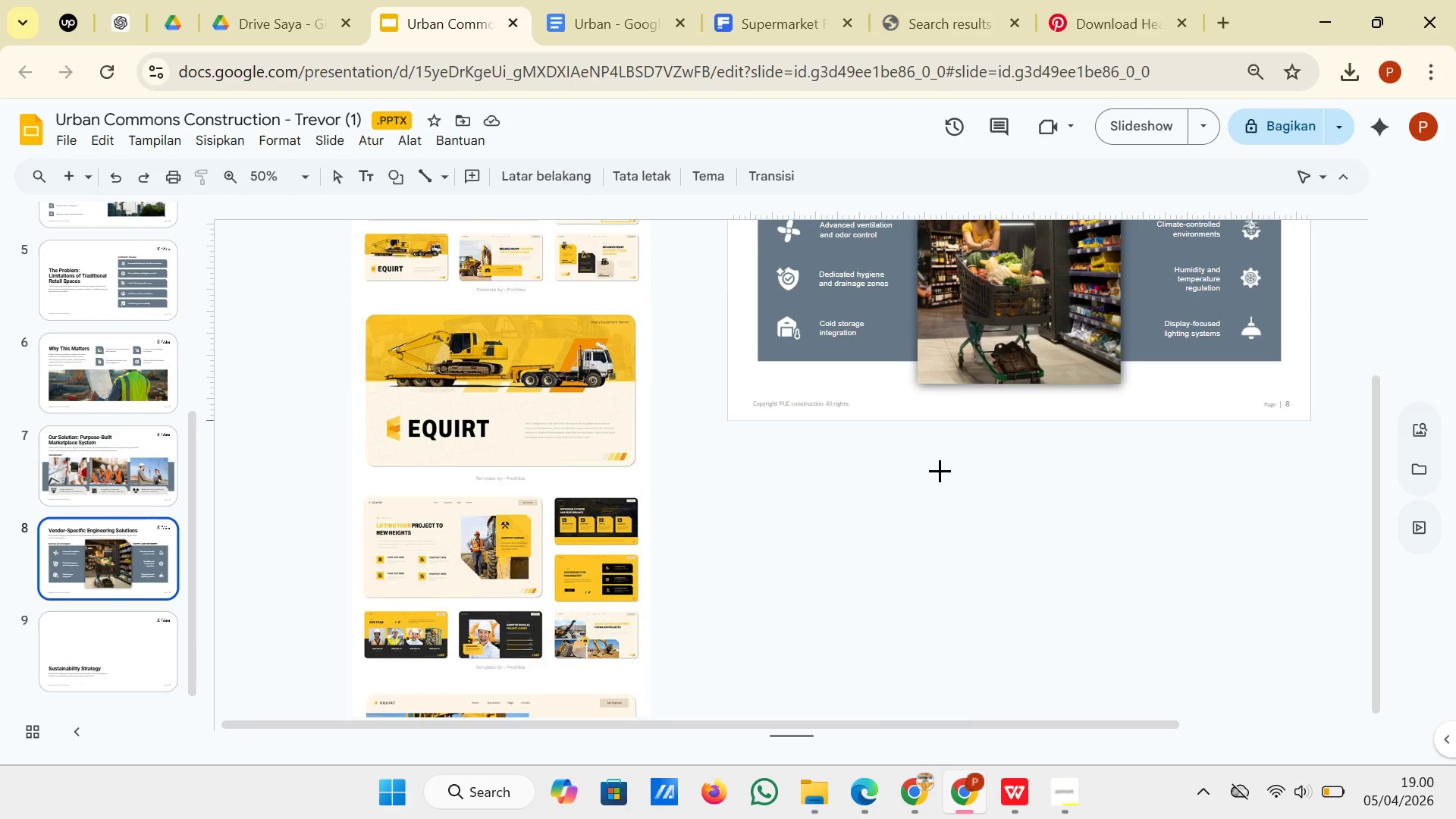 
scroll: coordinate [940, 470], scroll_direction: down, amount: 2.0
 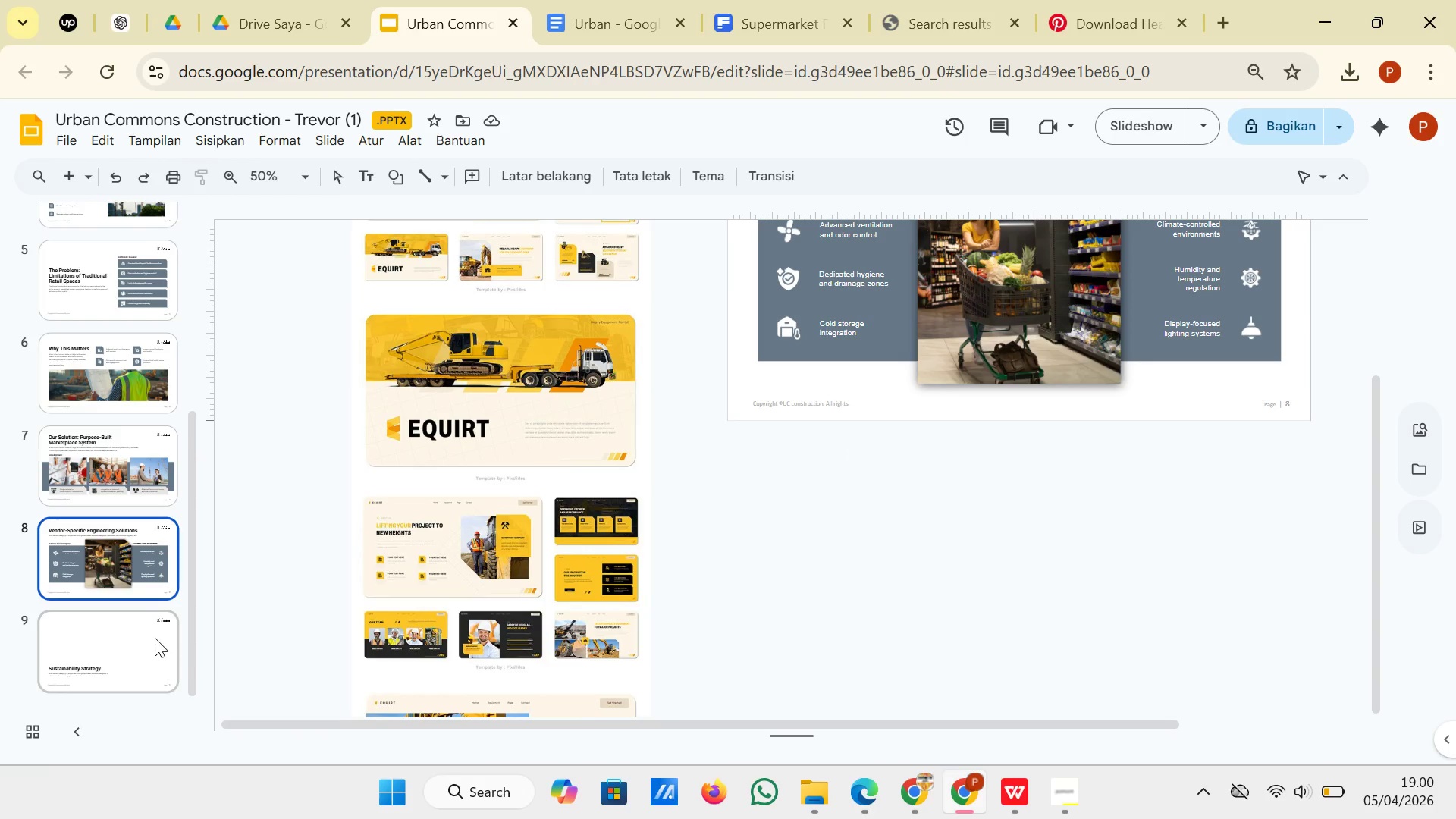 
left_click([155, 638])
 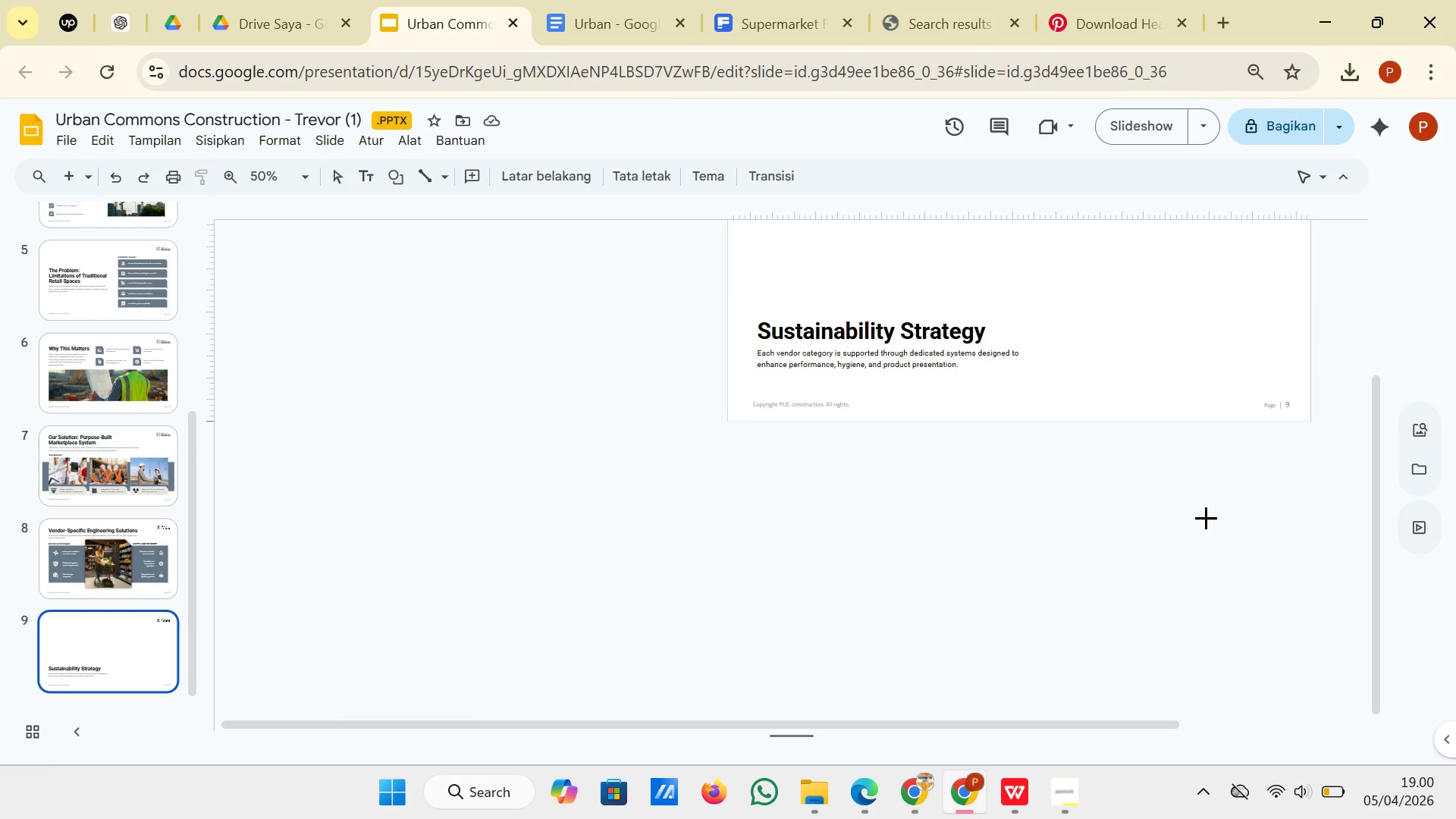 
scroll: coordinate [1206, 517], scroll_direction: up, amount: 2.0
 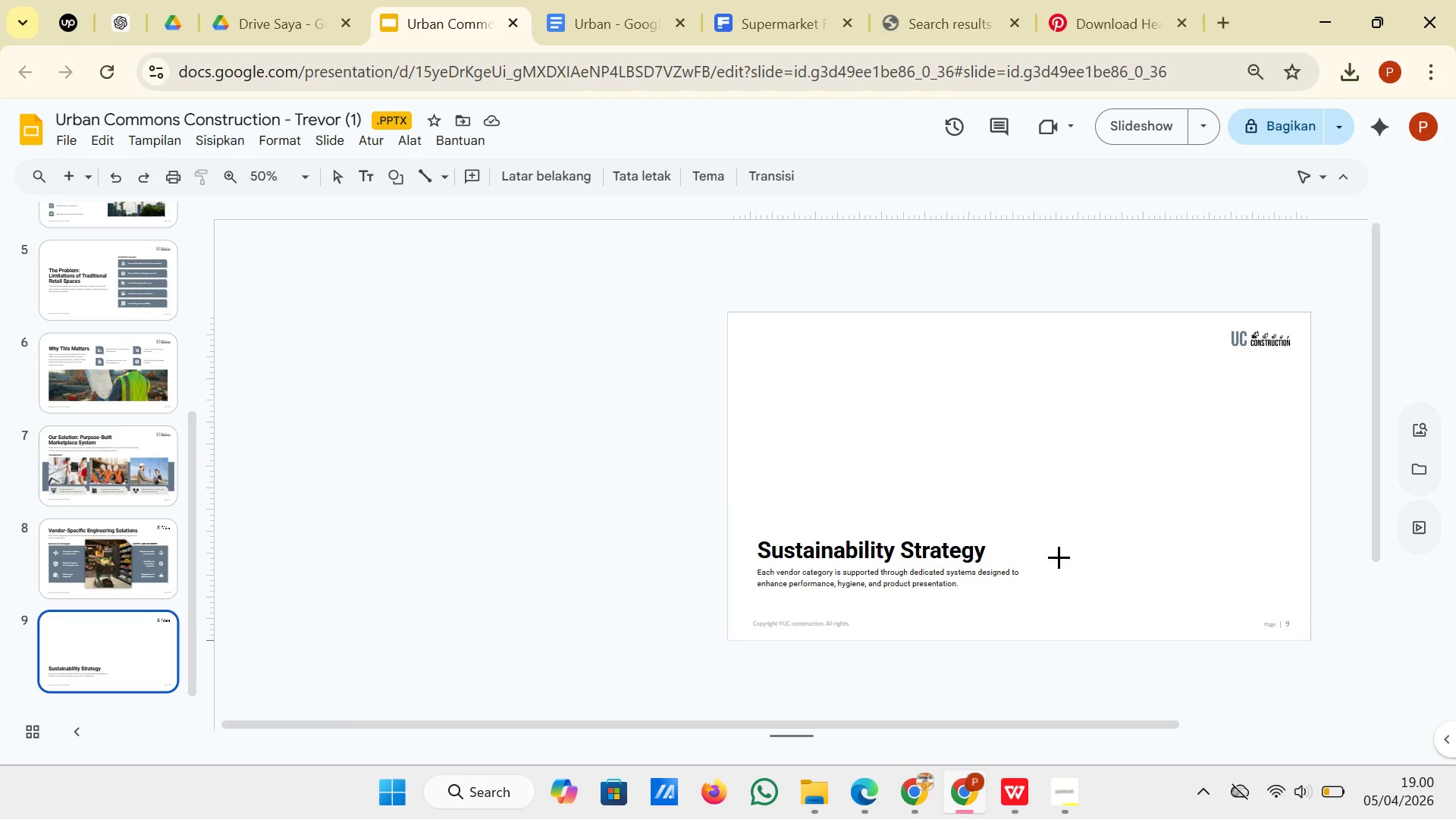 
wait(7.26)
 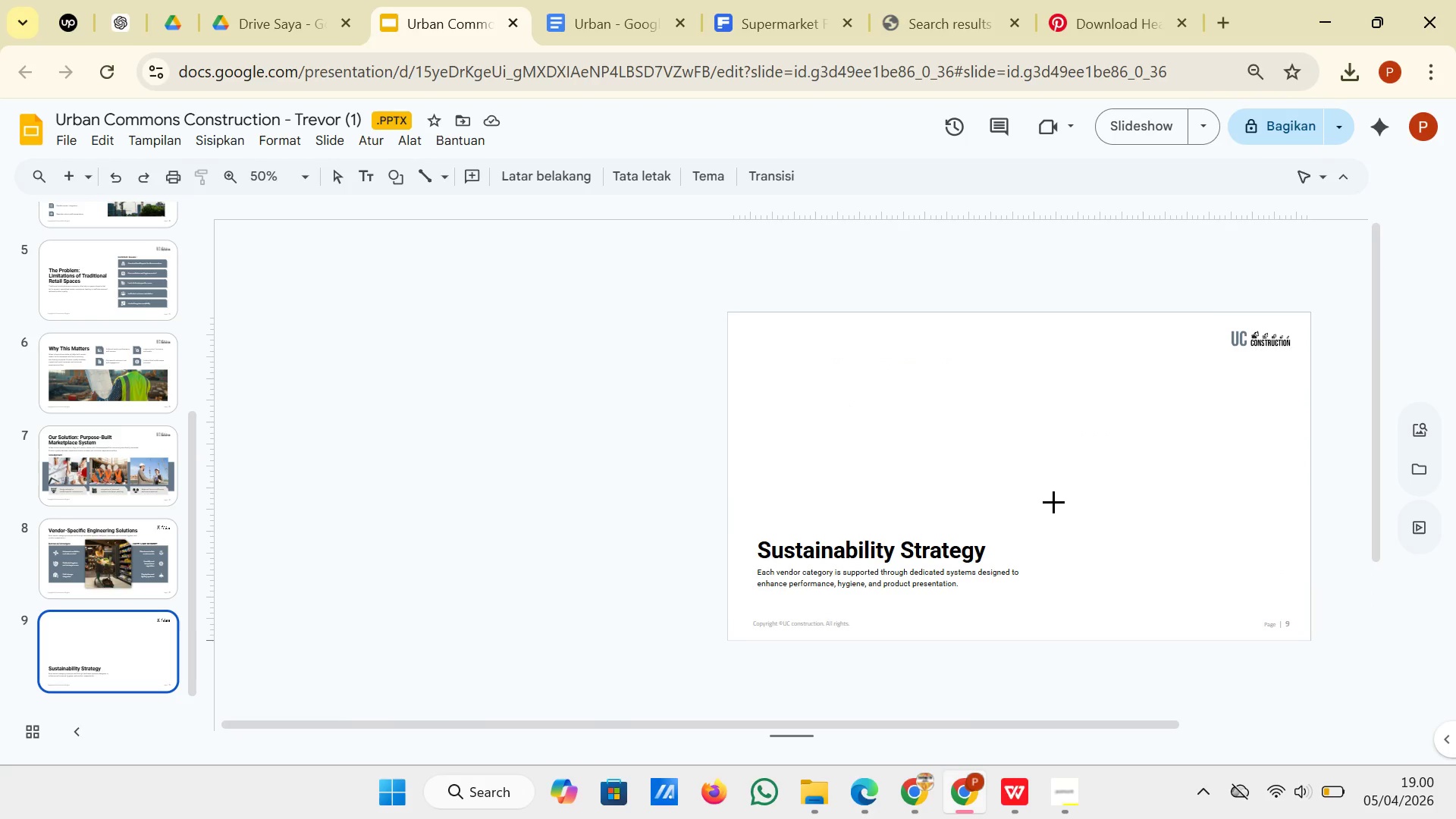 
left_click_drag(start_coordinate=[1071, 500], to_coordinate=[1108, 540])
 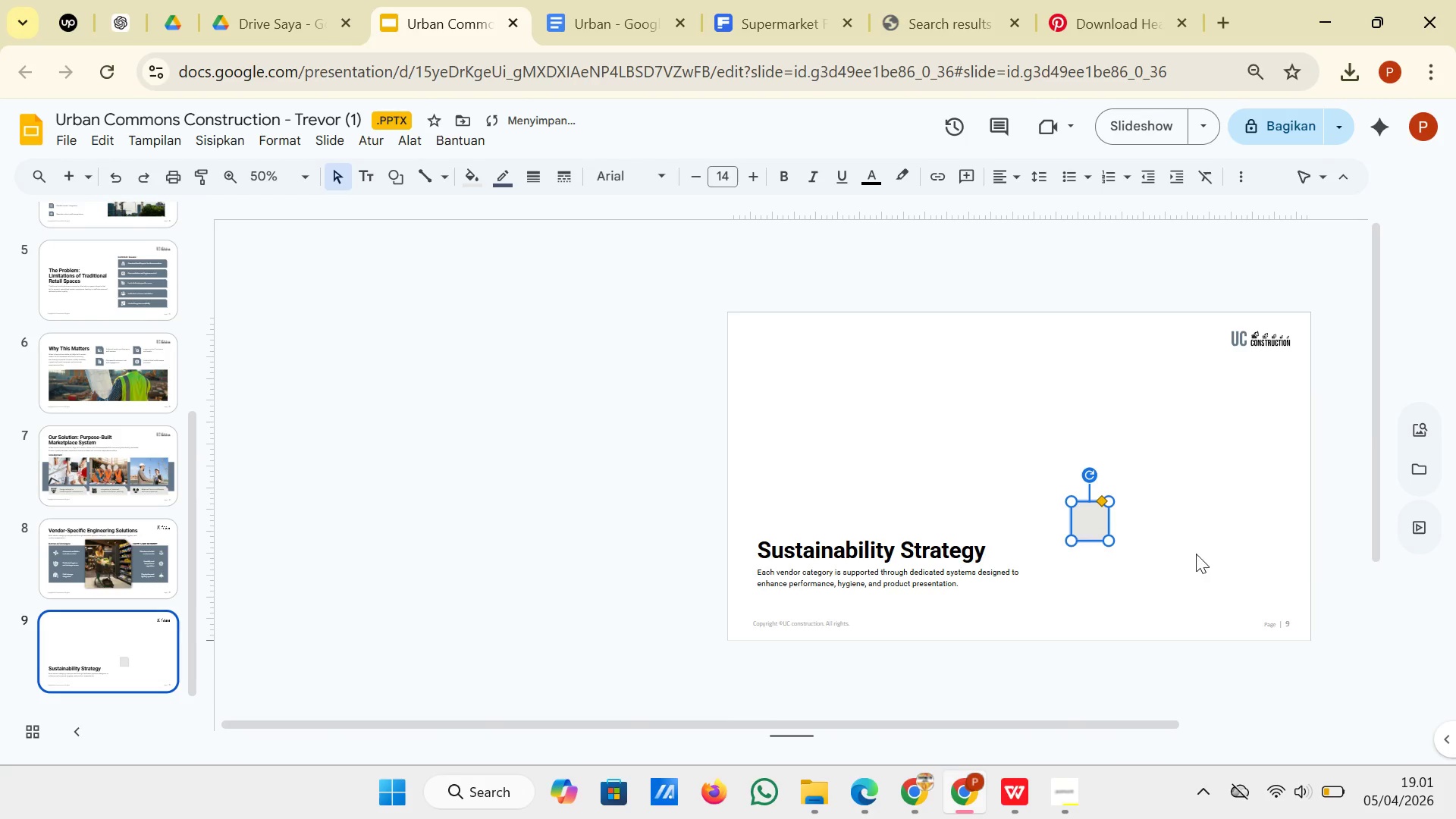 
left_click([1197, 554])
 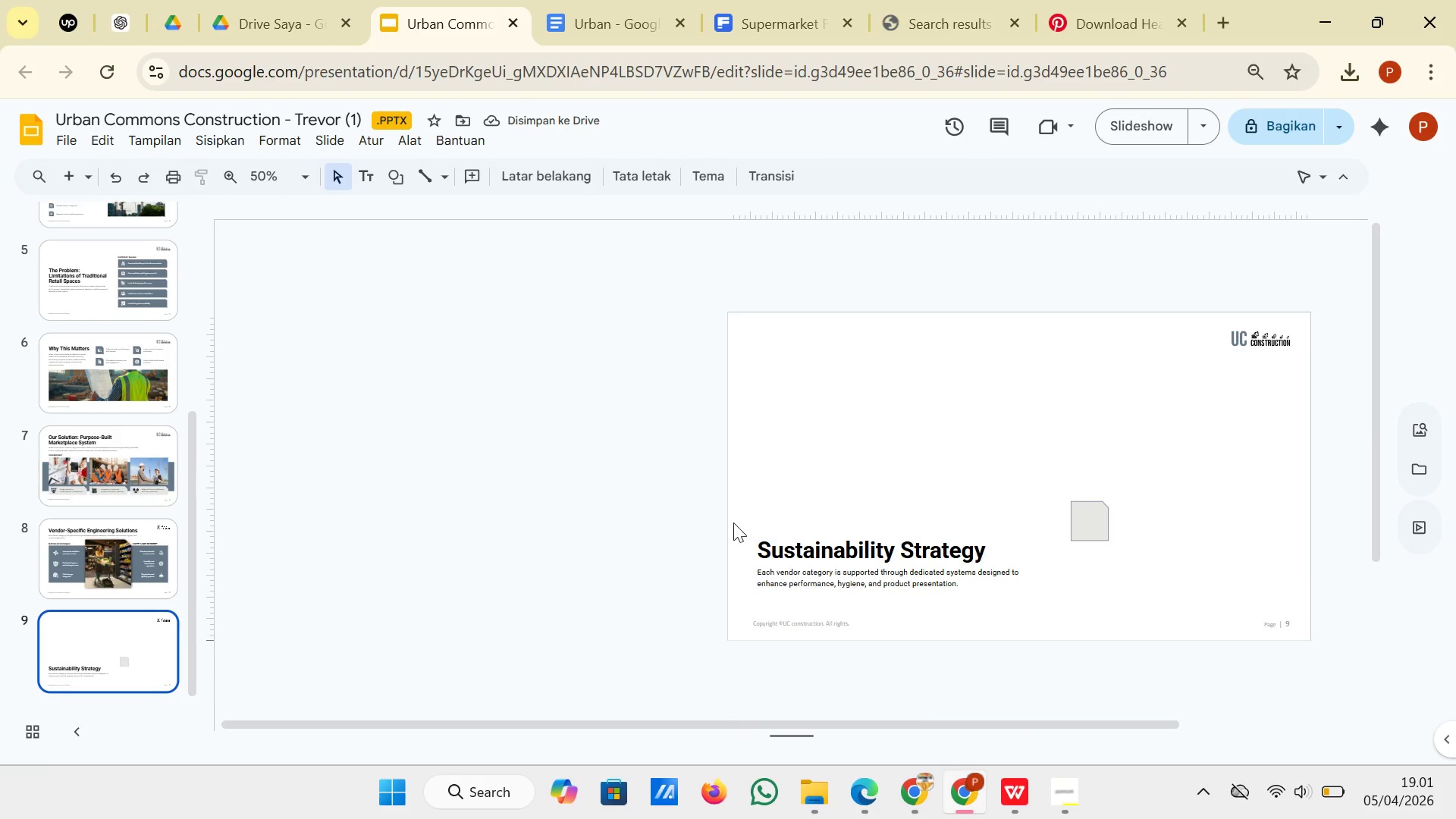 
left_click_drag(start_coordinate=[705, 516], to_coordinate=[1040, 610])
 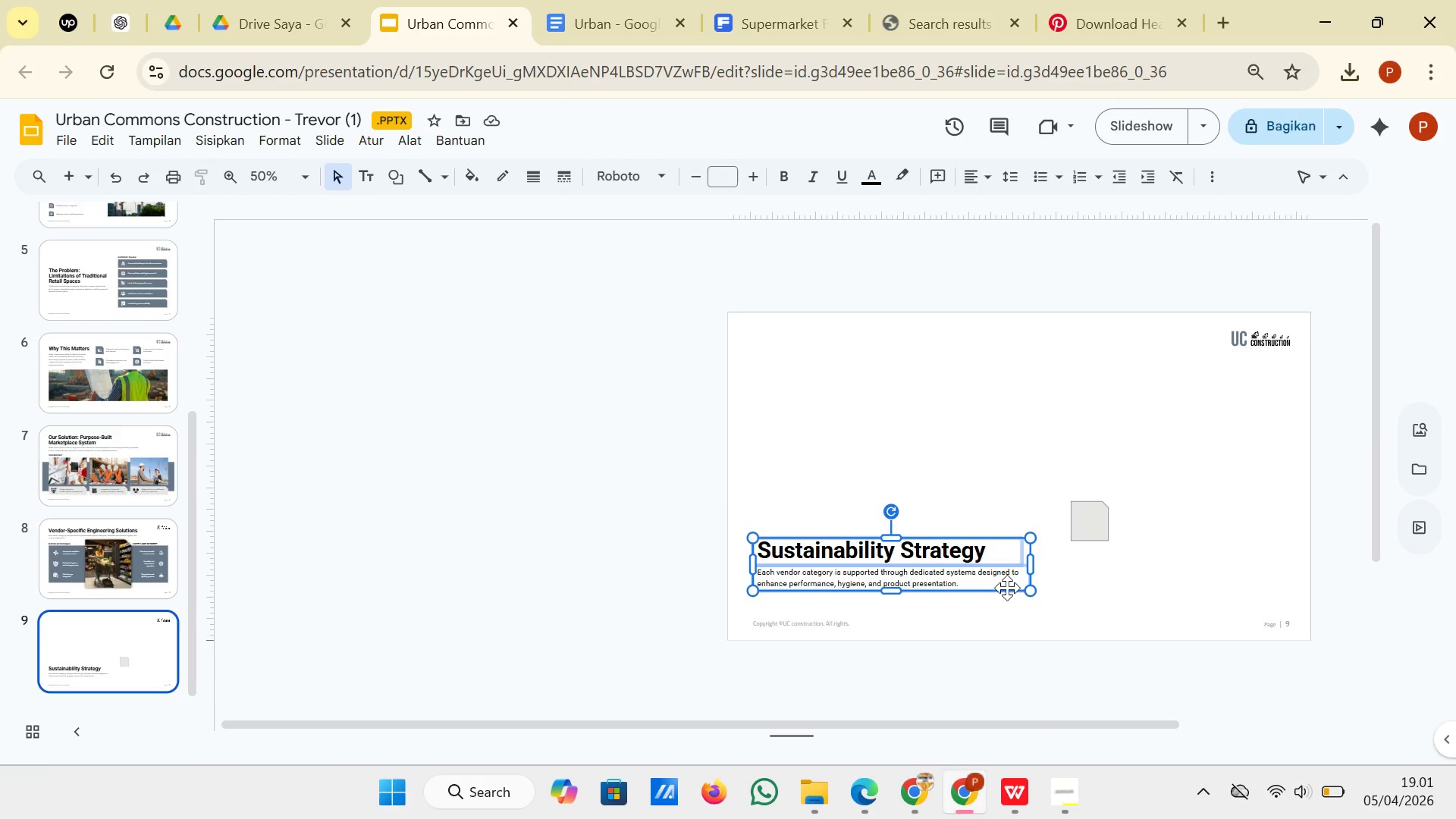 
right_click([1007, 588])
 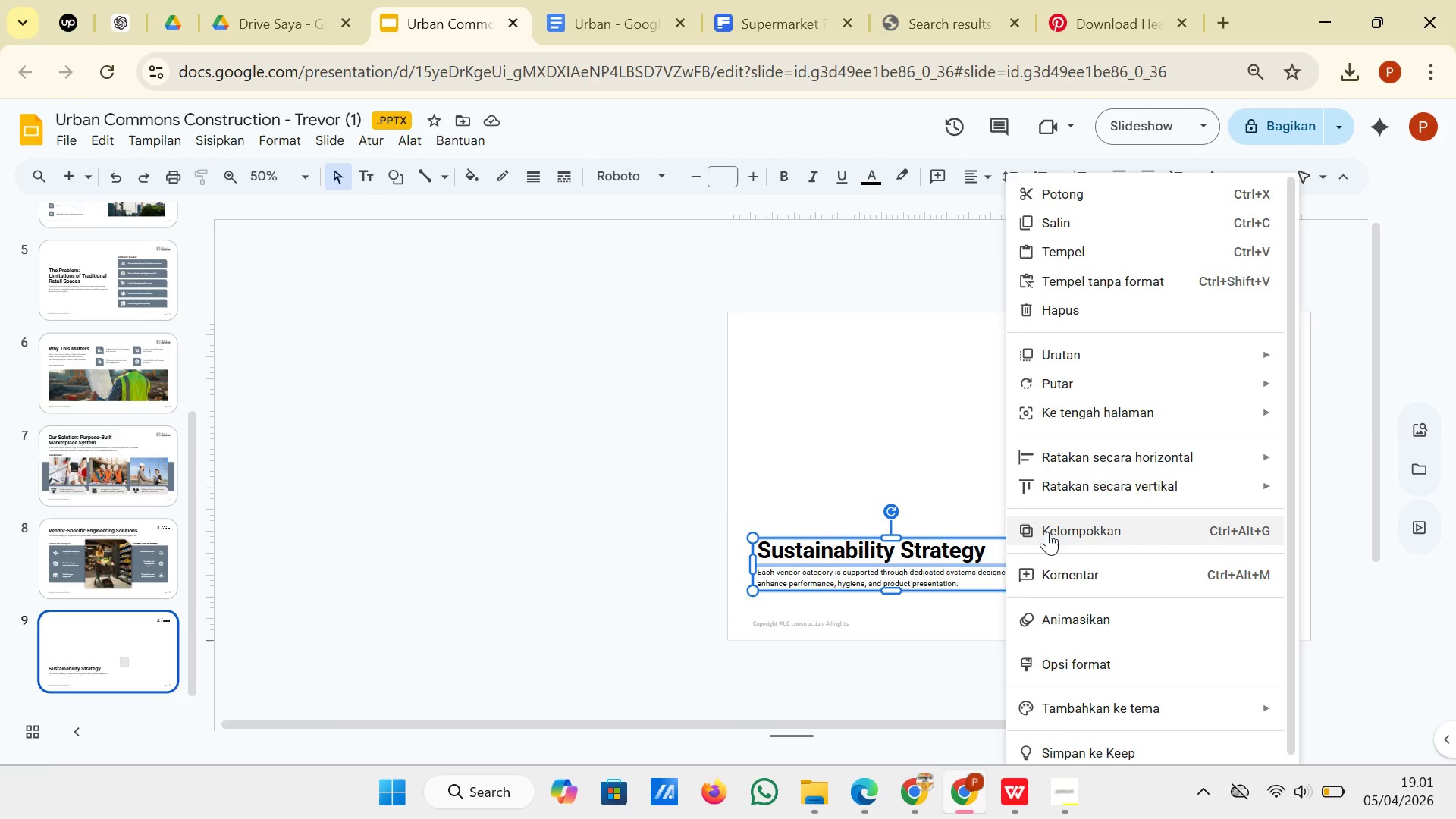 
left_click([1047, 532])
 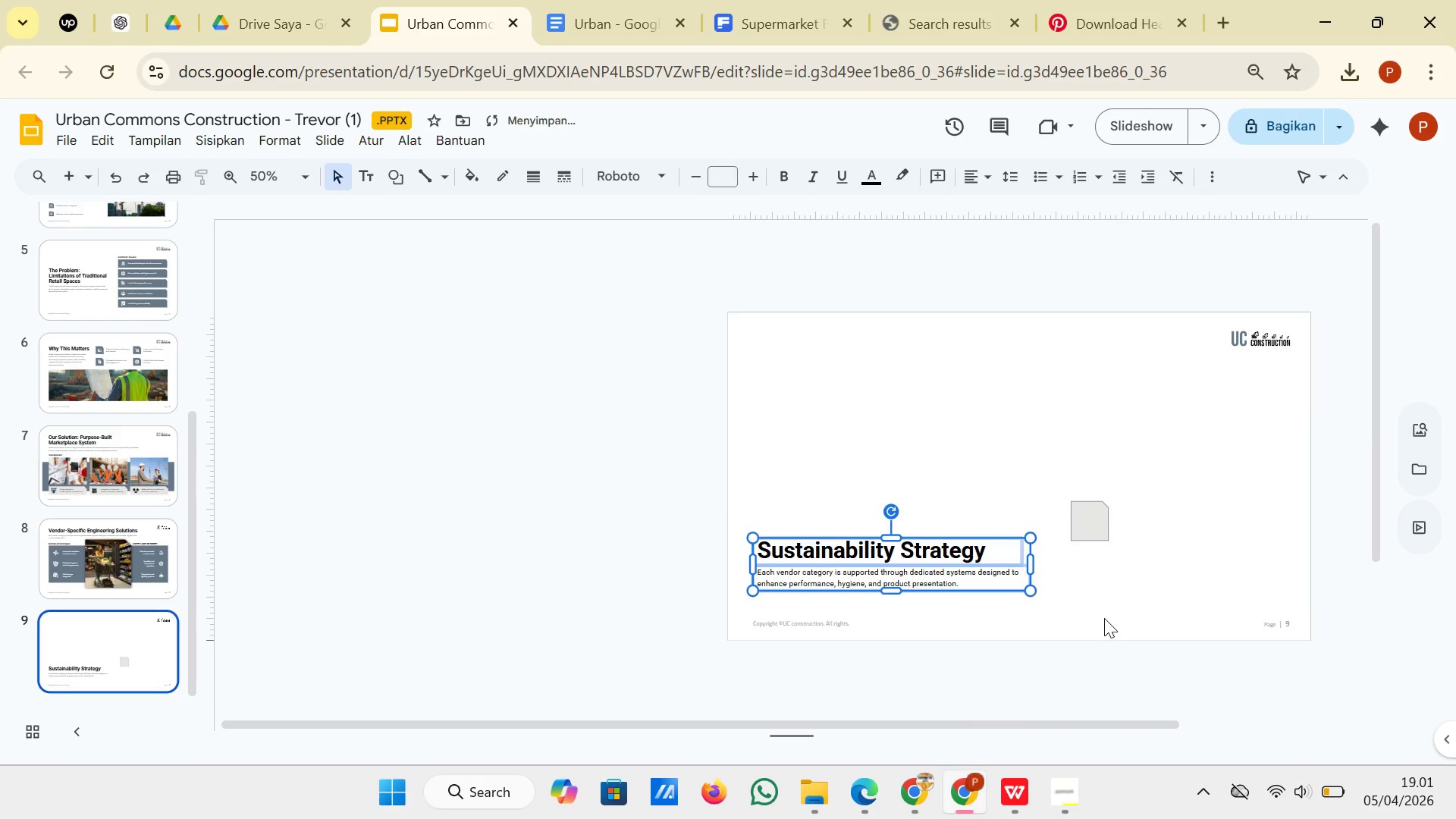 
left_click([1105, 618])
 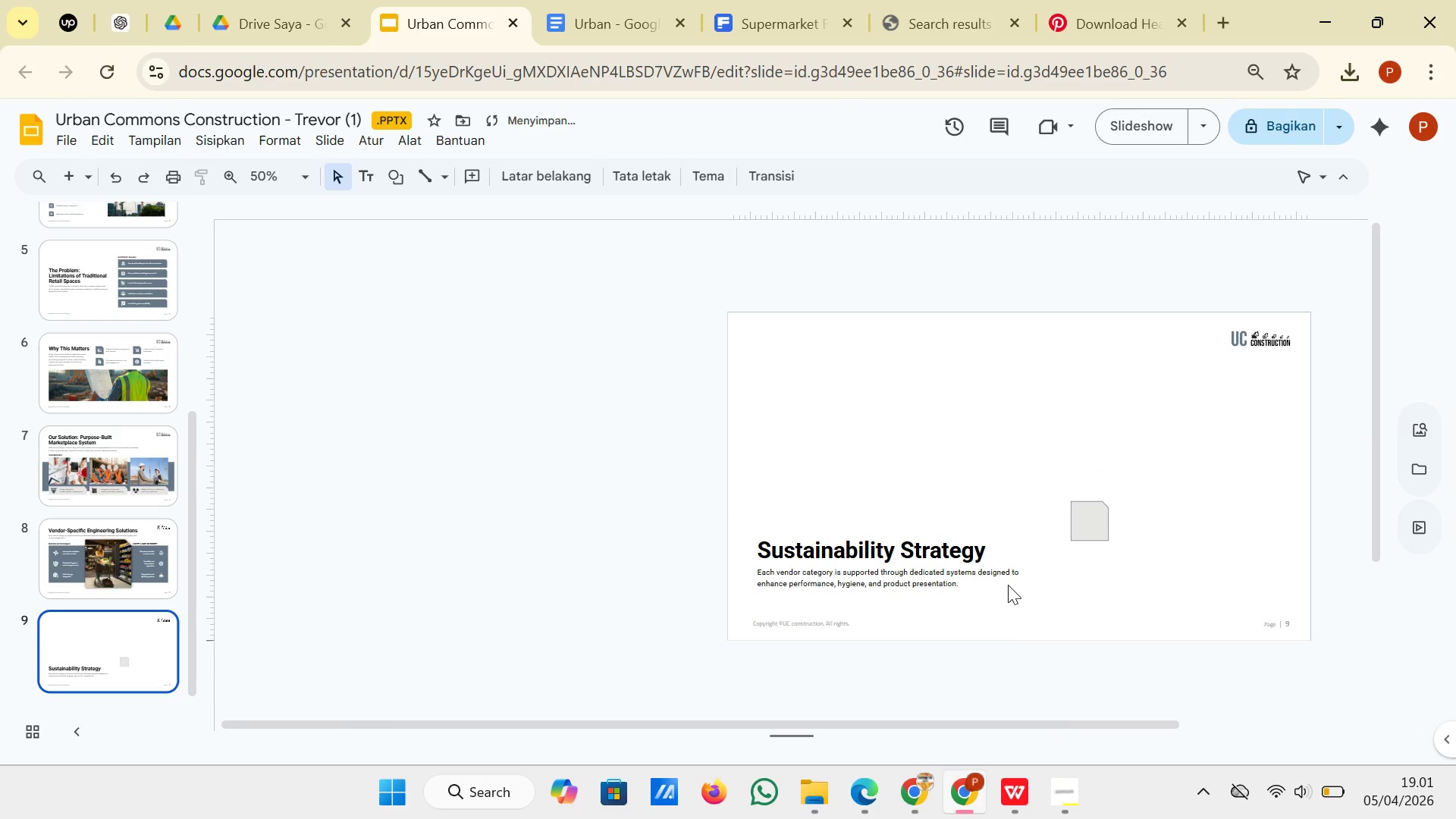 
left_click([1001, 585])
 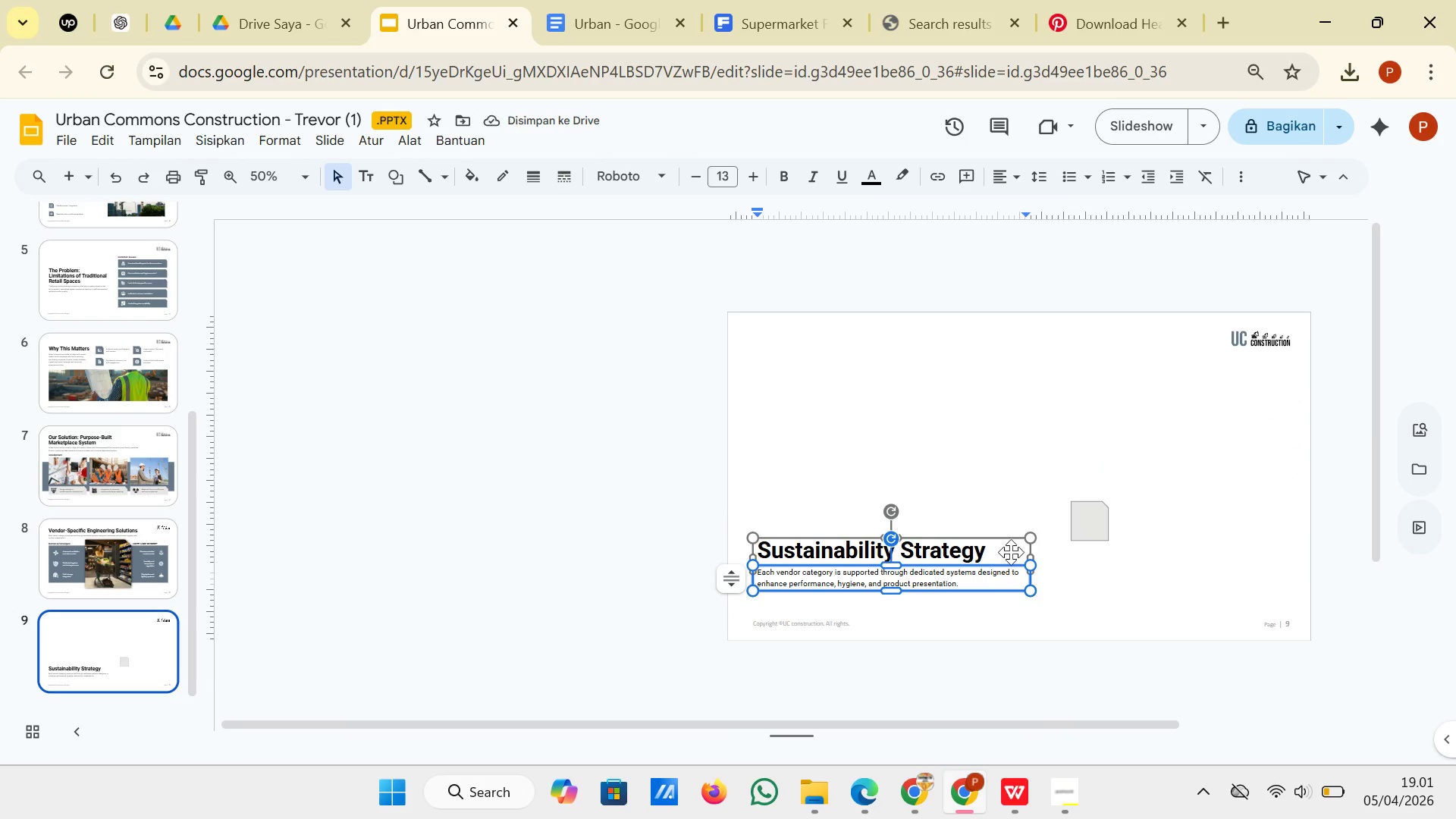 
left_click([1011, 551])
 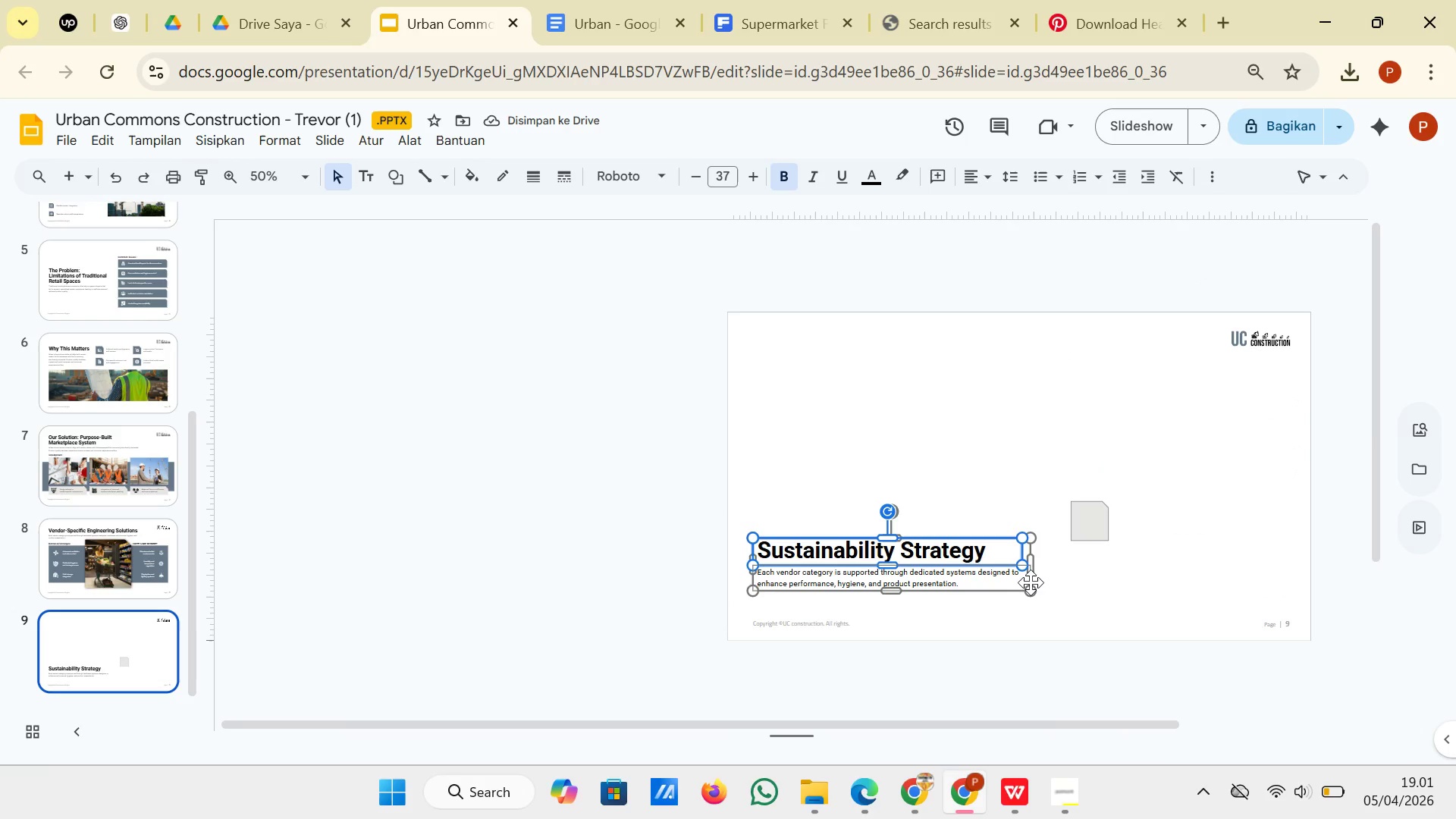 
left_click([1030, 579])
 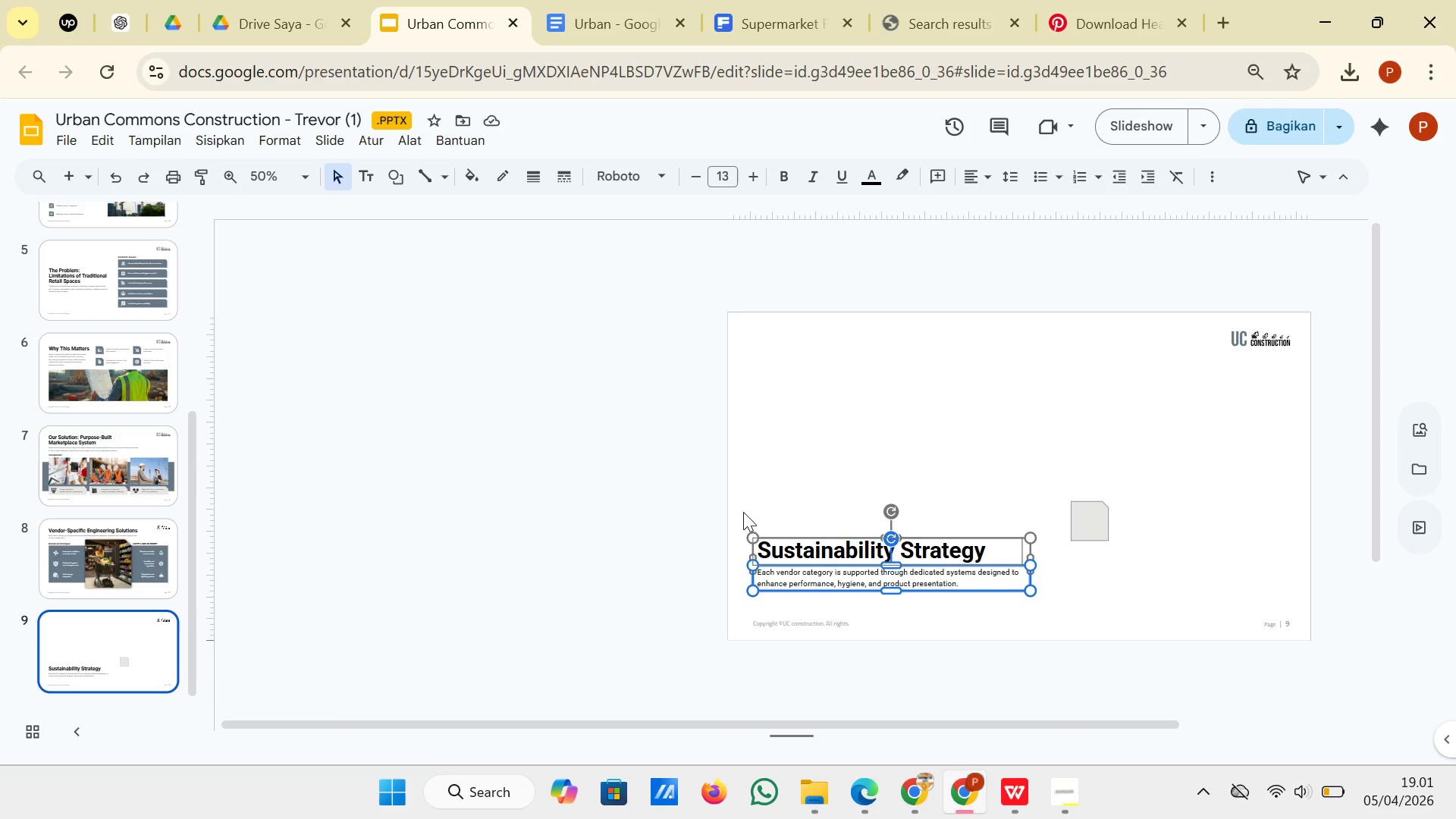 
left_click([733, 496])
 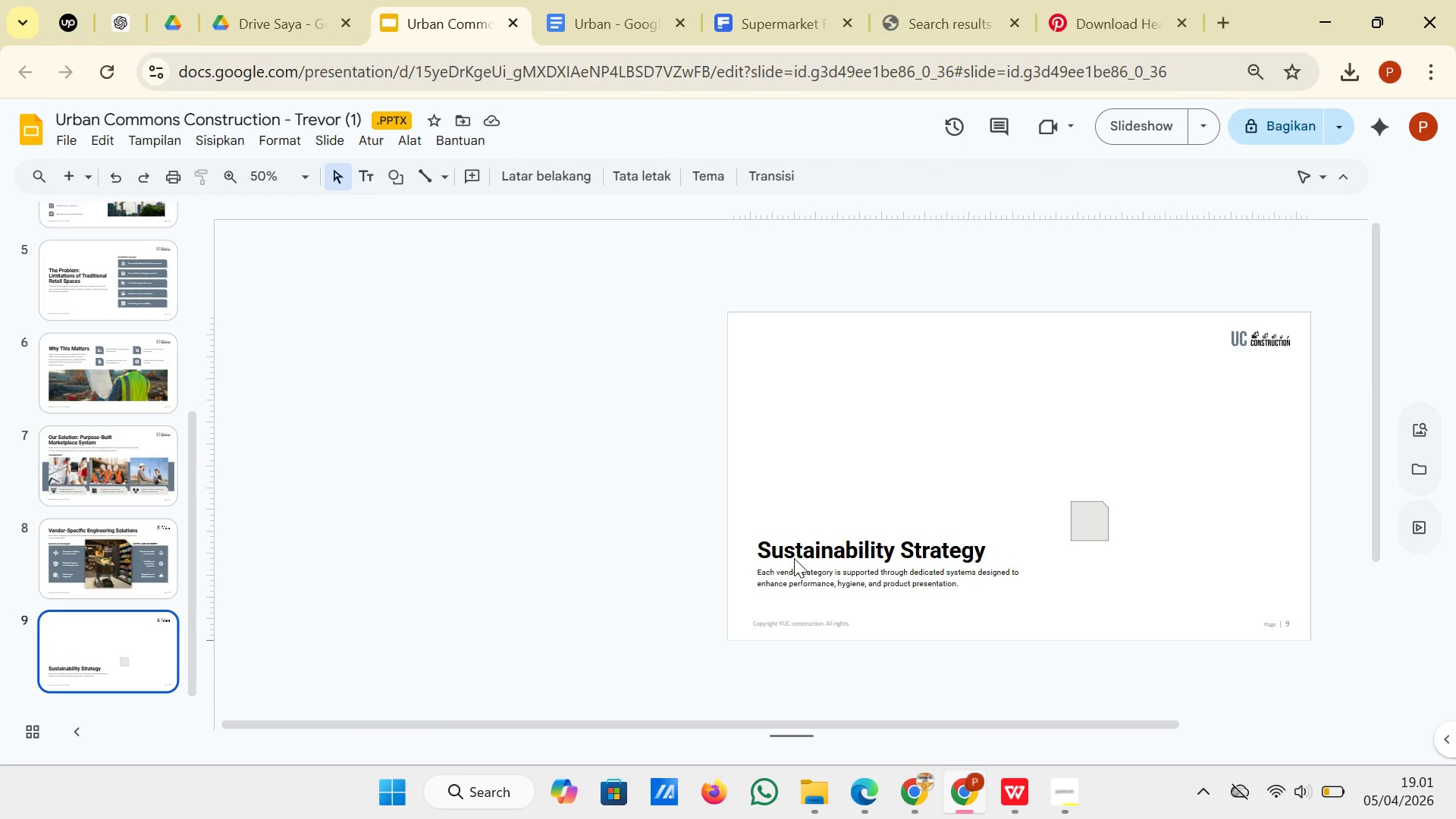 
left_click([794, 558])
 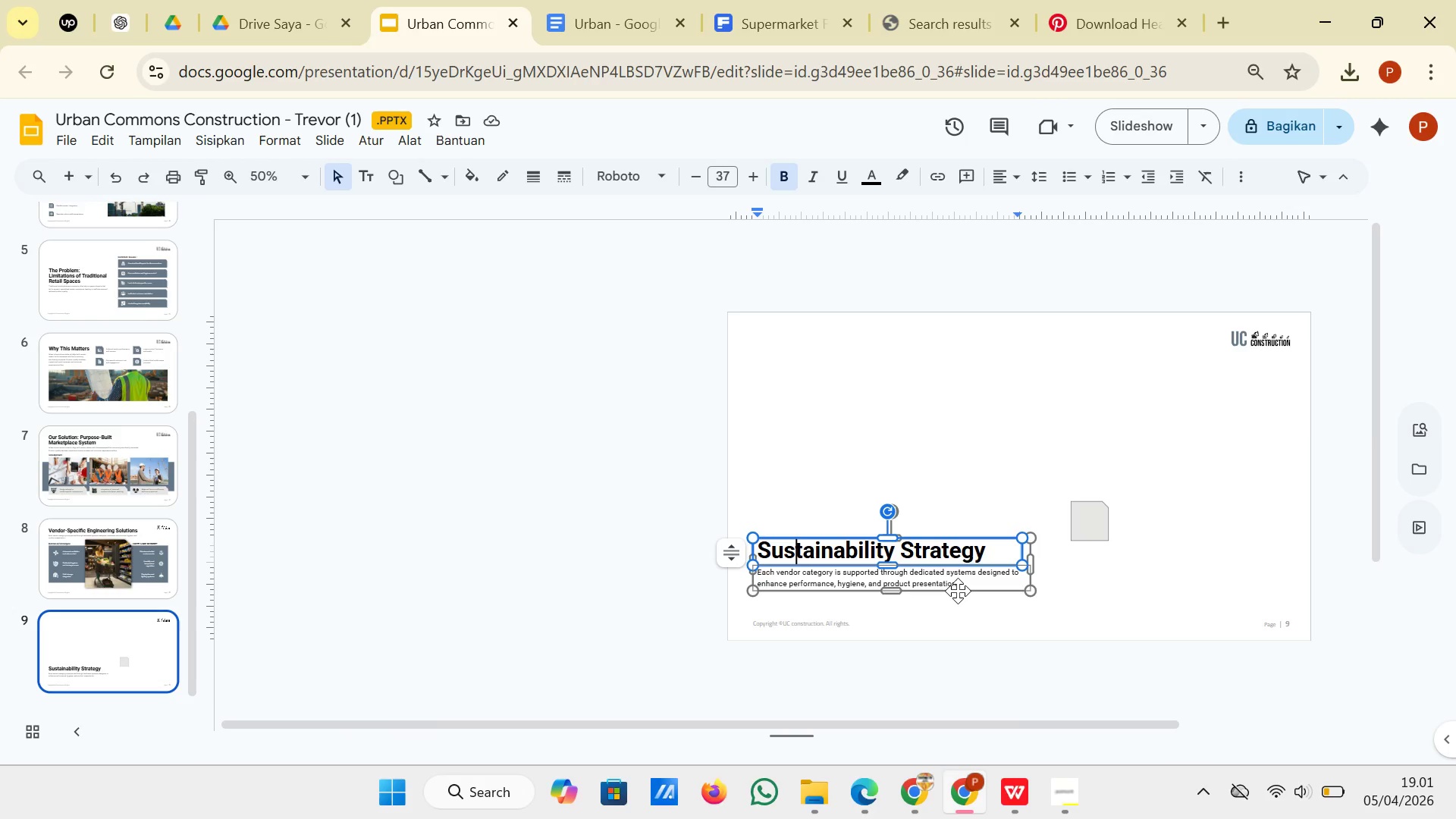 
left_click_drag(start_coordinate=[959, 591], to_coordinate=[962, 531])
 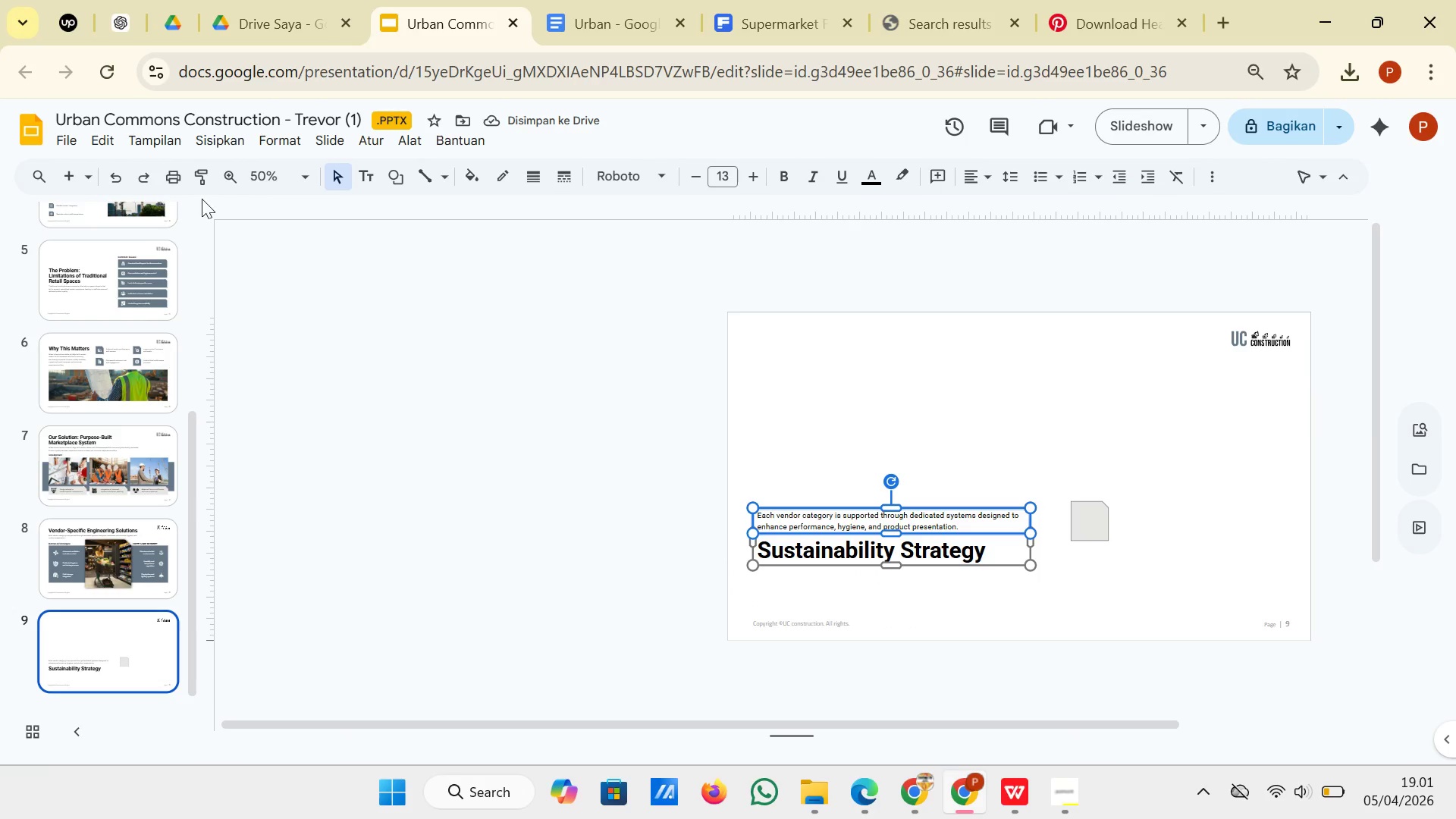 
left_click([124, 177])
 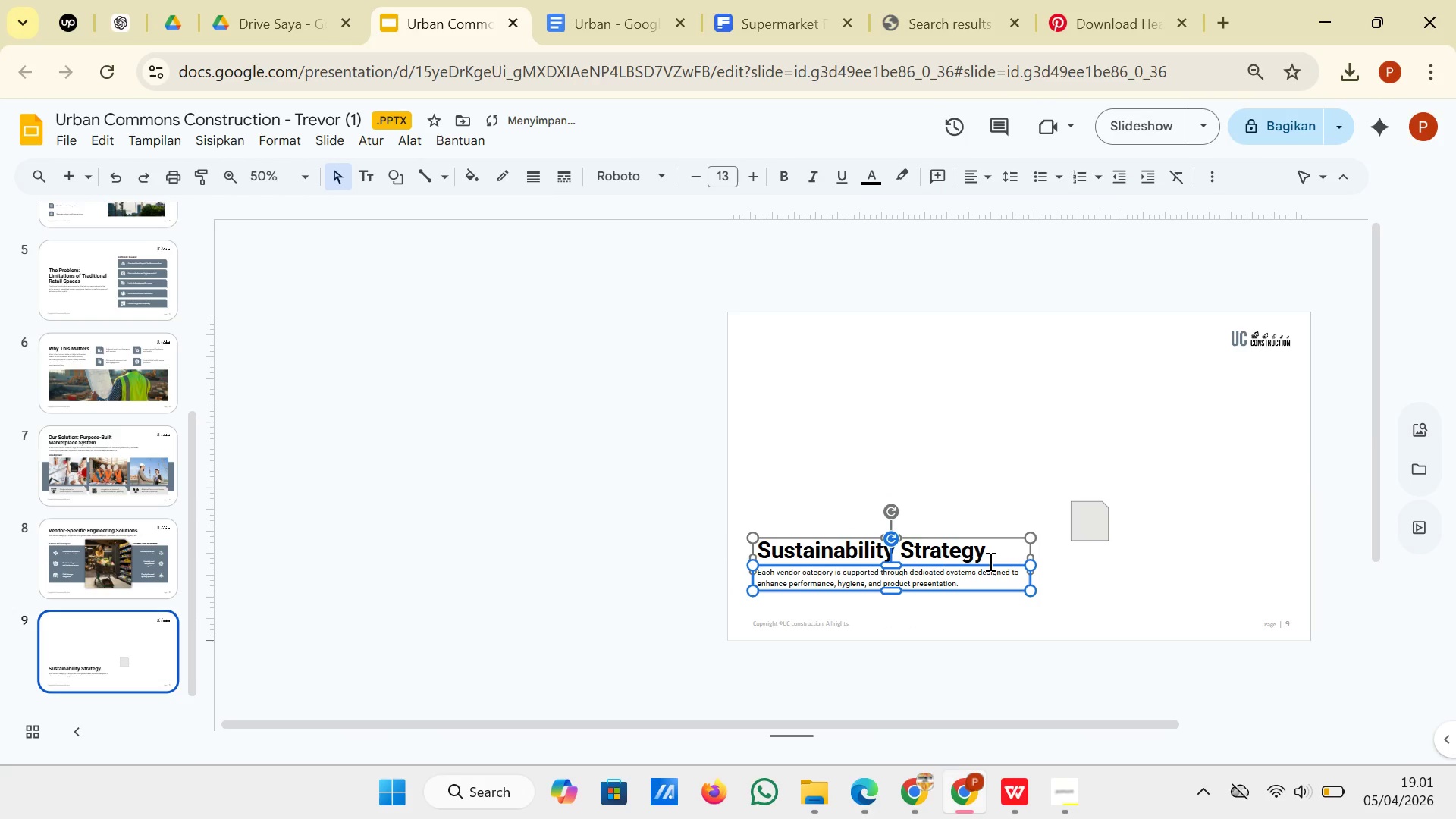 
left_click([990, 561])
 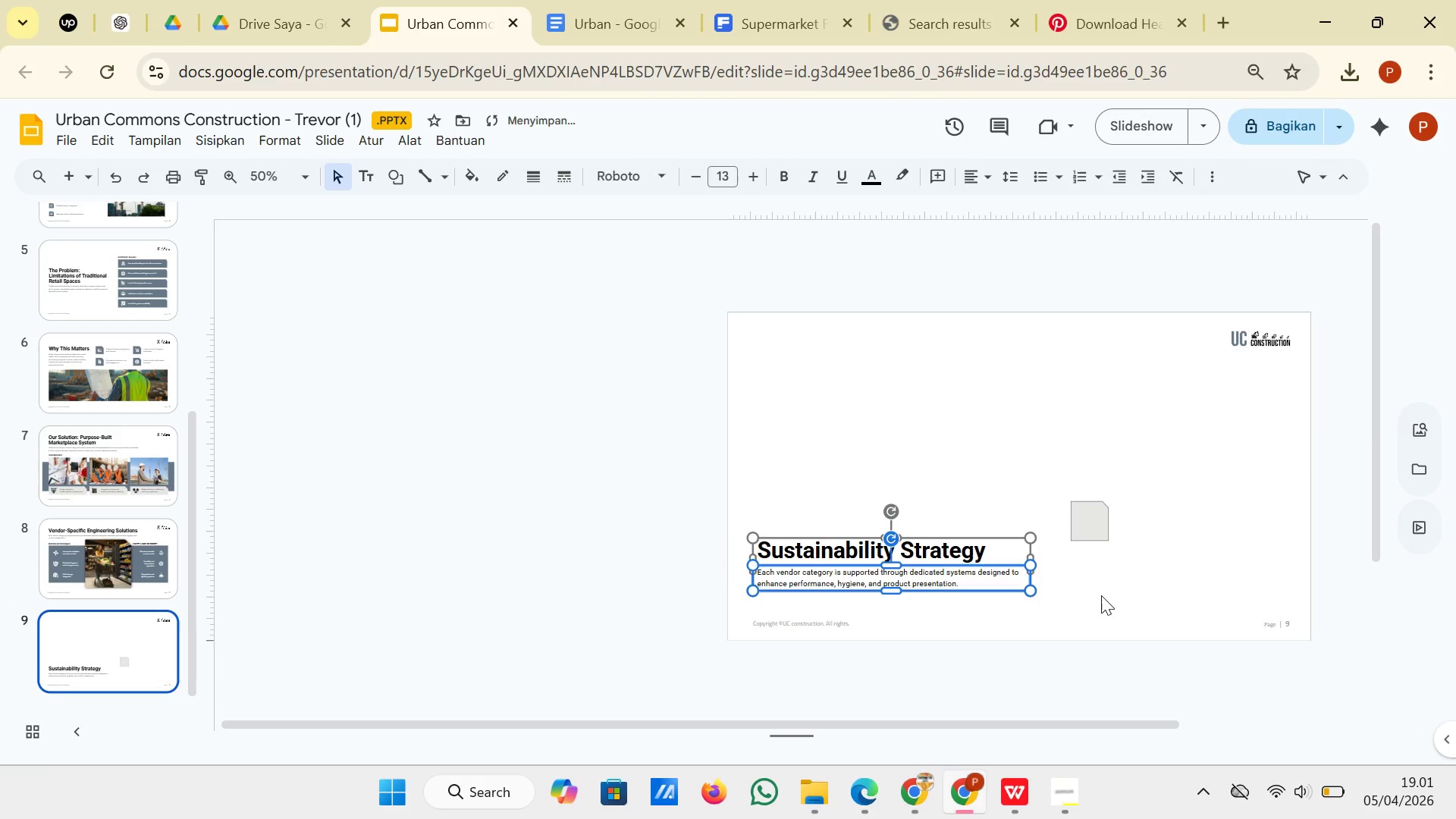 
left_click([1101, 595])
 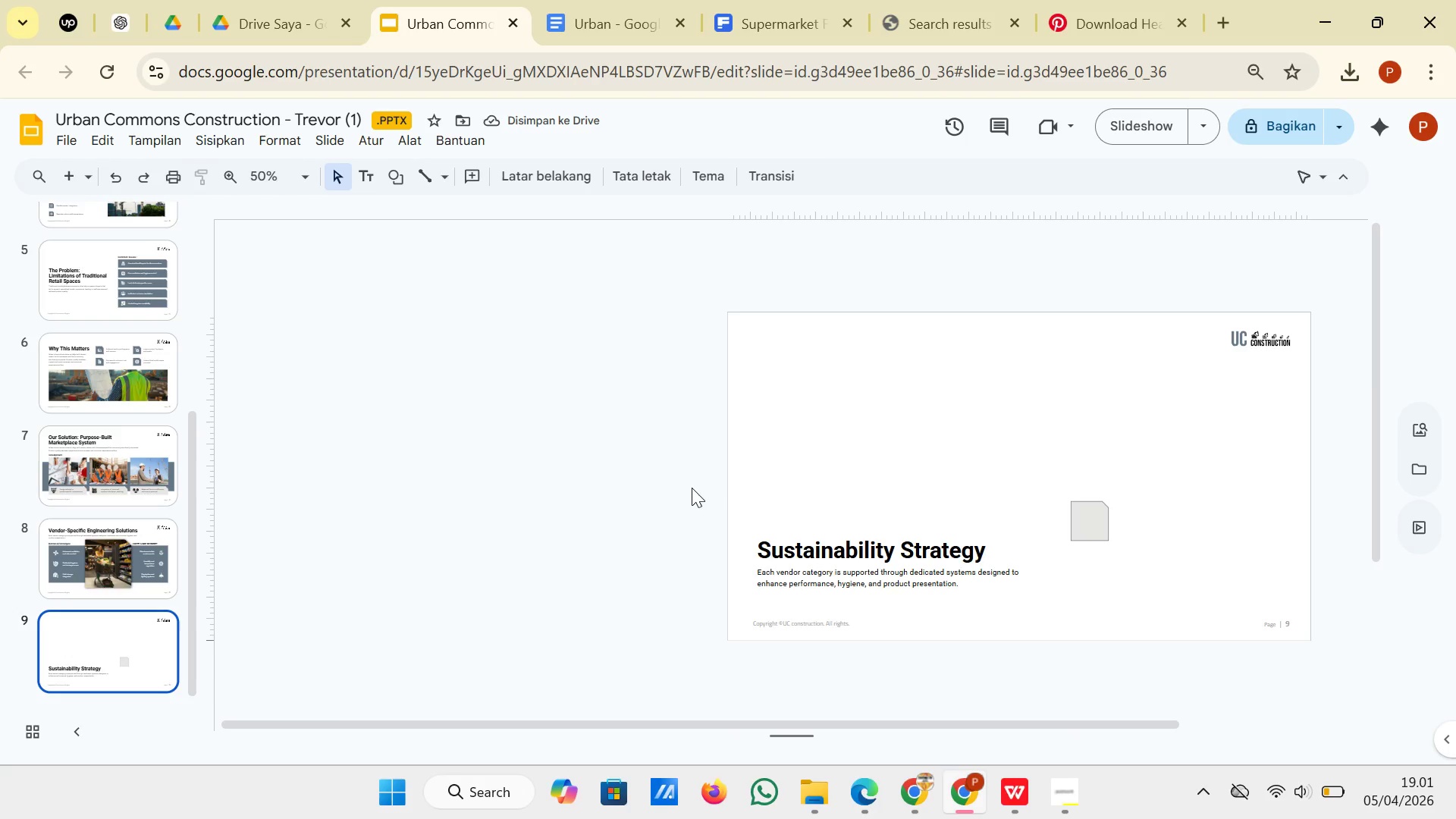 
left_click_drag(start_coordinate=[692, 488], to_coordinate=[1049, 610])
 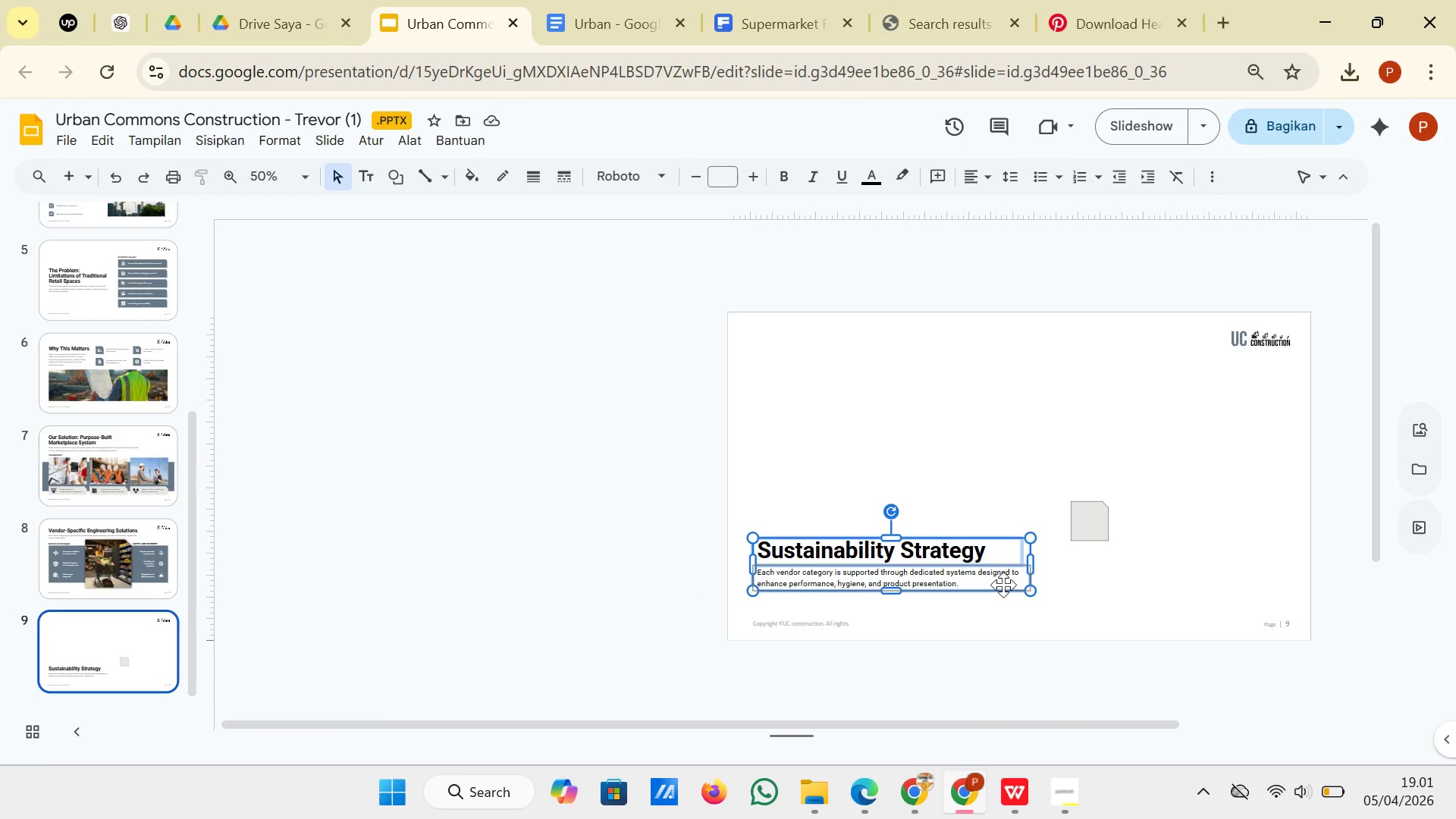 
left_click_drag(start_coordinate=[1003, 585], to_coordinate=[1258, 427])
 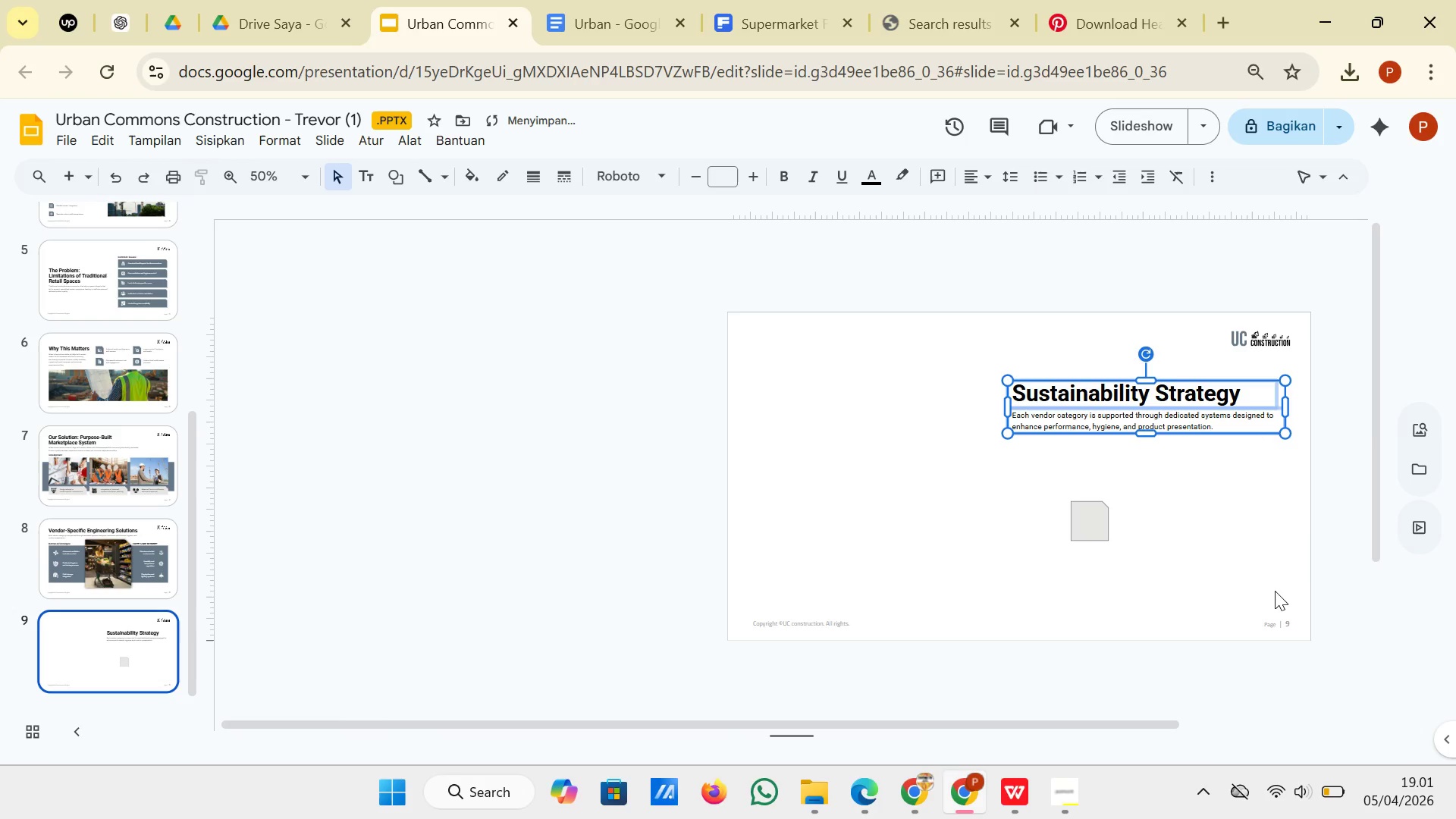 
left_click([1275, 591])
 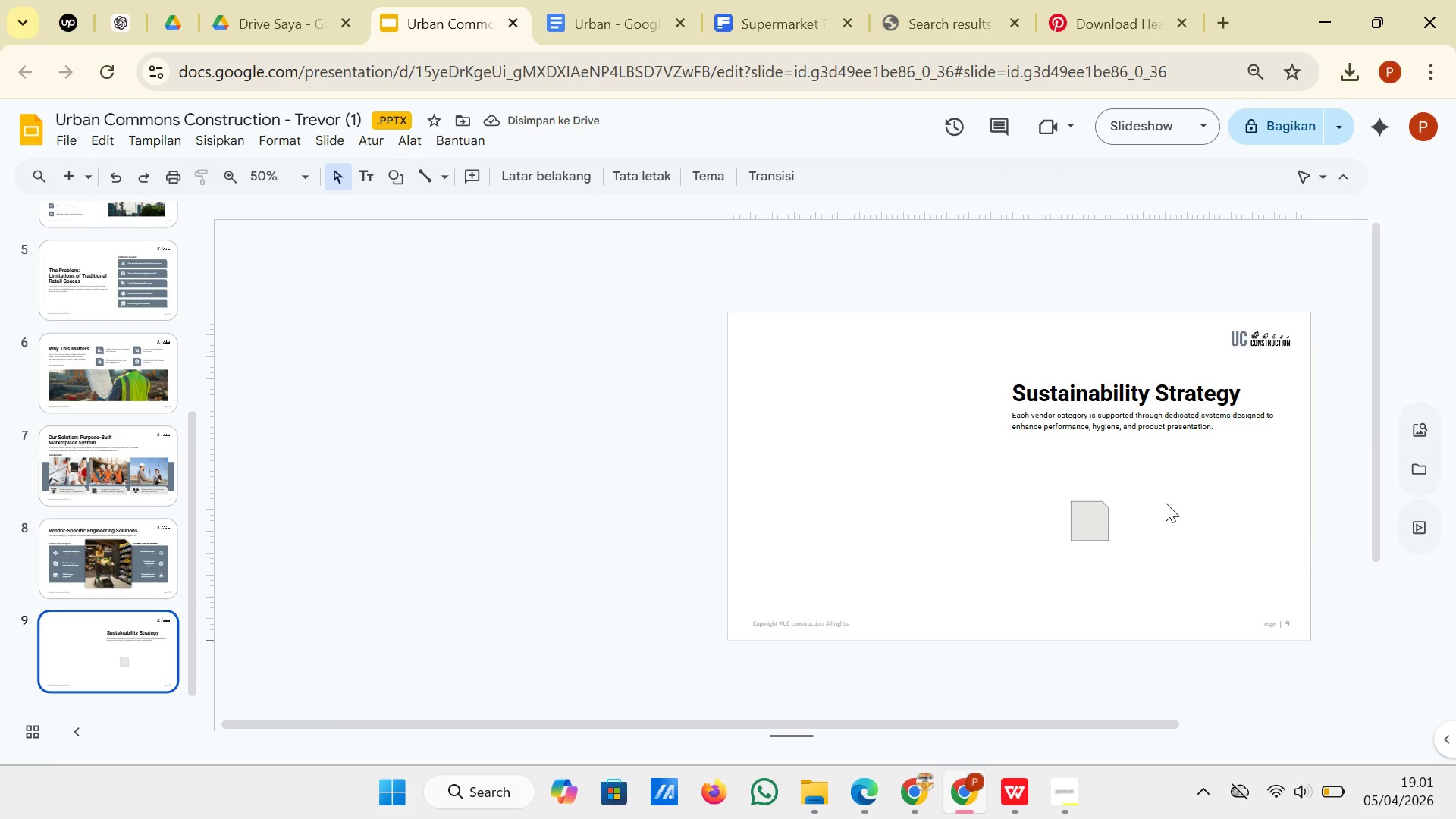 
left_click([1106, 530])
 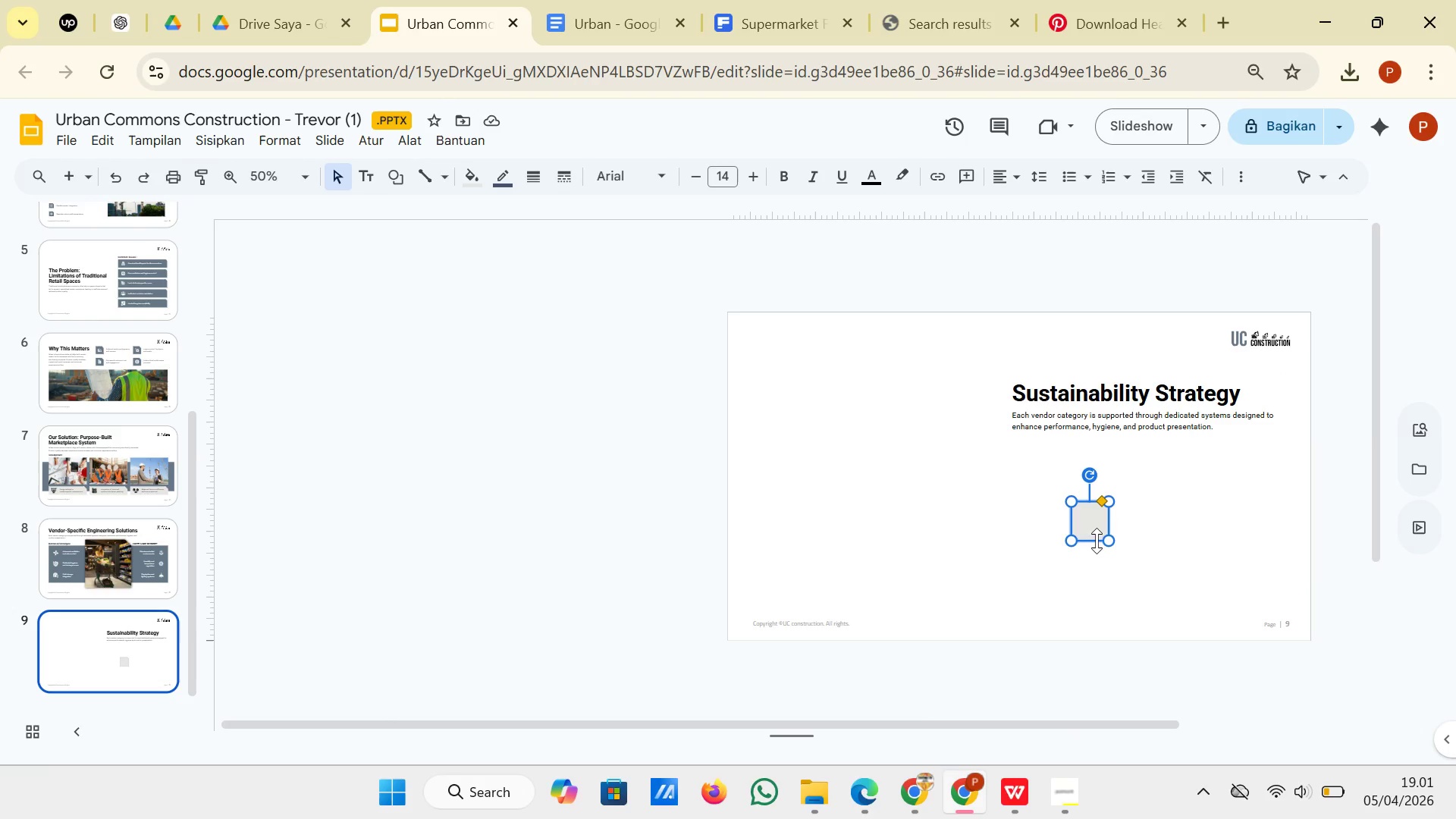 
left_click_drag(start_coordinate=[1093, 522], to_coordinate=[1038, 462])
 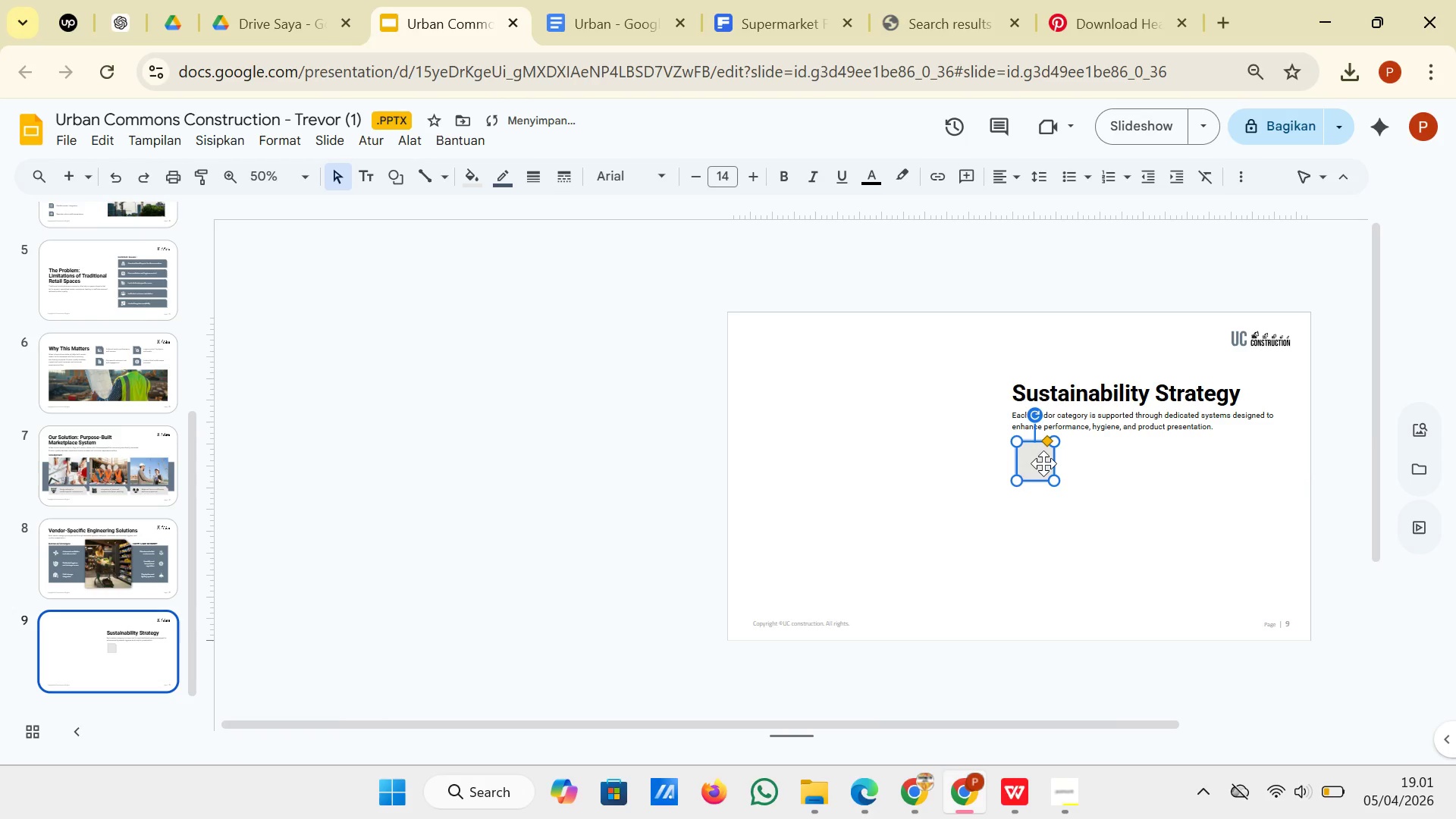 
right_click([1040, 459])
 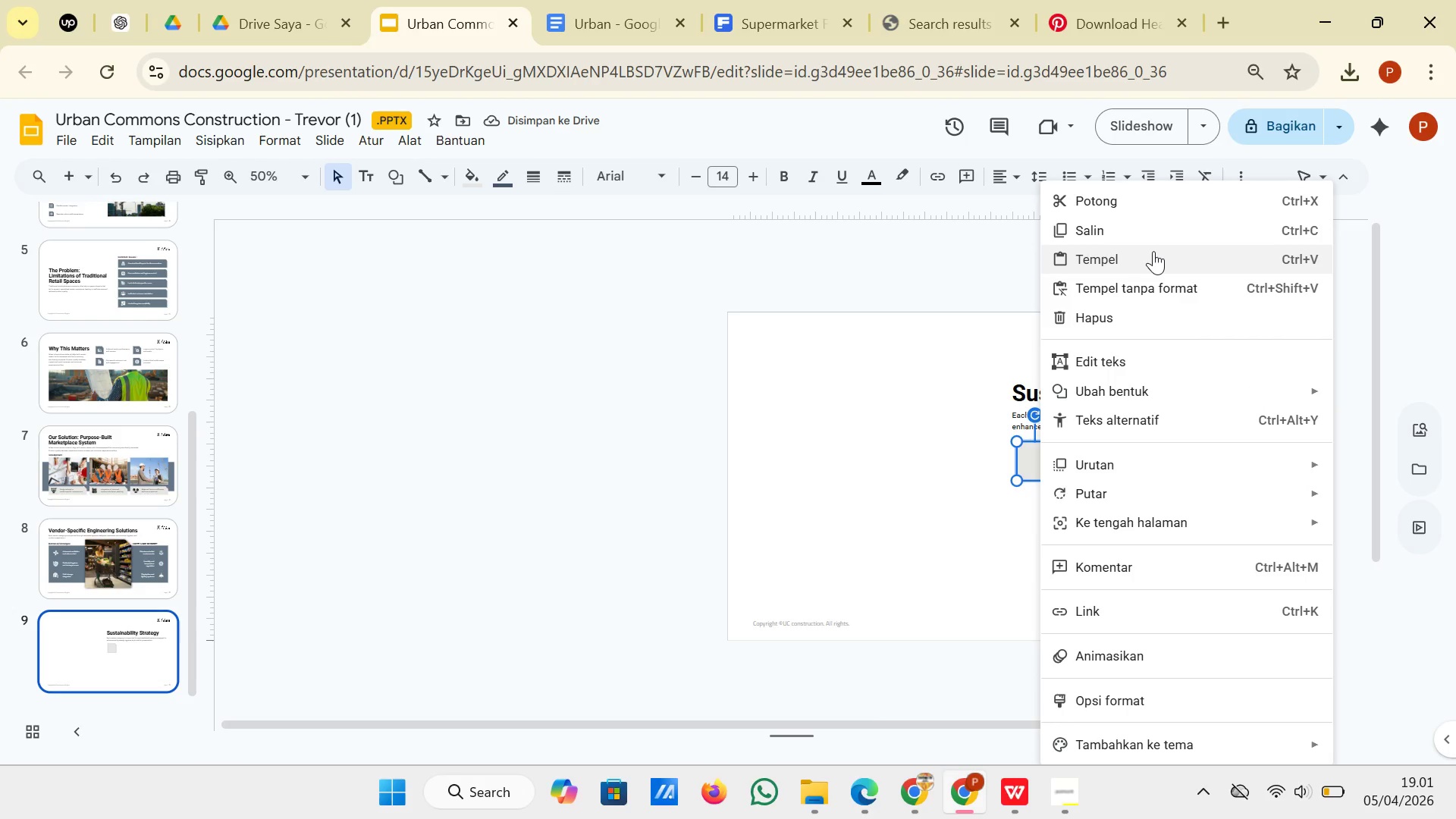 
left_click([1155, 238])
 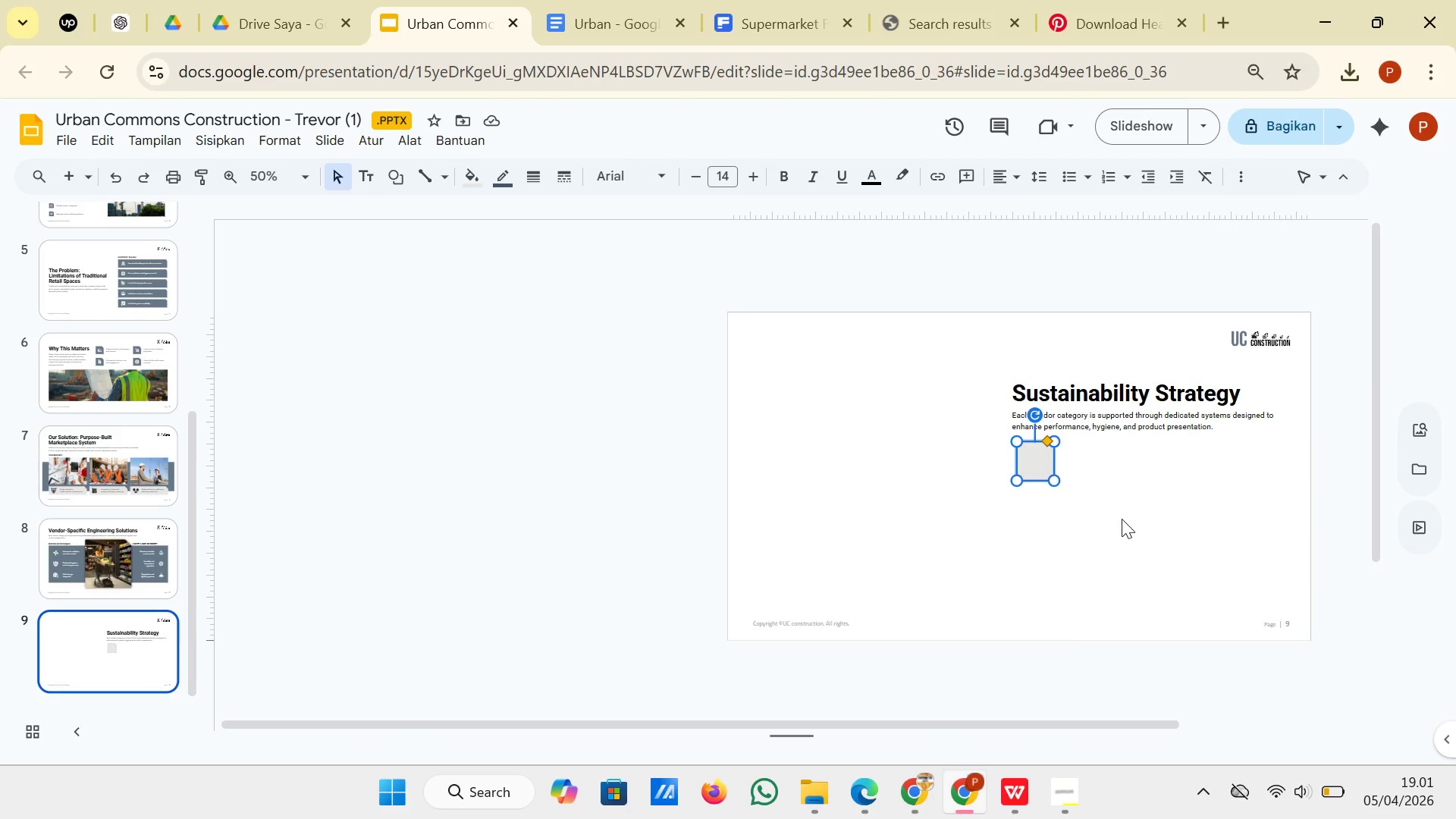 
left_click([1122, 519])
 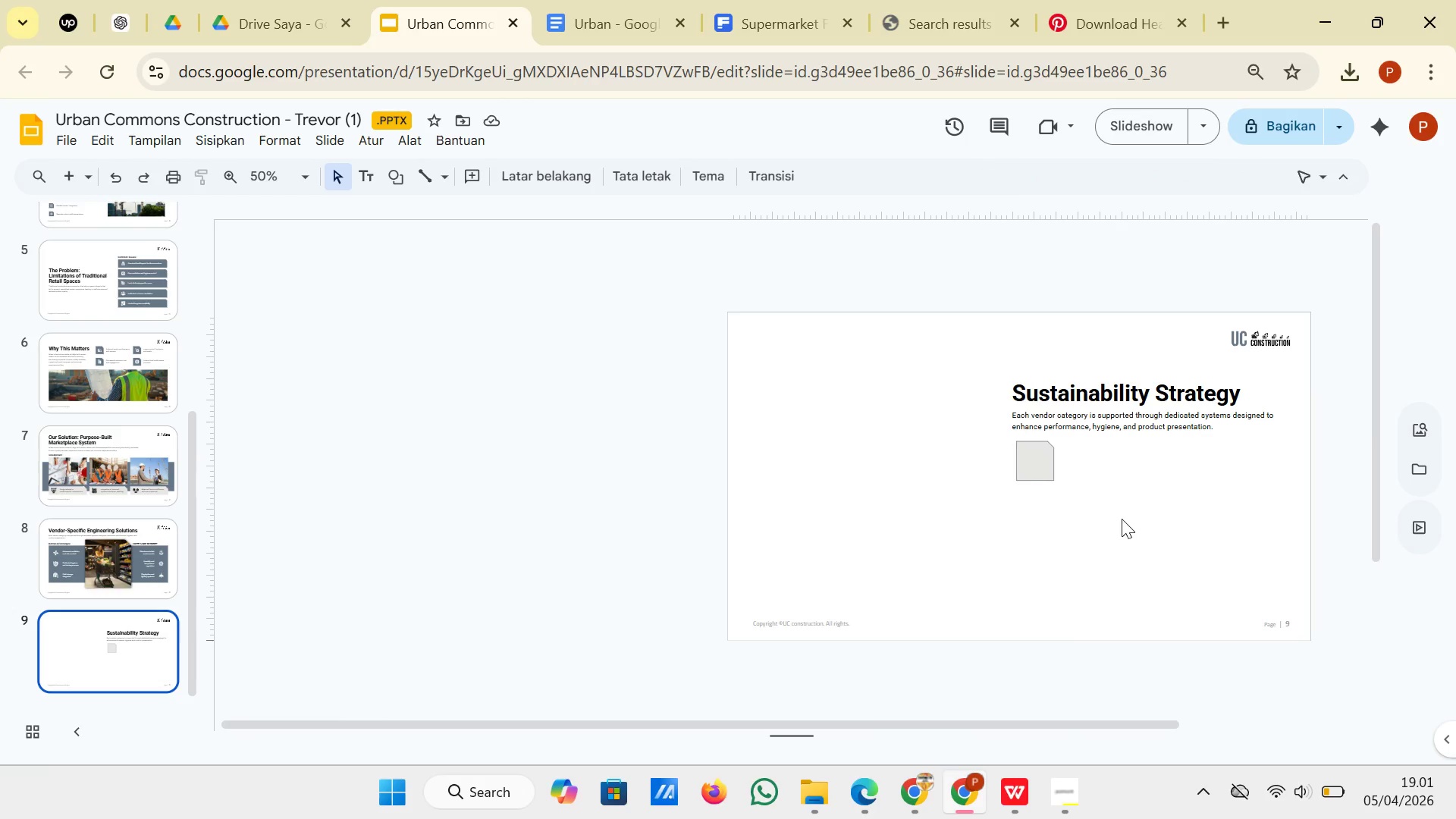 
right_click([1122, 519])
 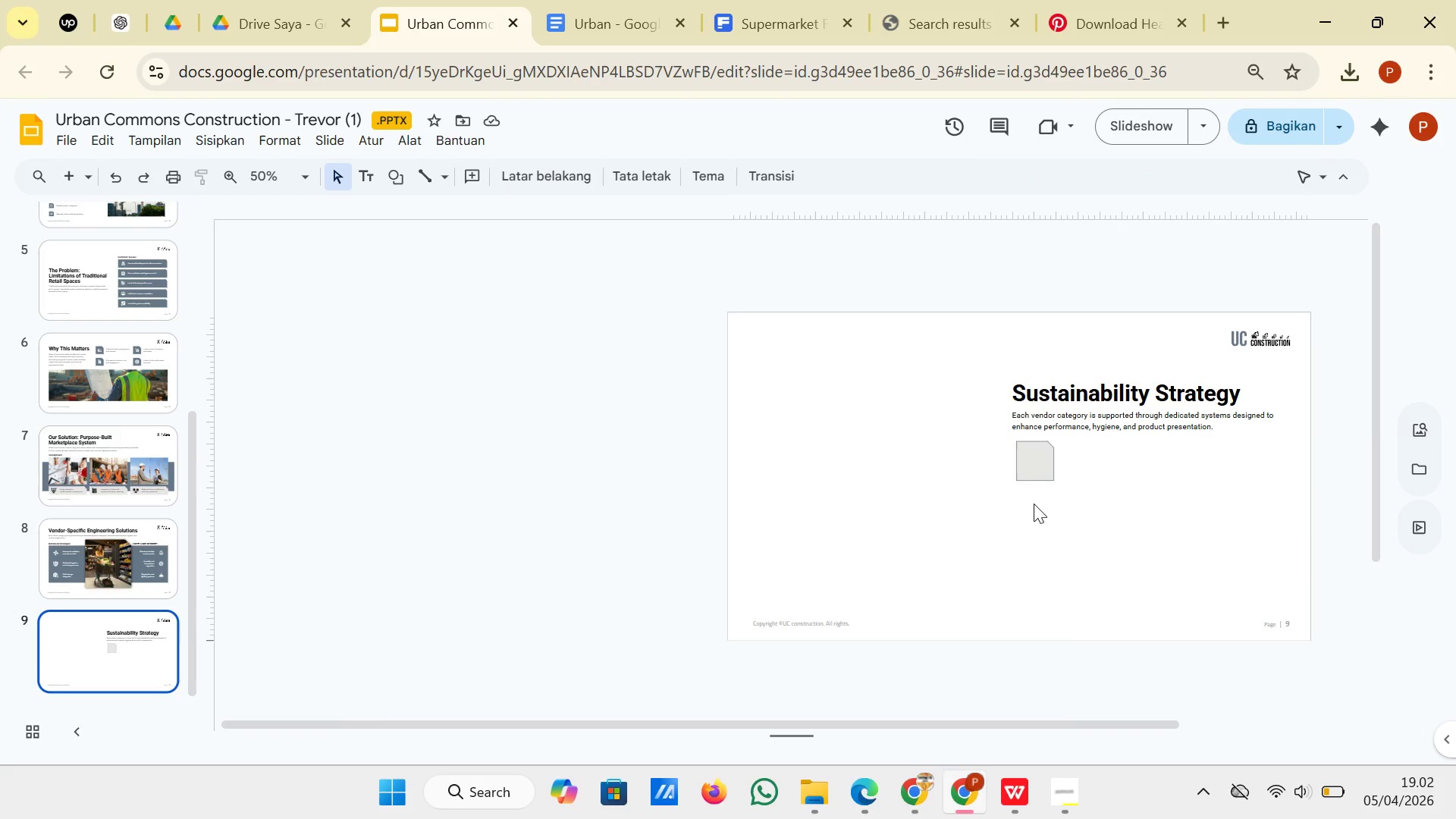 
right_click([965, 504])
 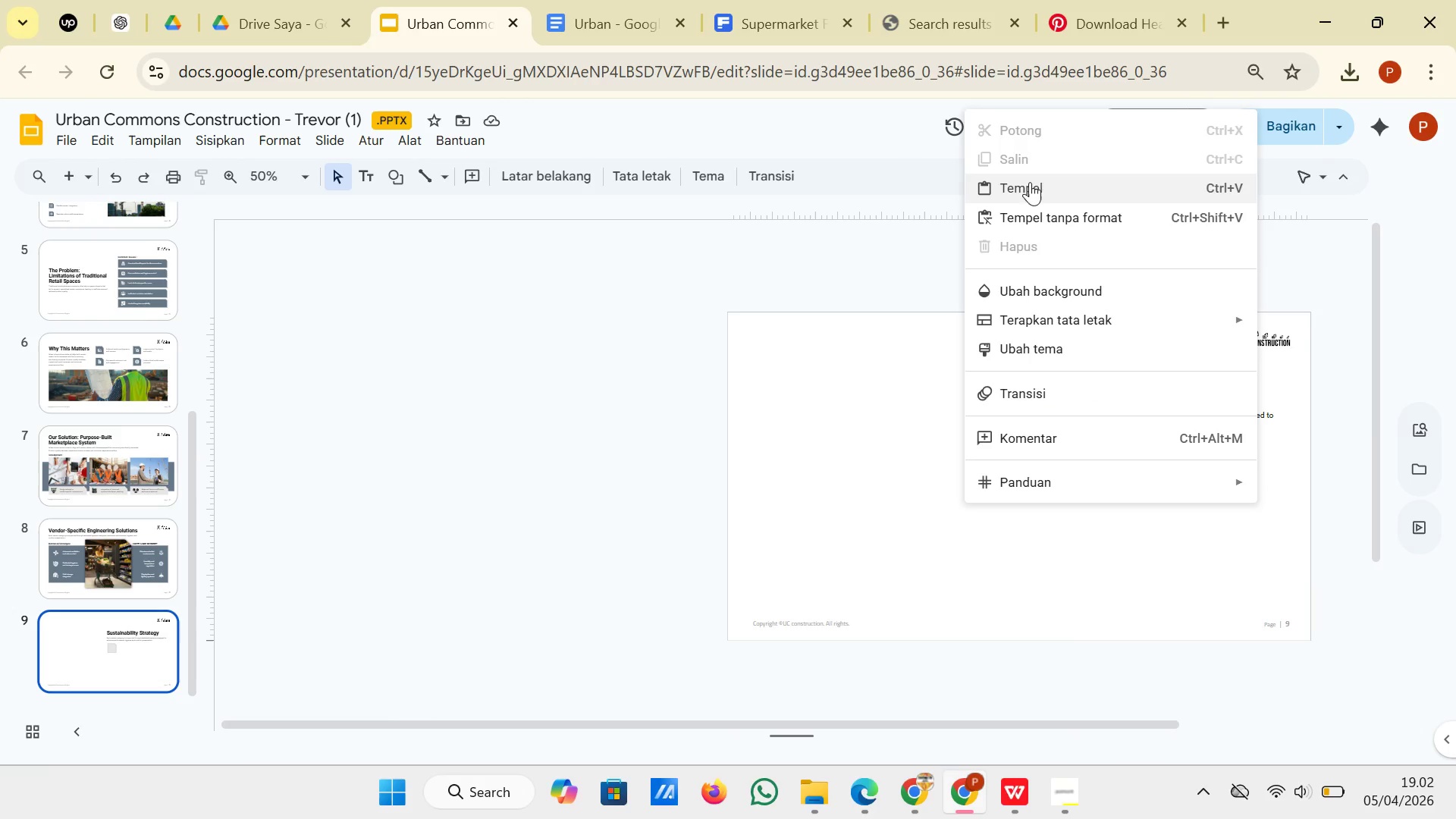 
left_click([1031, 185])
 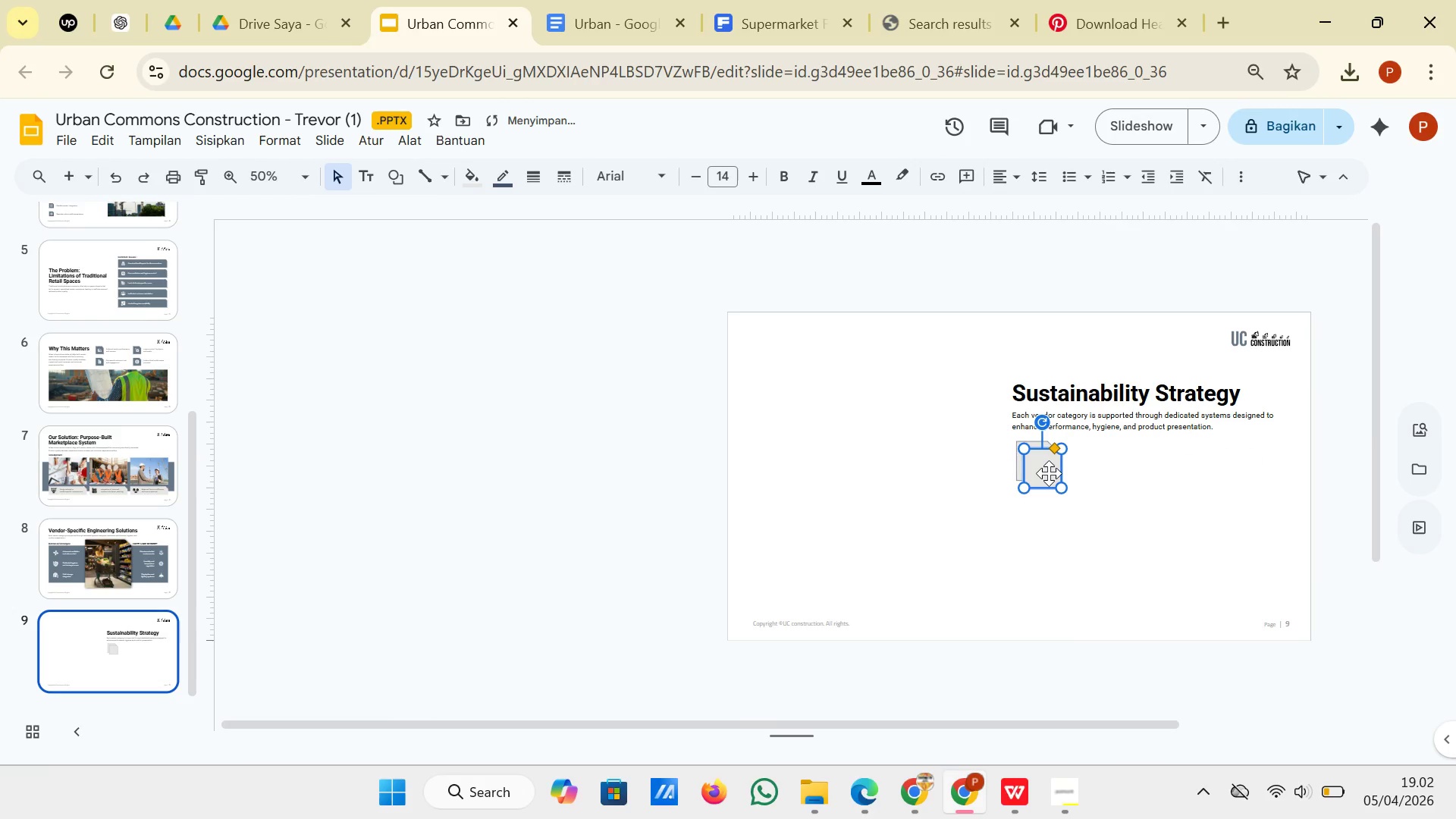 
left_click_drag(start_coordinate=[1049, 471], to_coordinate=[1040, 521])
 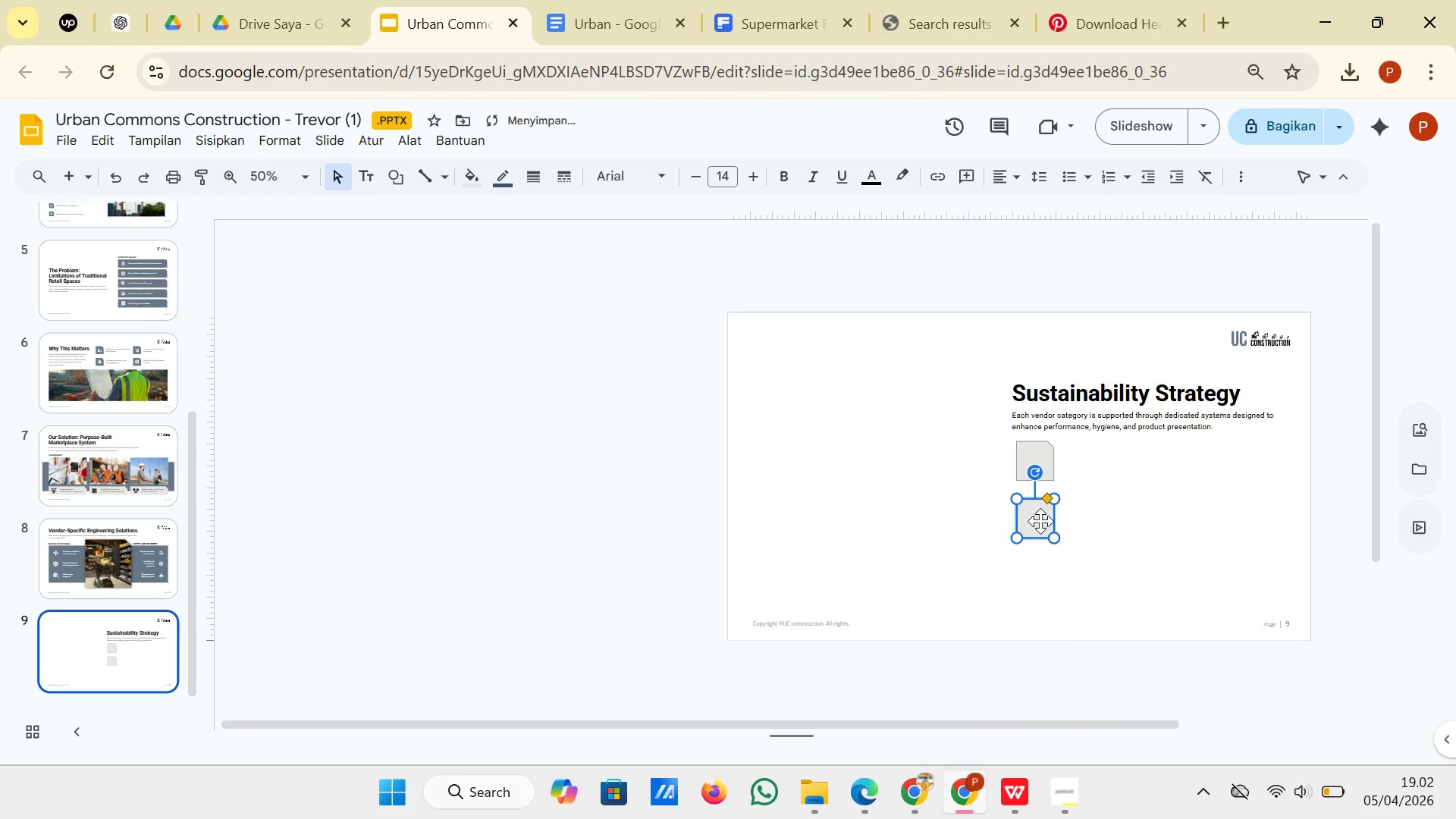 
right_click([1040, 521])
 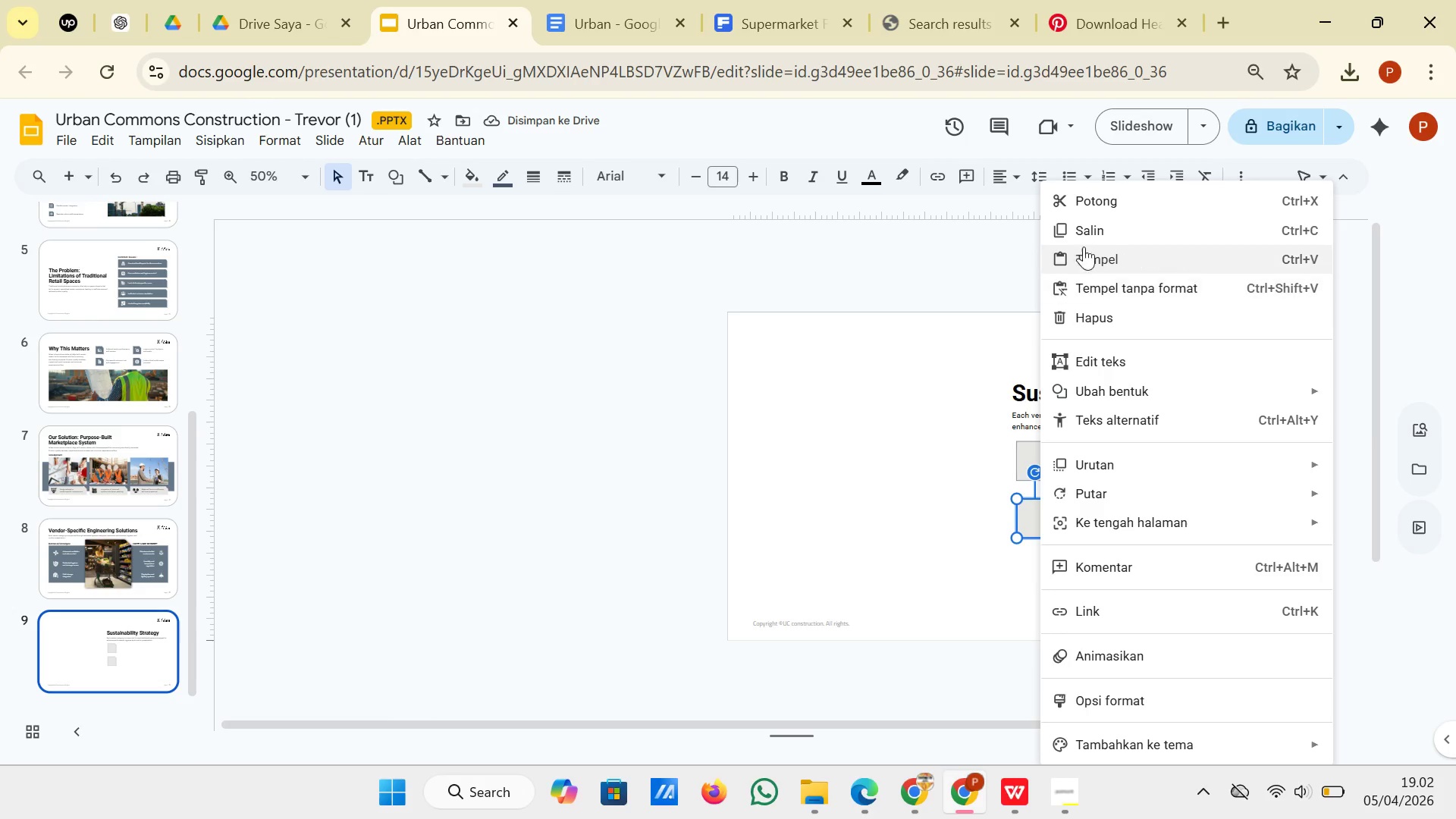 
left_click([1088, 258])
 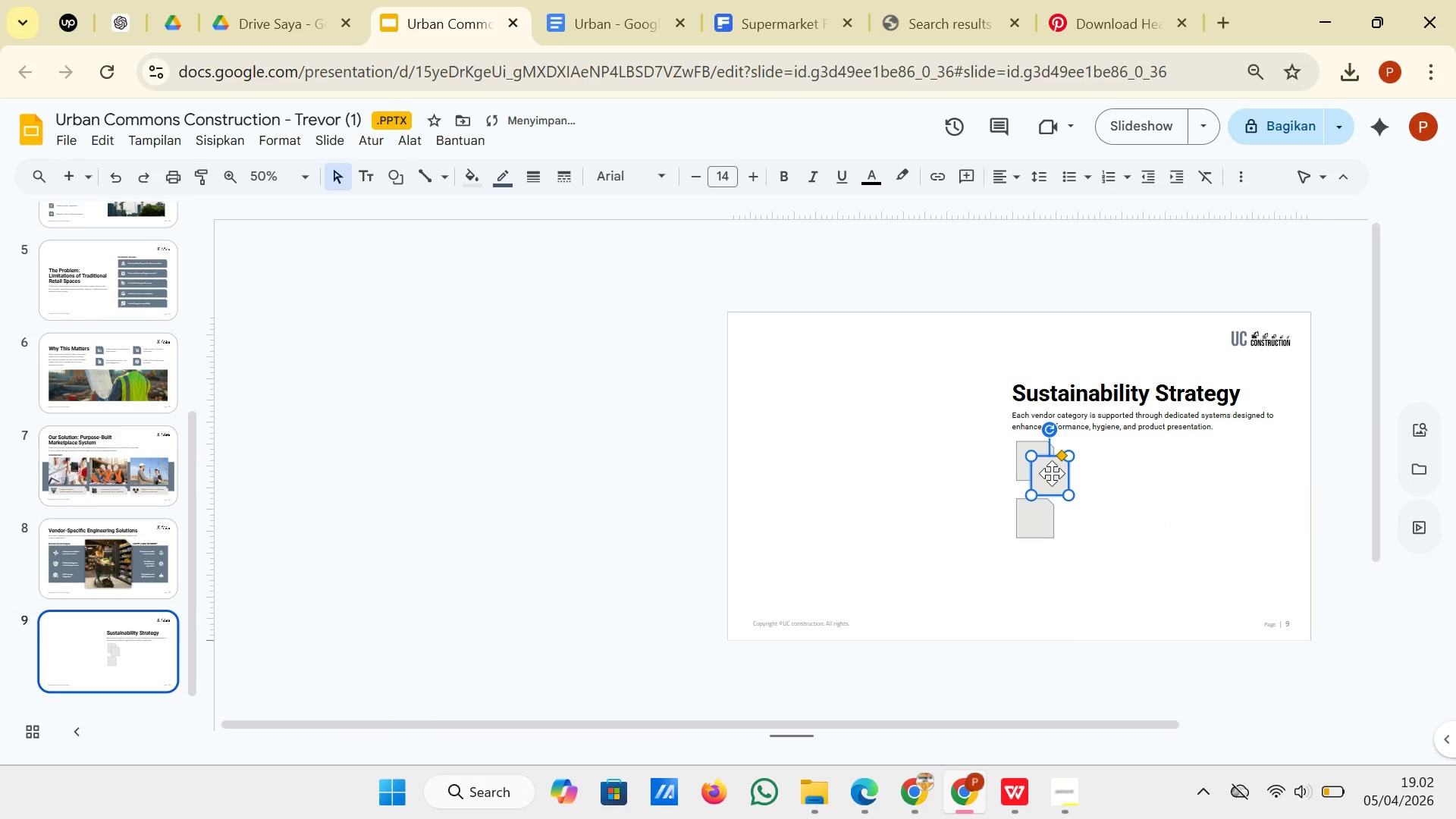 
left_click_drag(start_coordinate=[1052, 473], to_coordinate=[1037, 571])
 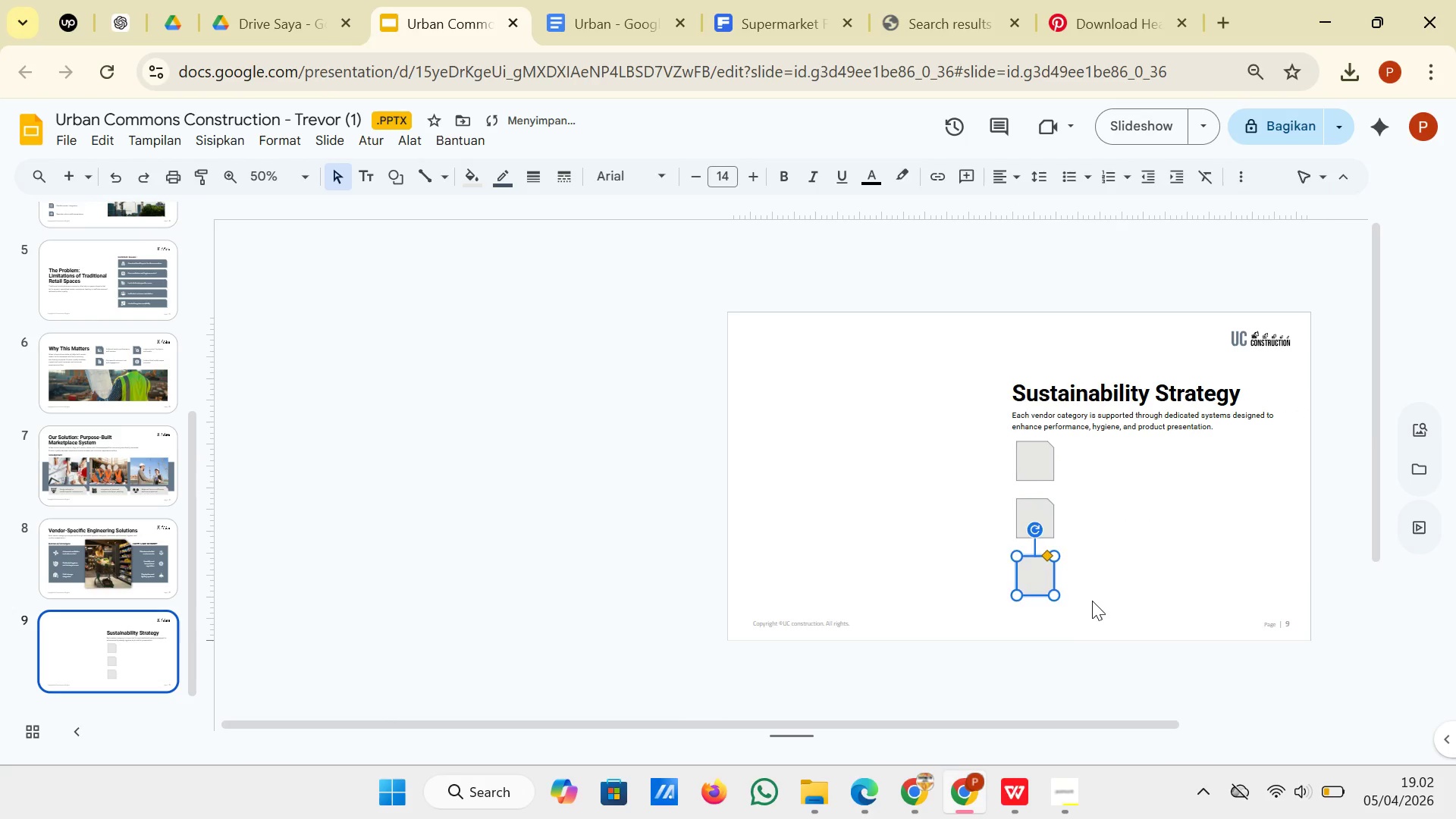 
left_click([1093, 602])
 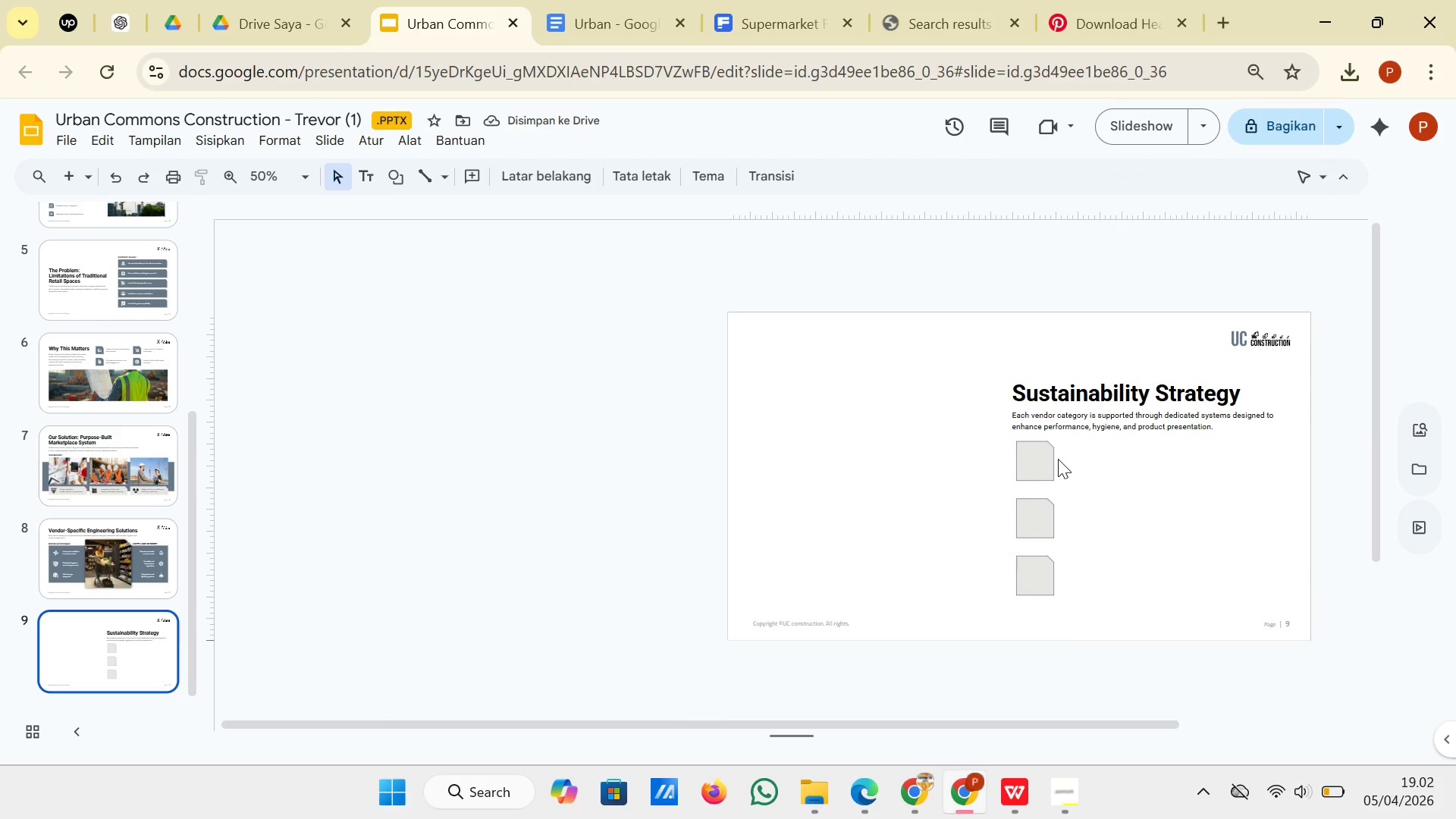 
left_click([1039, 463])
 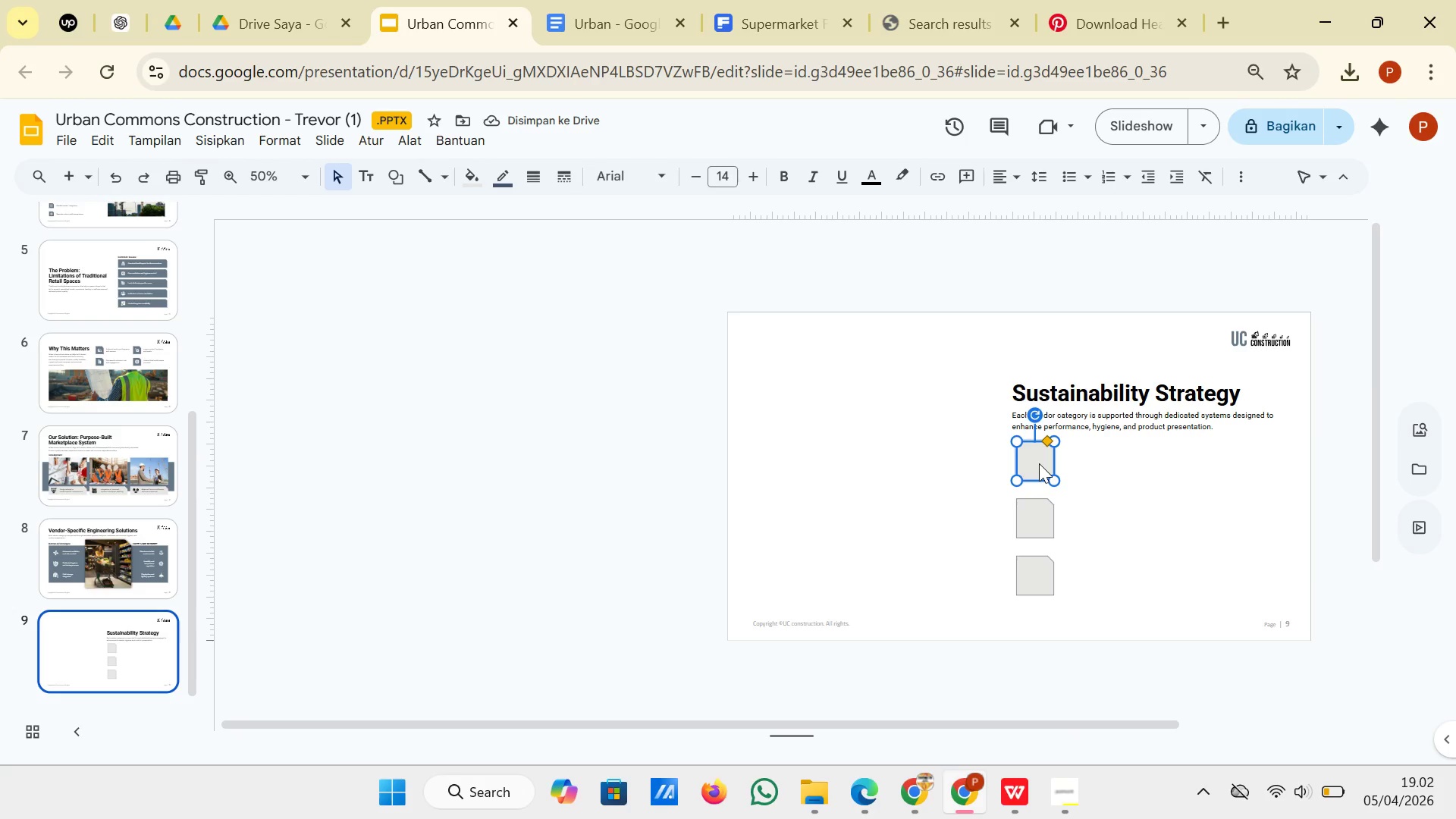 
left_click_drag(start_coordinate=[1039, 463], to_coordinate=[1039, 468])
 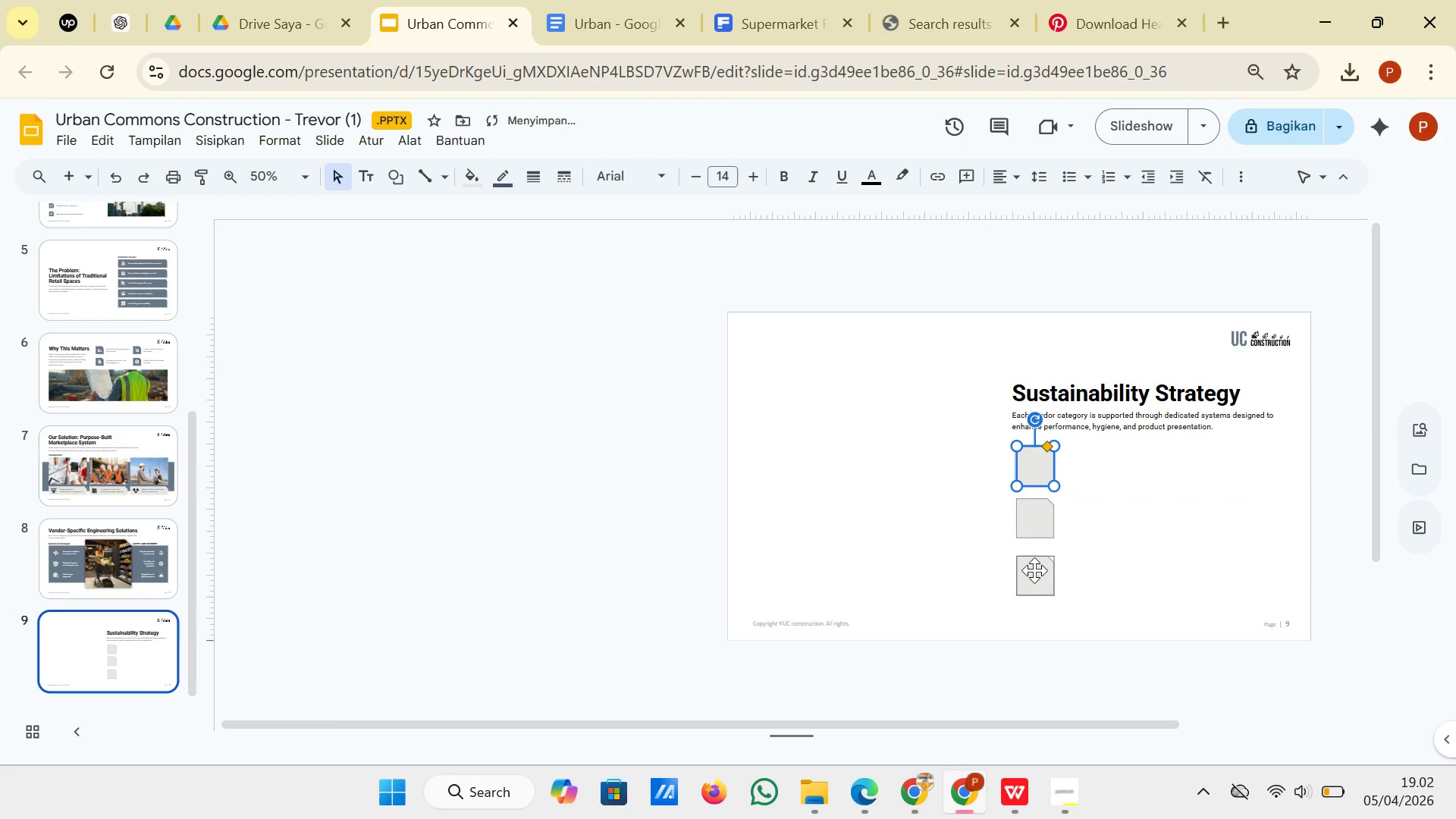 
left_click([1034, 573])
 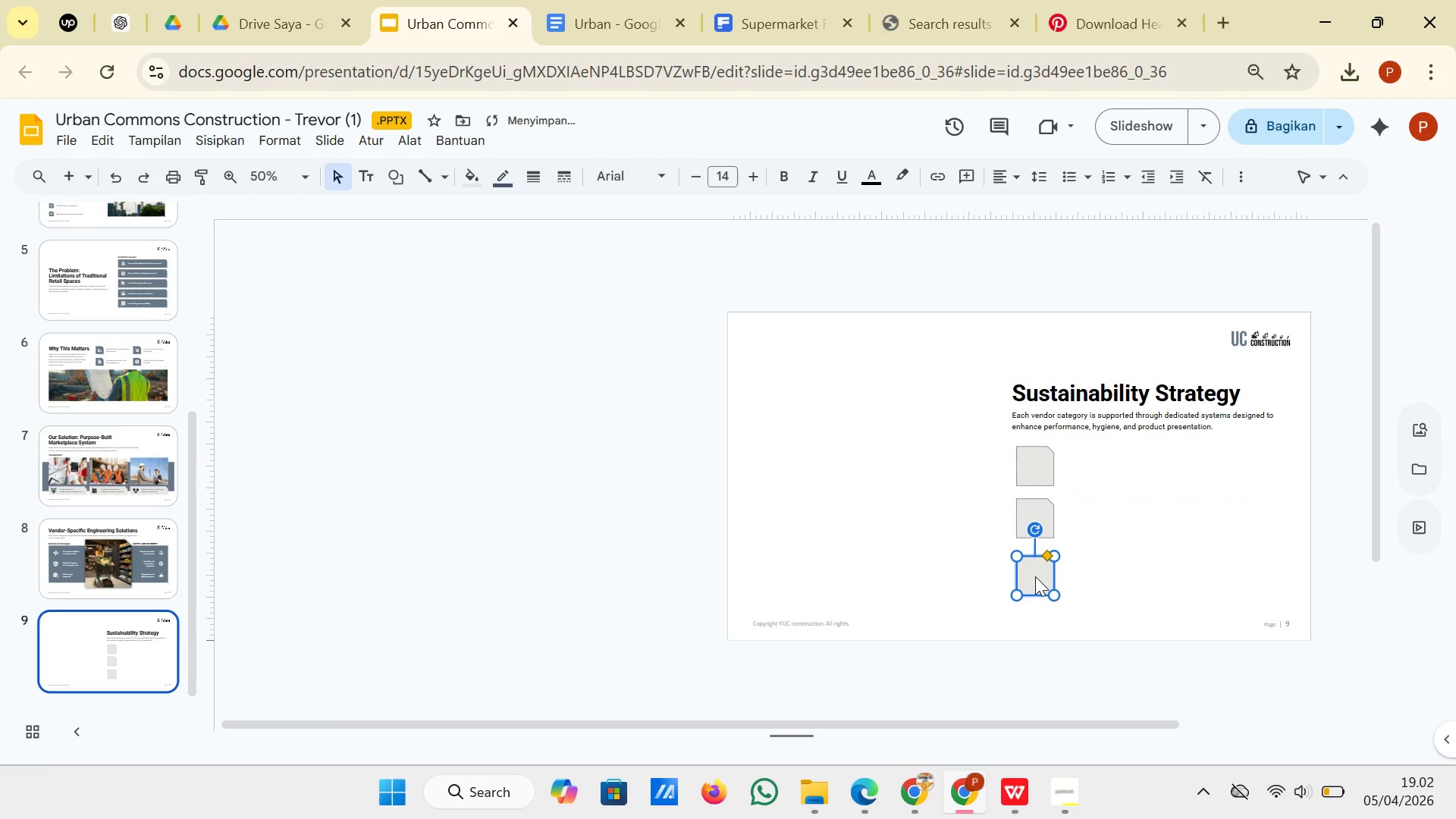 
left_click_drag(start_coordinate=[1035, 576], to_coordinate=[1036, 569])
 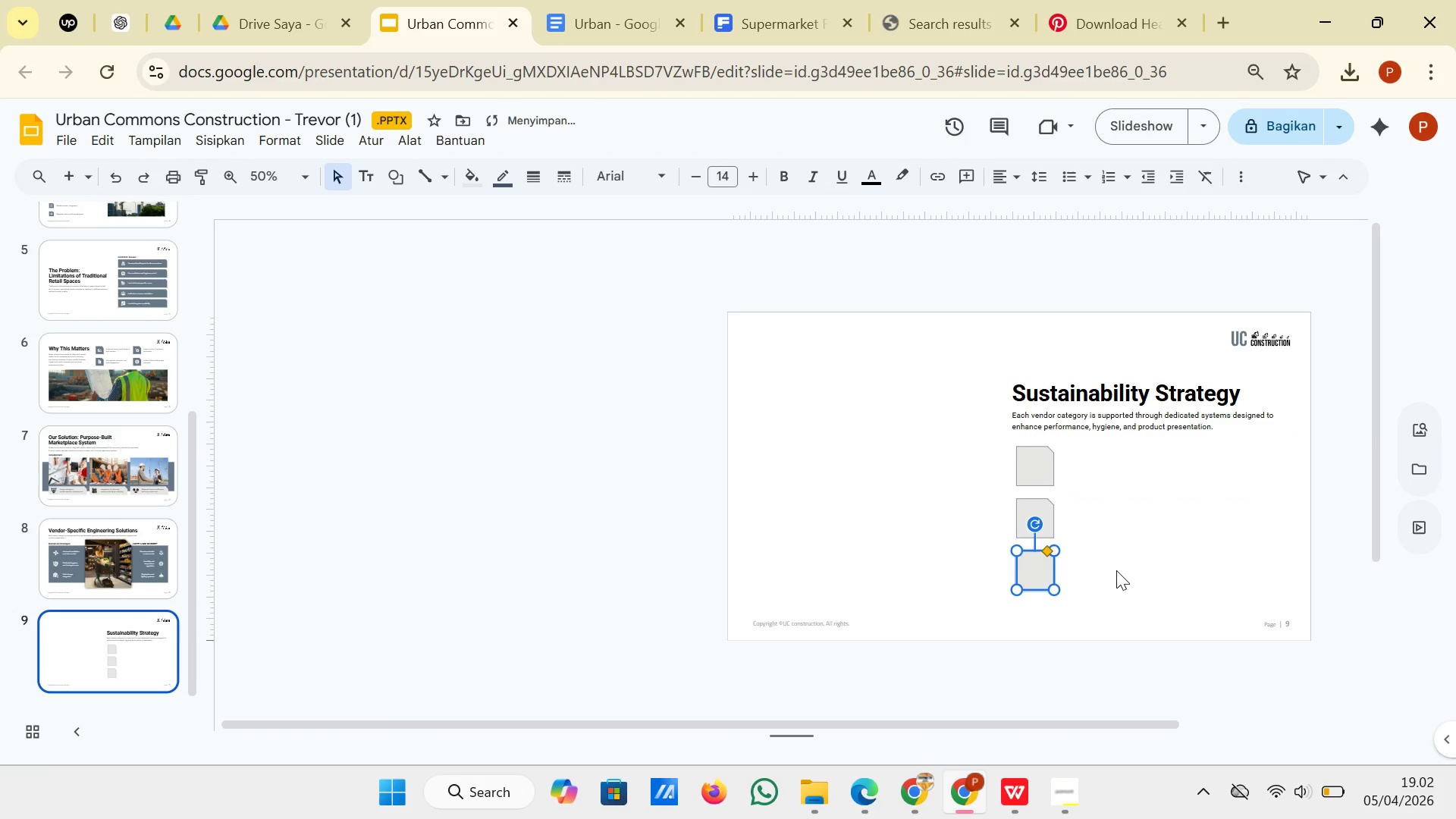 
left_click([1127, 570])
 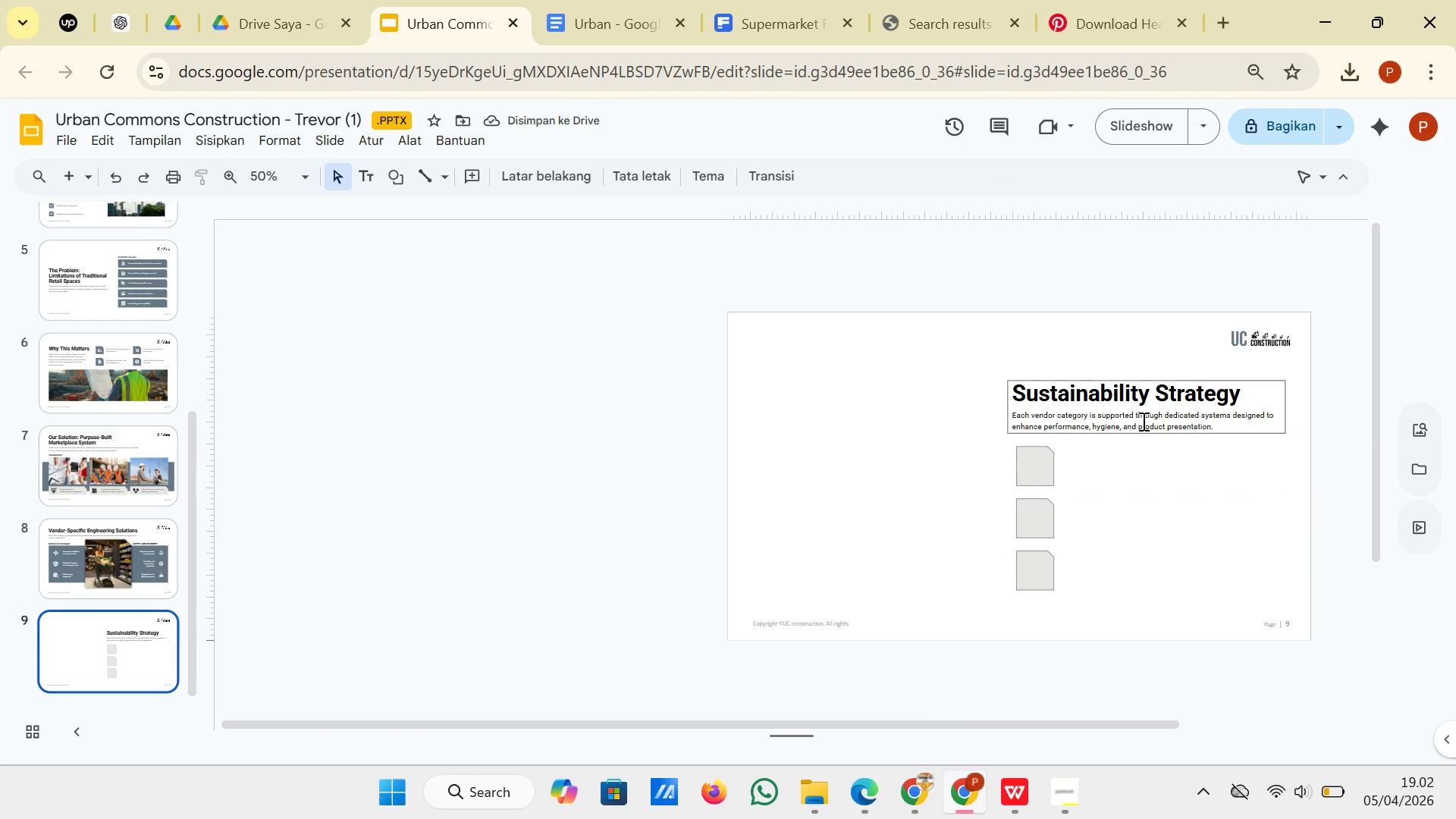 
wait(8.25)
 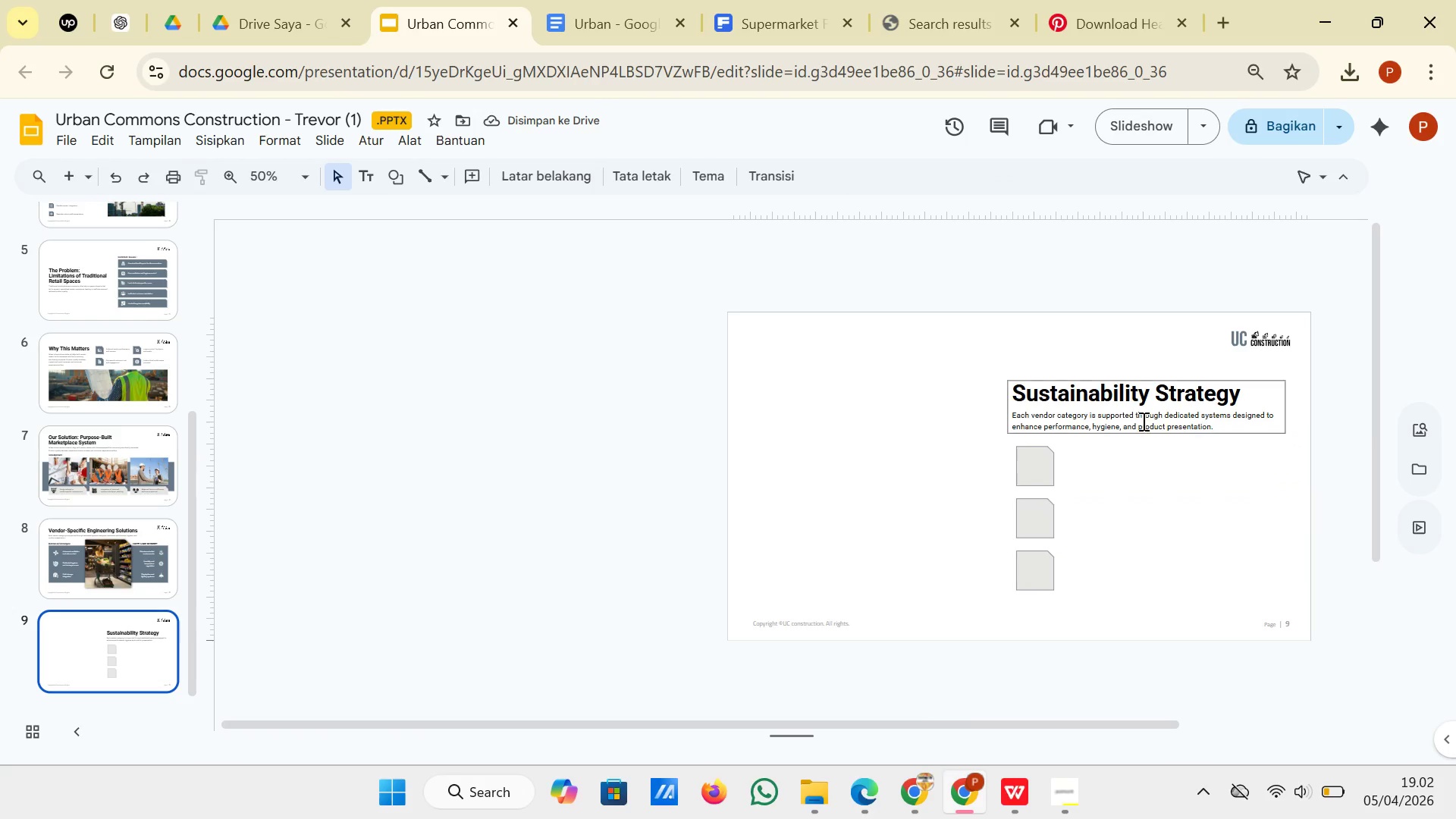 
left_click([1008, 401])
 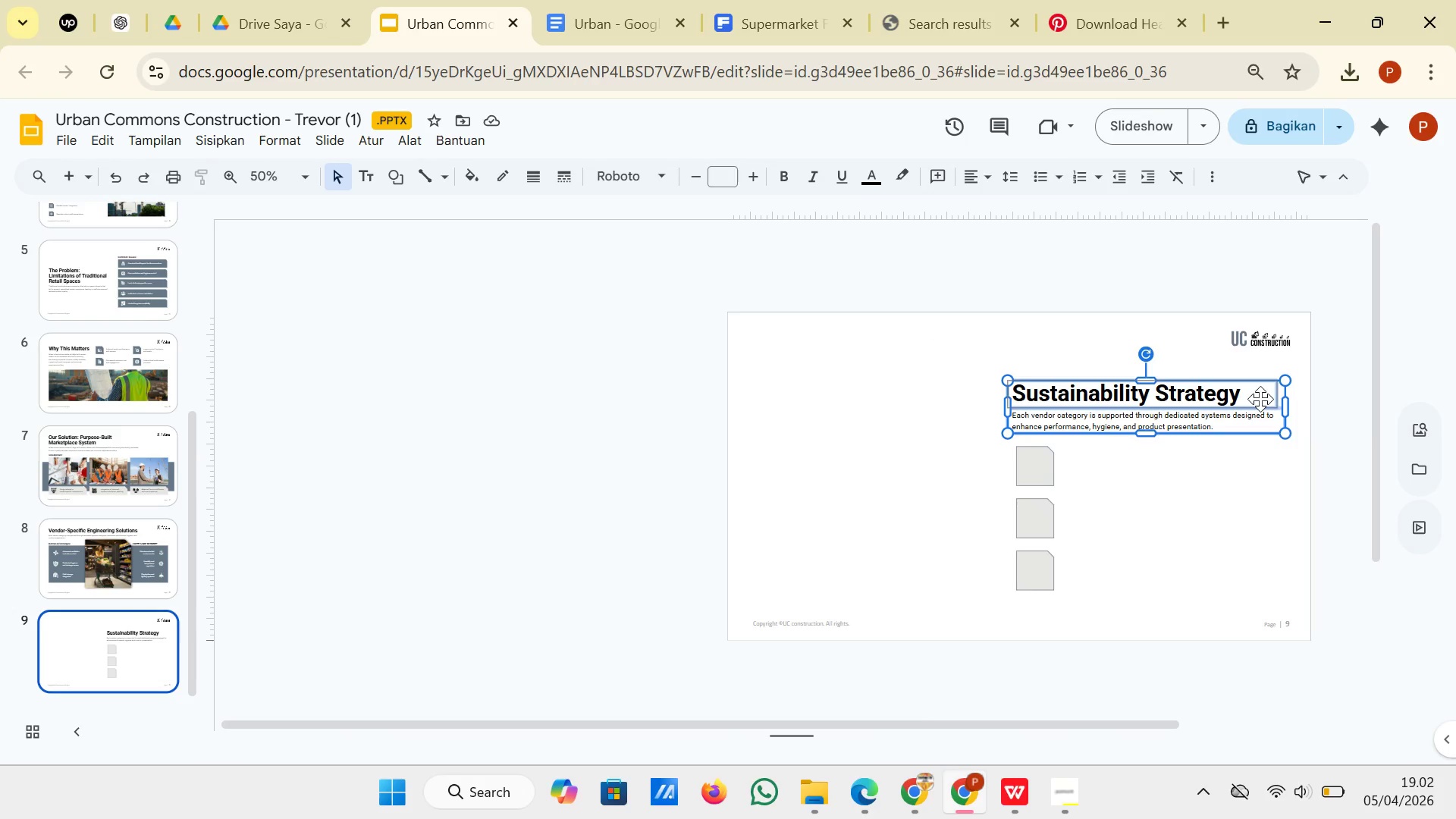 
left_click_drag(start_coordinate=[1260, 395], to_coordinate=[1261, 384])
 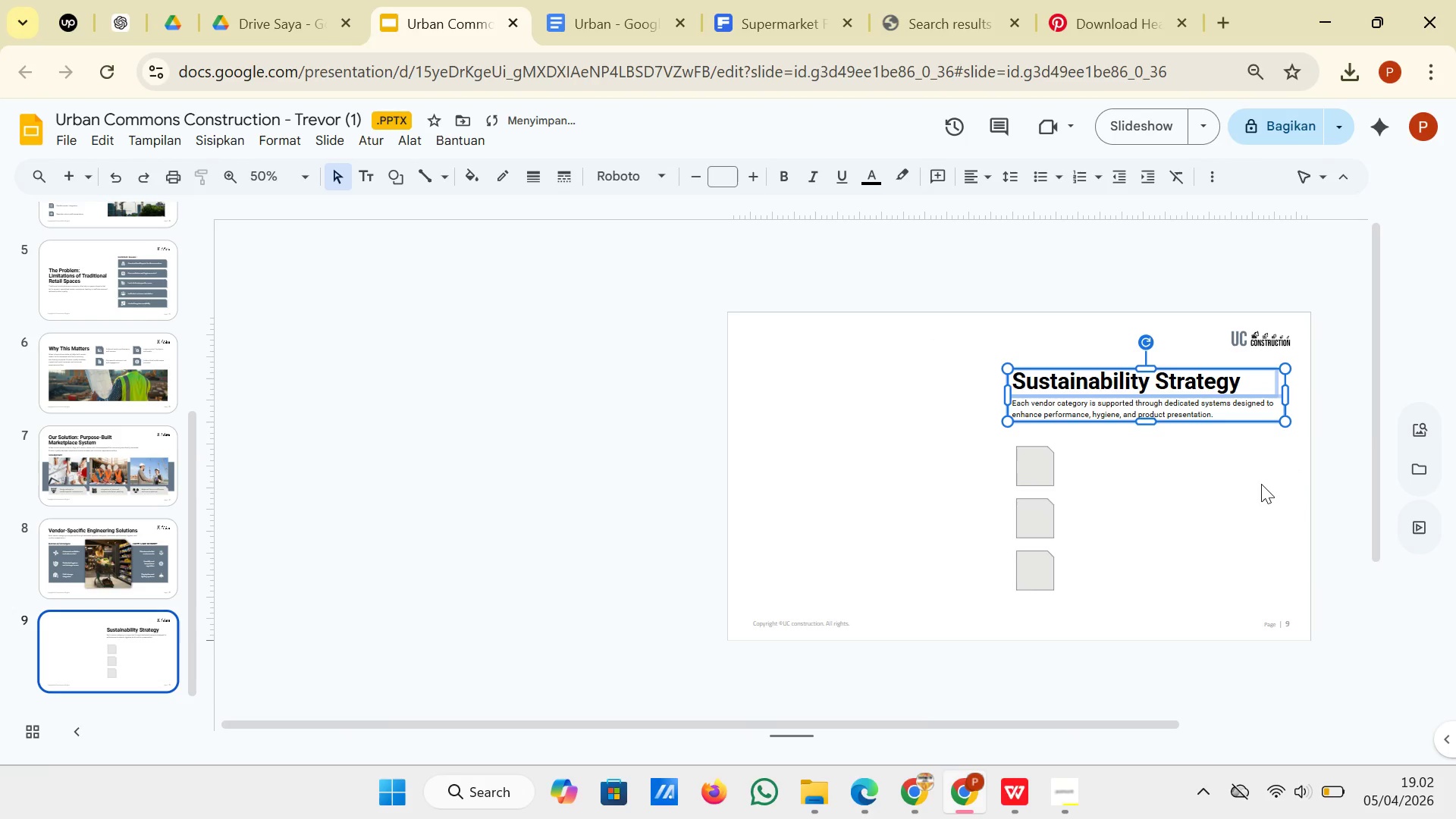 
left_click([1261, 484])
 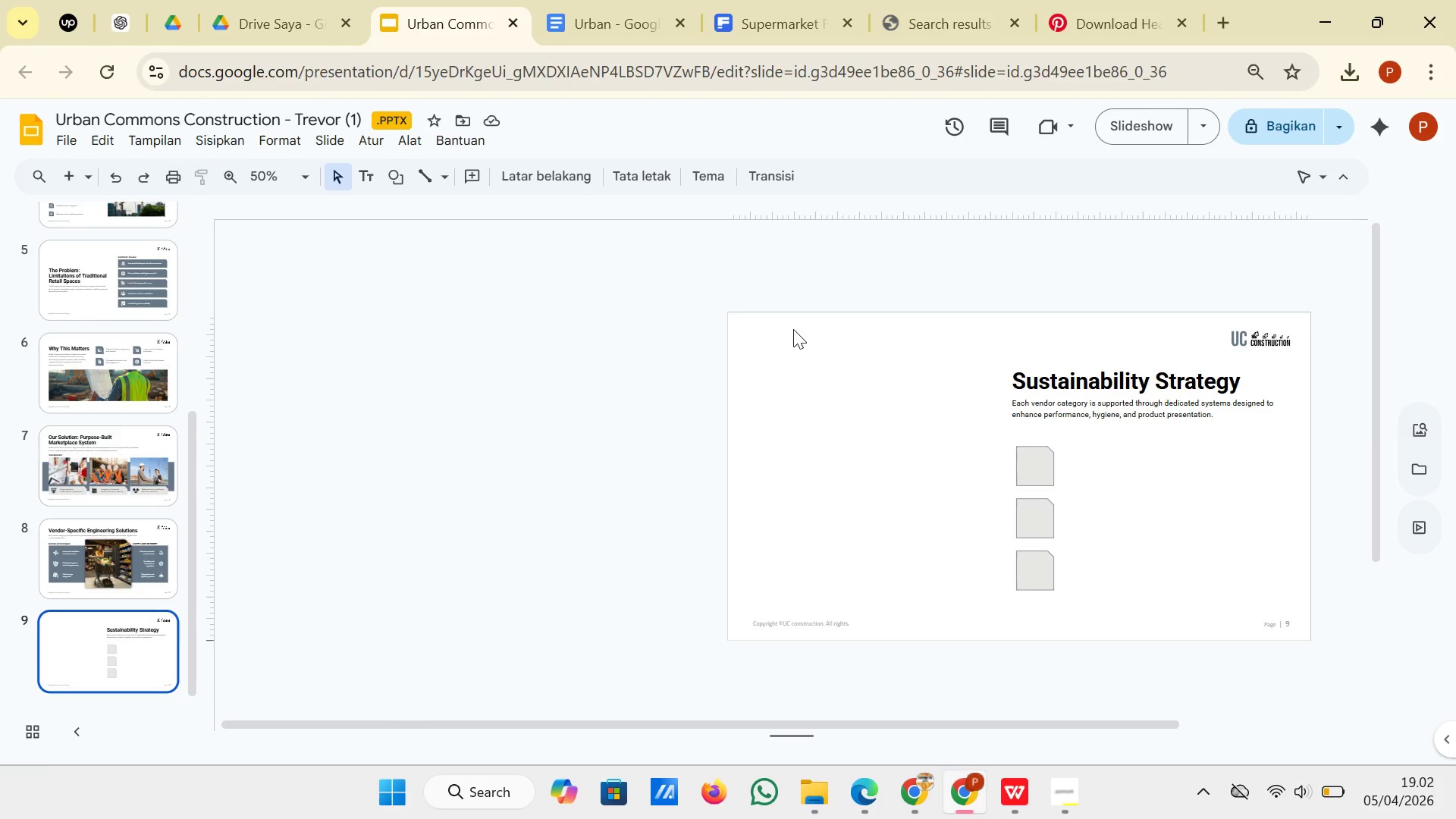 
wait(13.8)
 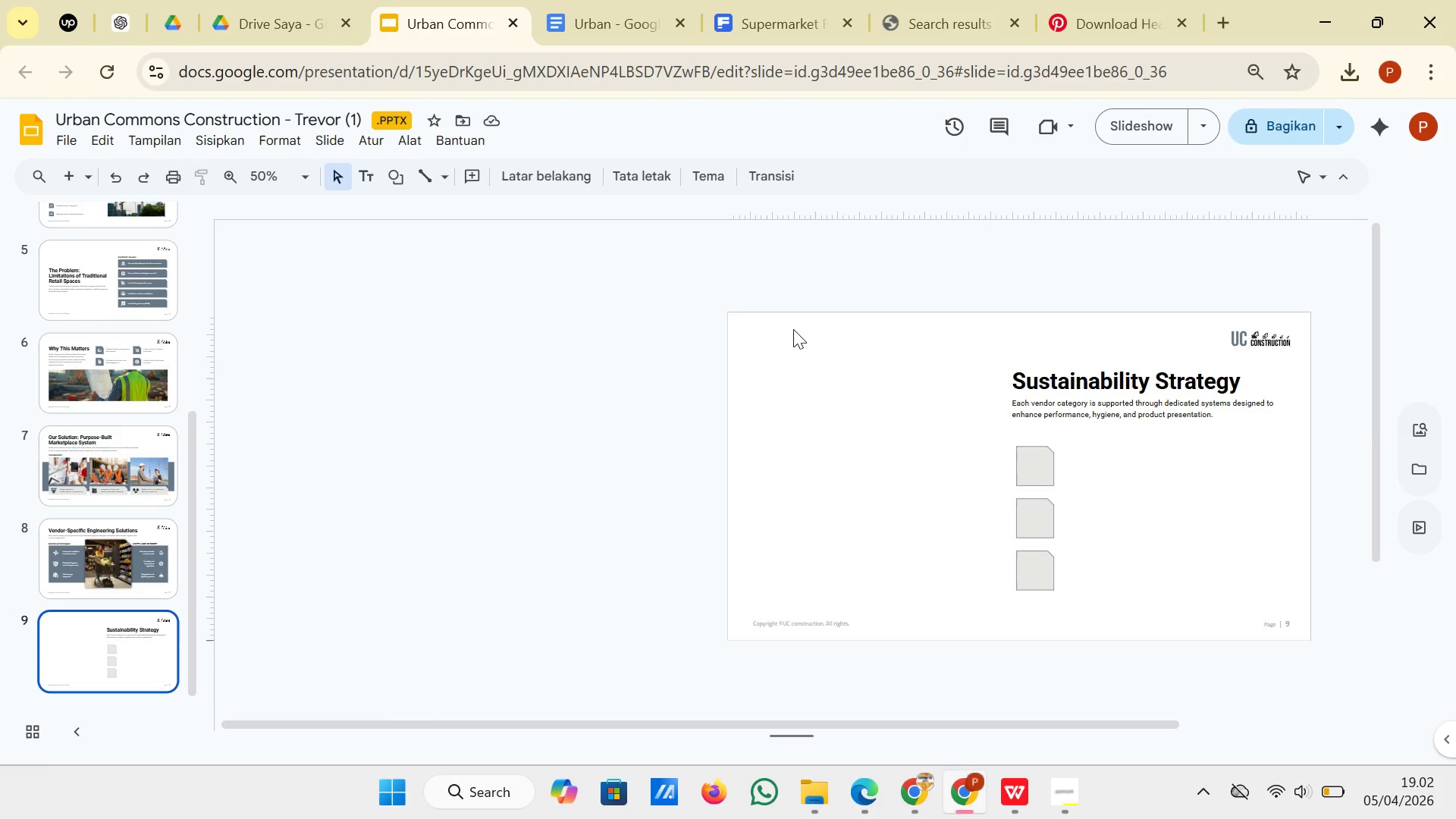 
left_click_drag(start_coordinate=[987, 438], to_coordinate=[1079, 600])
 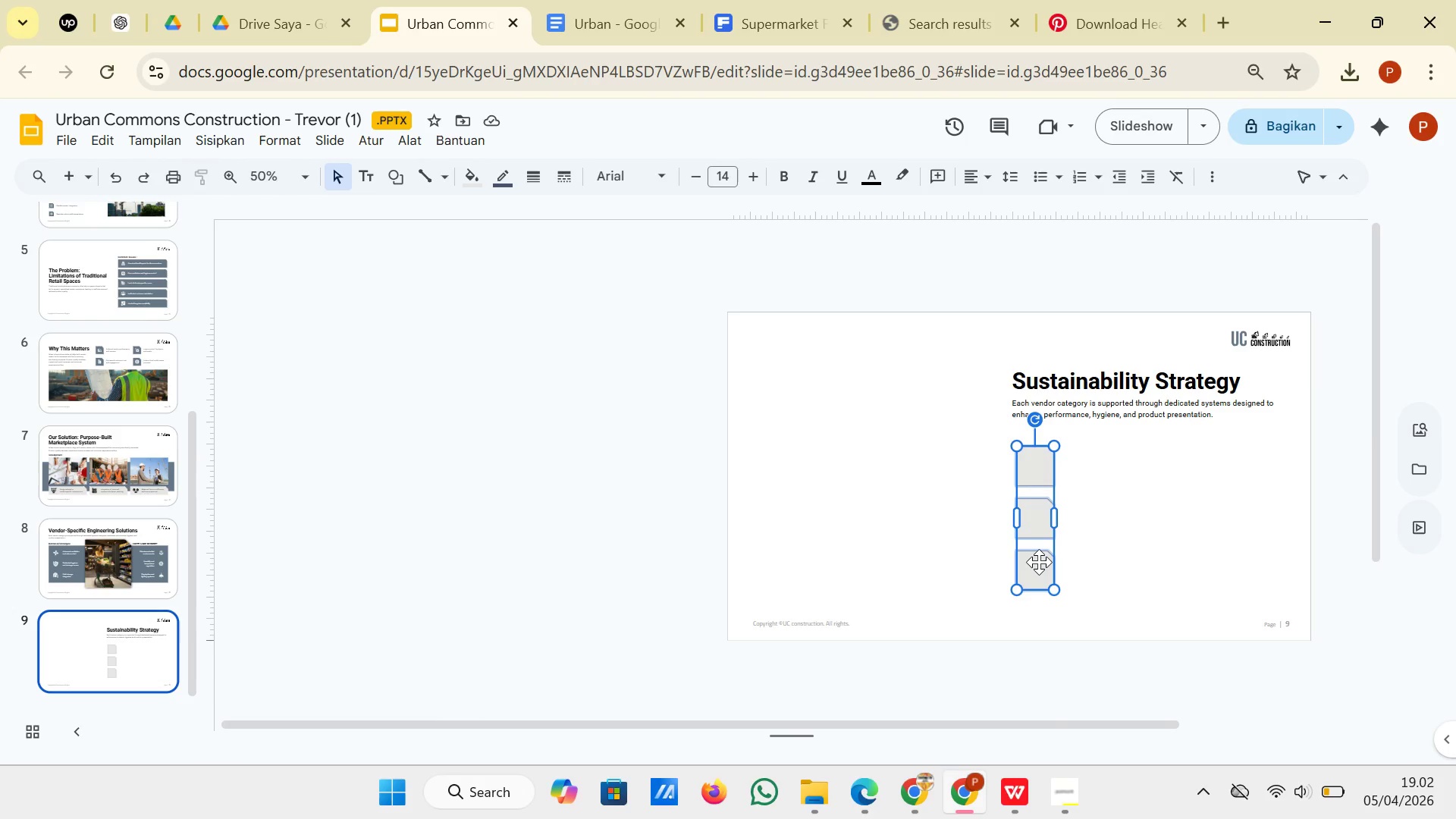 
left_click_drag(start_coordinate=[1039, 566], to_coordinate=[1042, 554])
 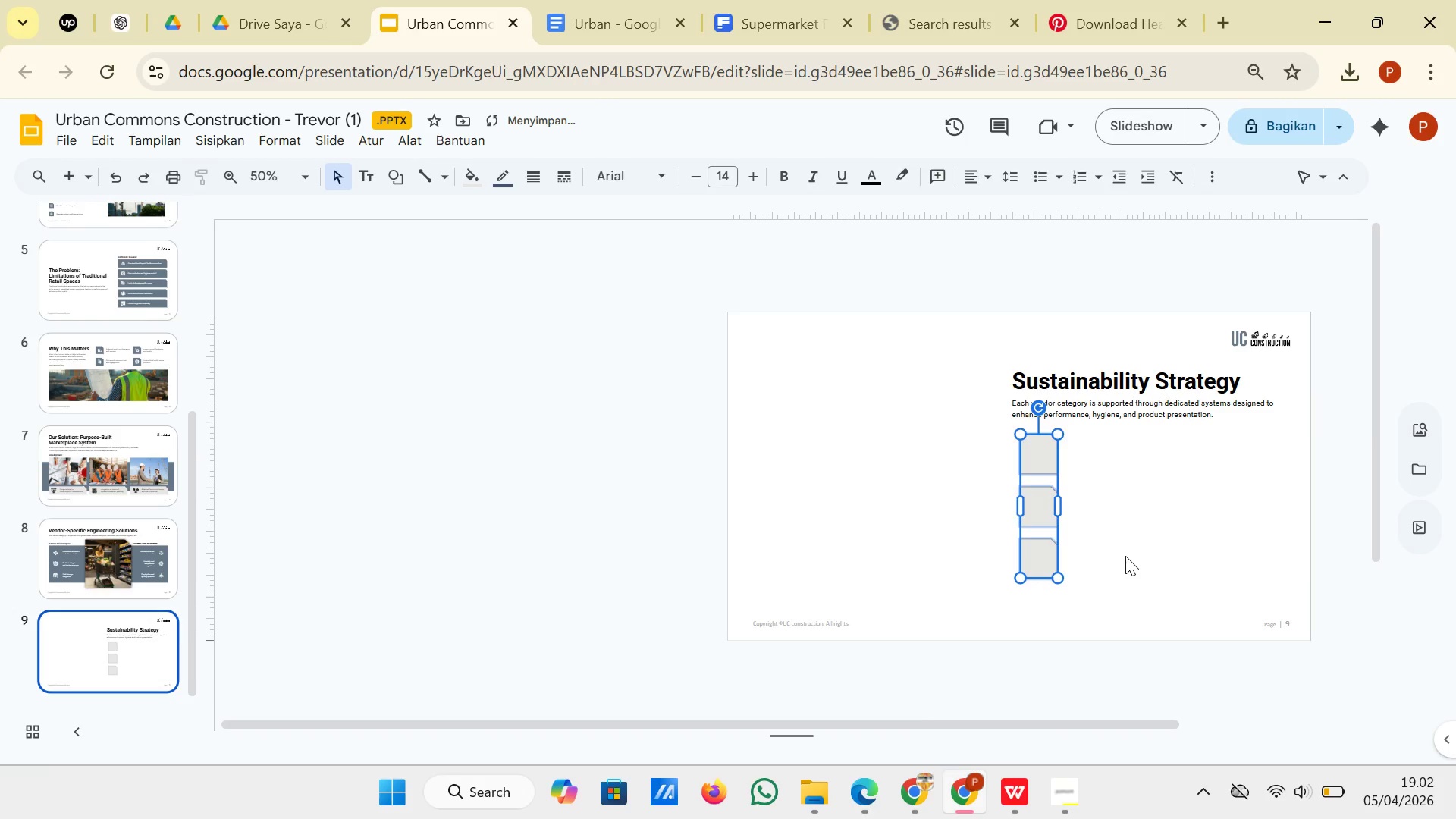 
left_click([1125, 556])
 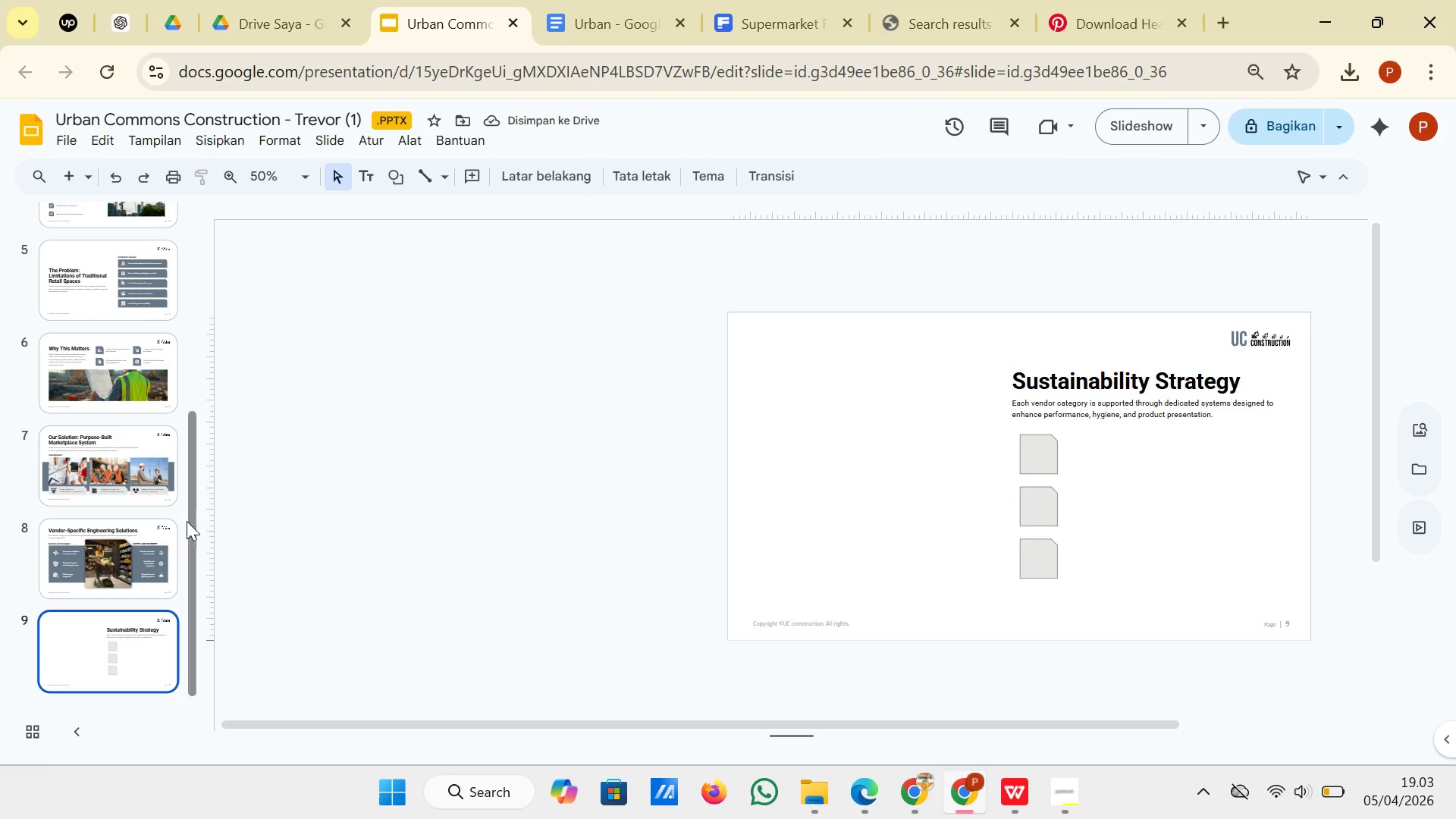 
left_click([127, 541])
 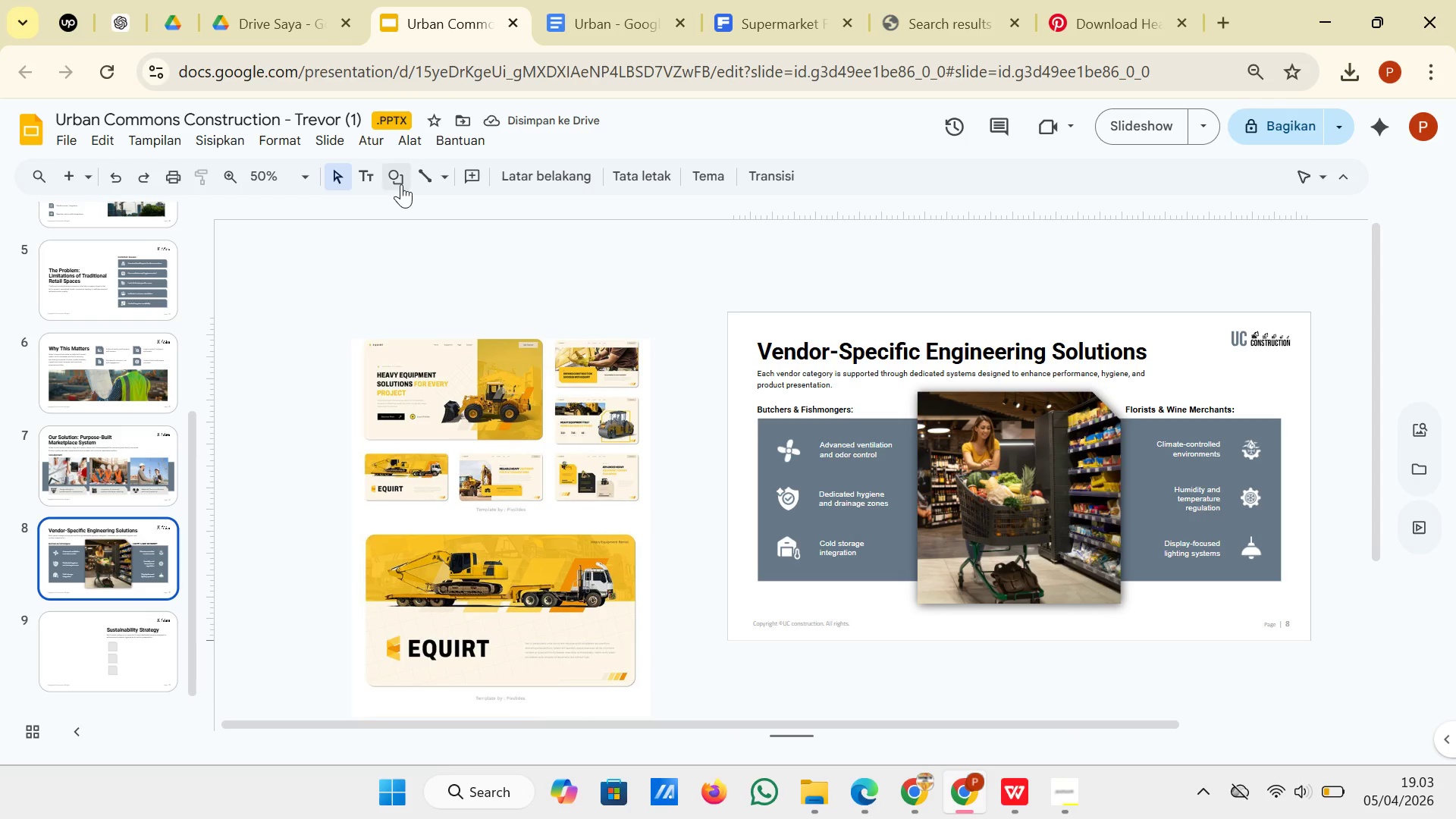 
left_click([400, 184])
 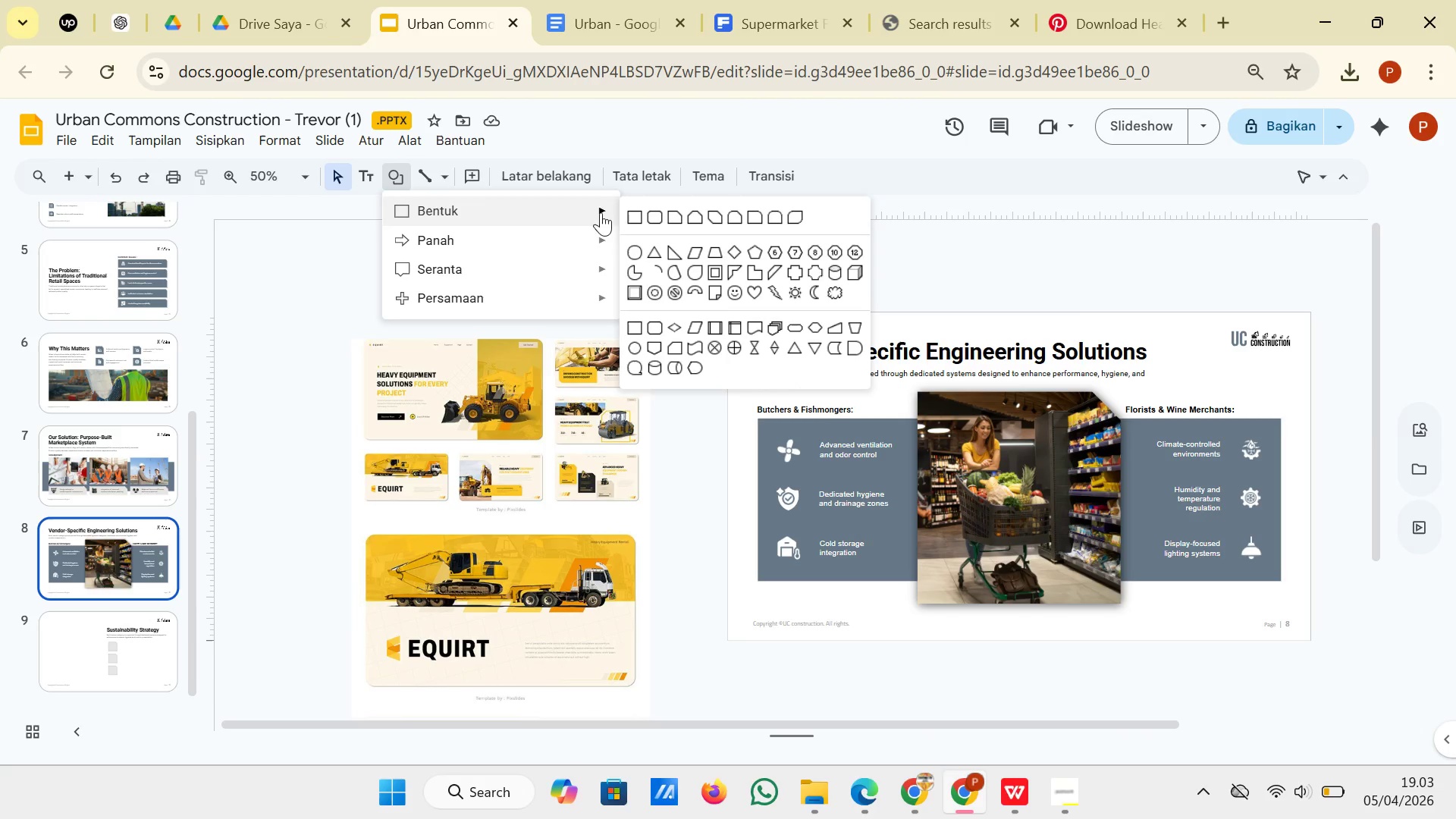 
left_click([632, 219])
 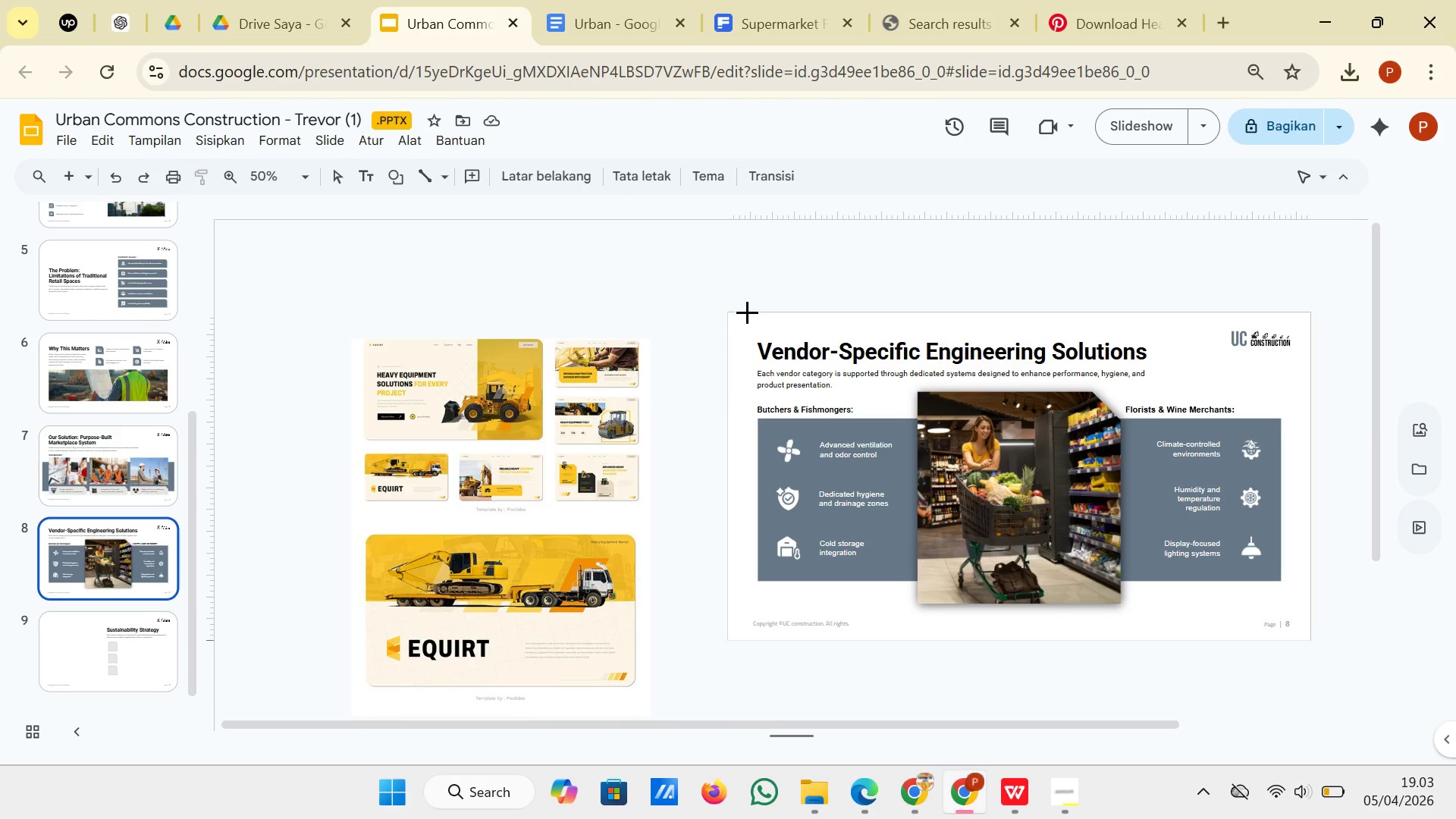 
left_click_drag(start_coordinate=[747, 312], to_coordinate=[899, 347])
 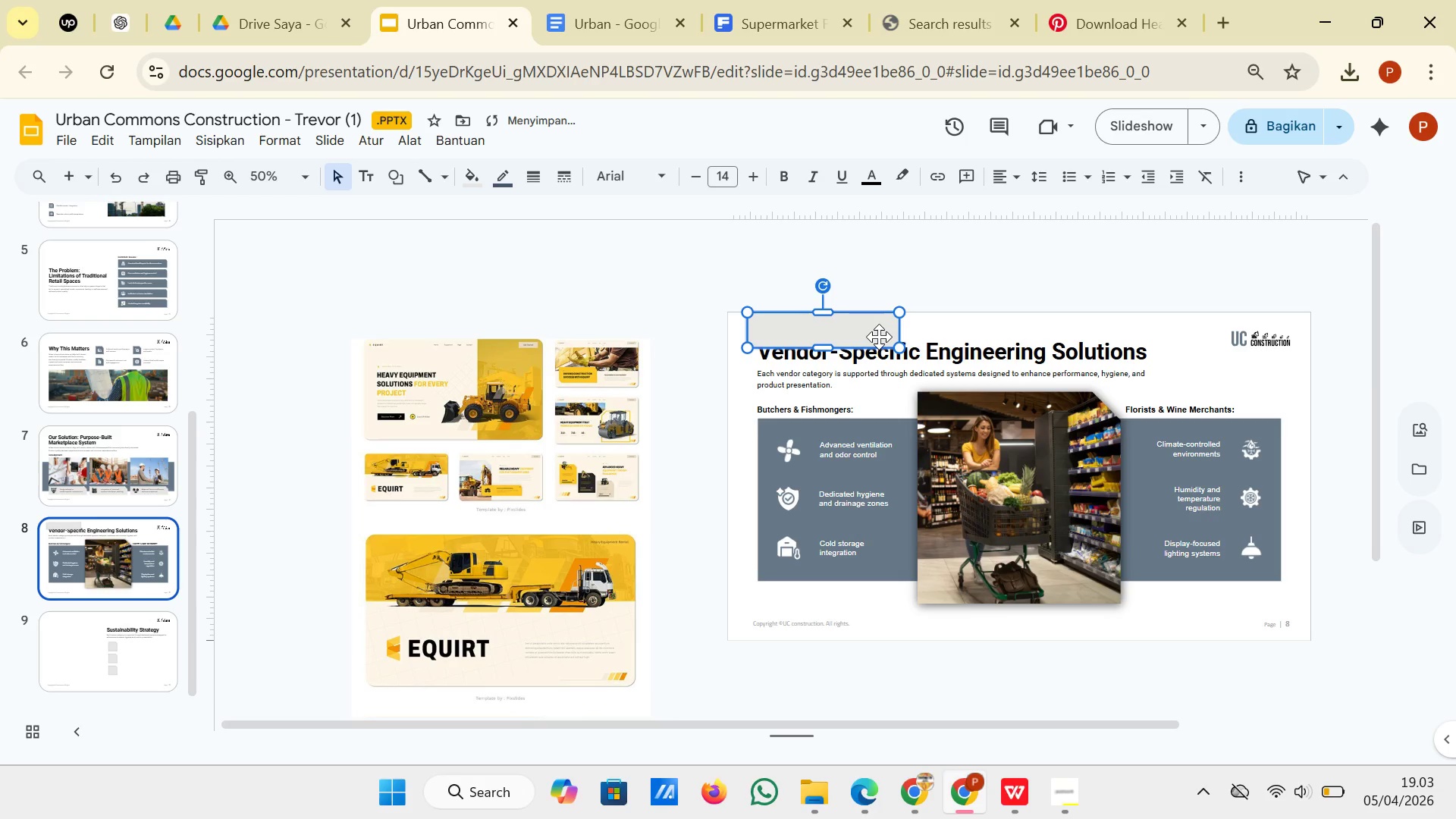 
right_click([879, 337])
 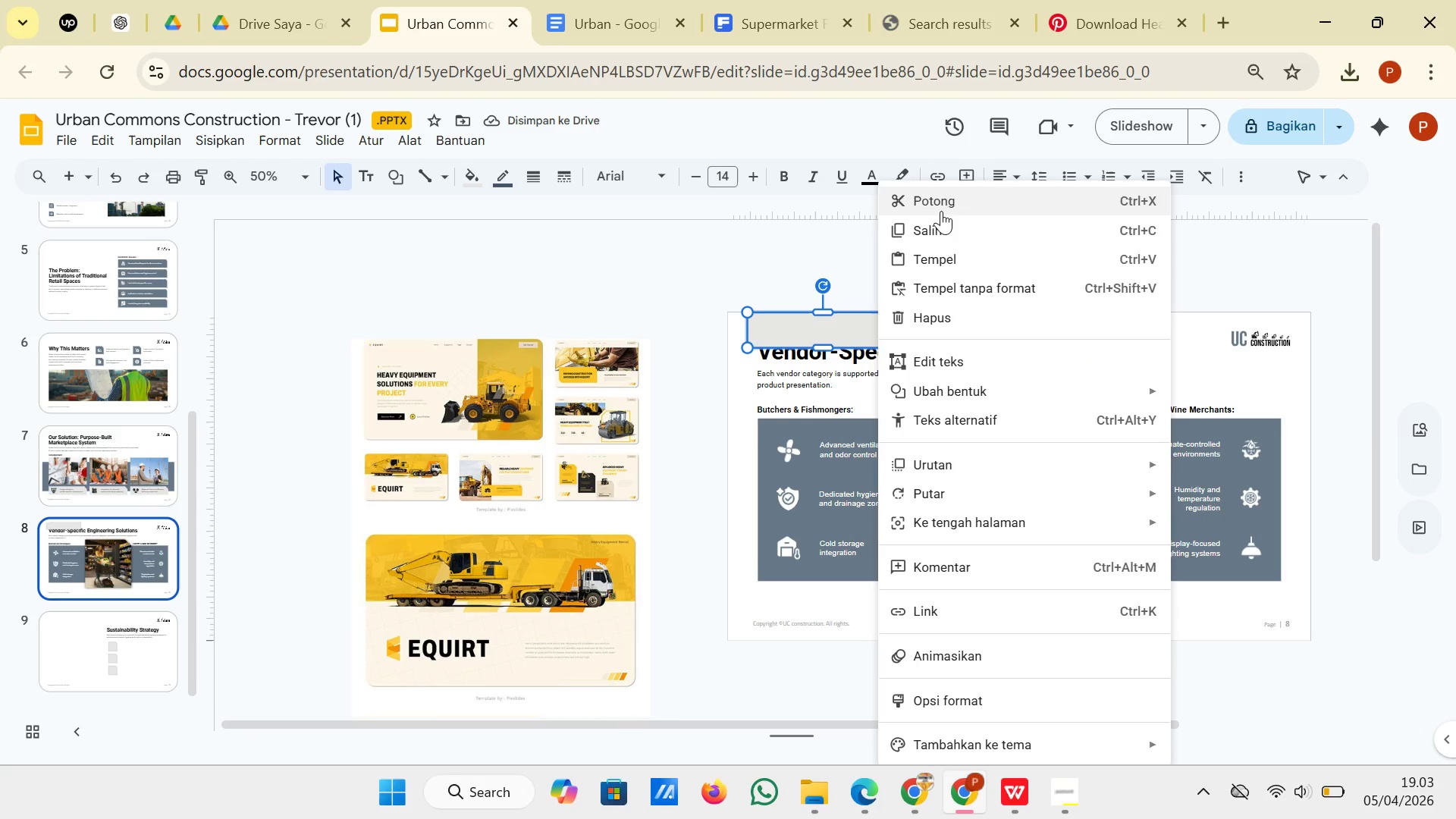 
left_click([940, 209])
 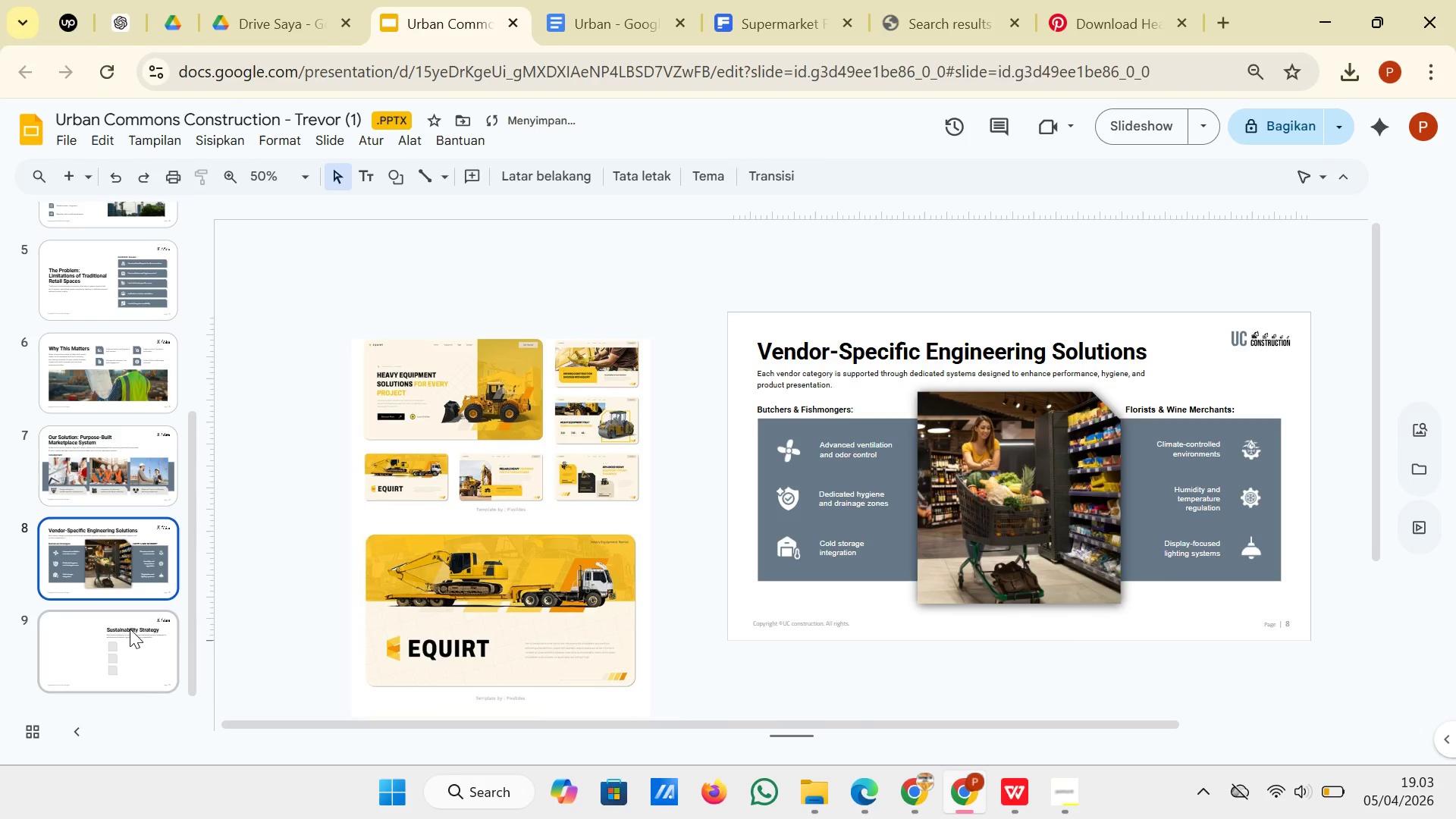 
left_click([130, 629])
 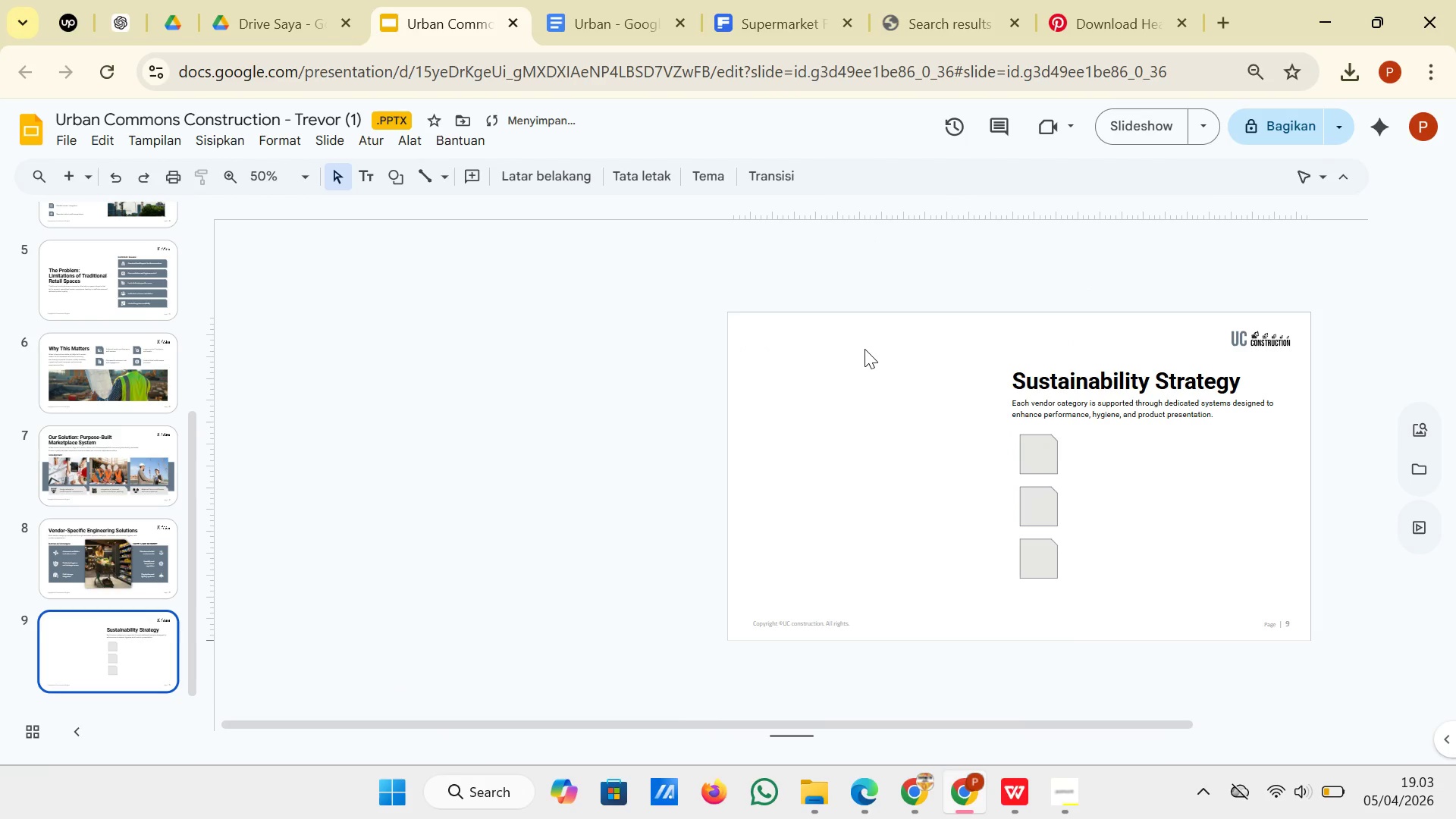 
right_click([910, 377])
 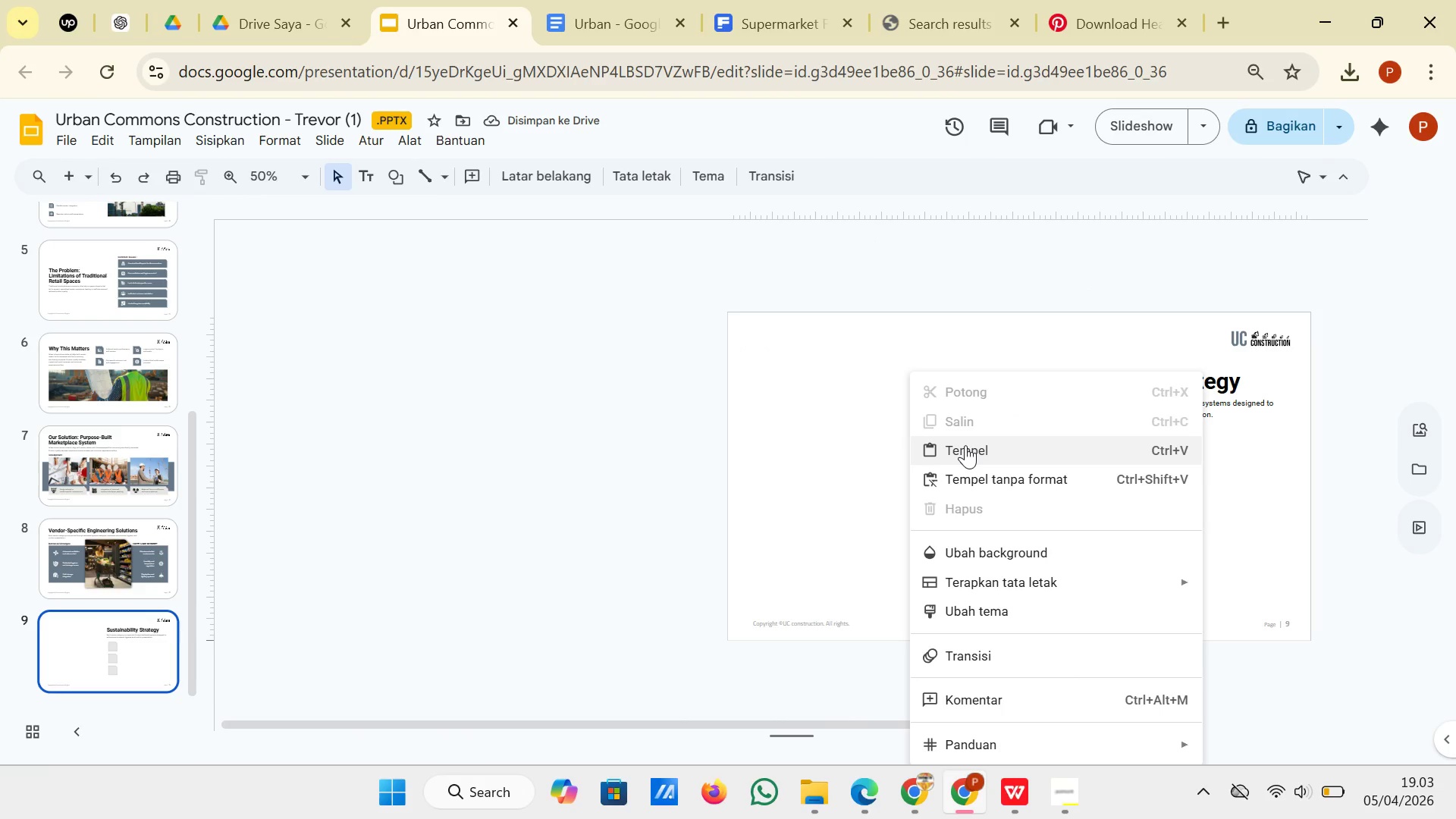 
left_click([965, 445])
 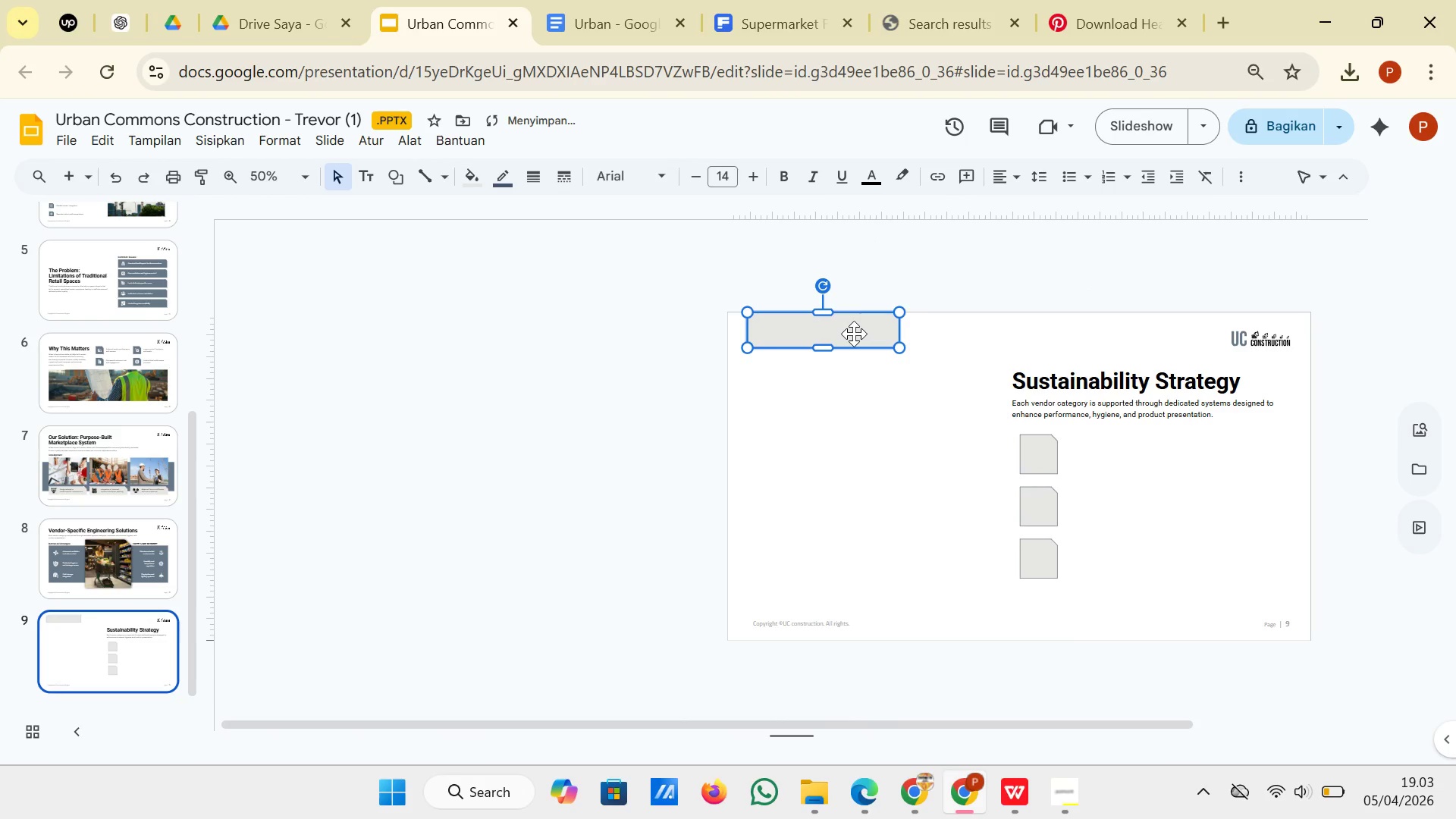 
left_click_drag(start_coordinate=[854, 335], to_coordinate=[1132, 336])
 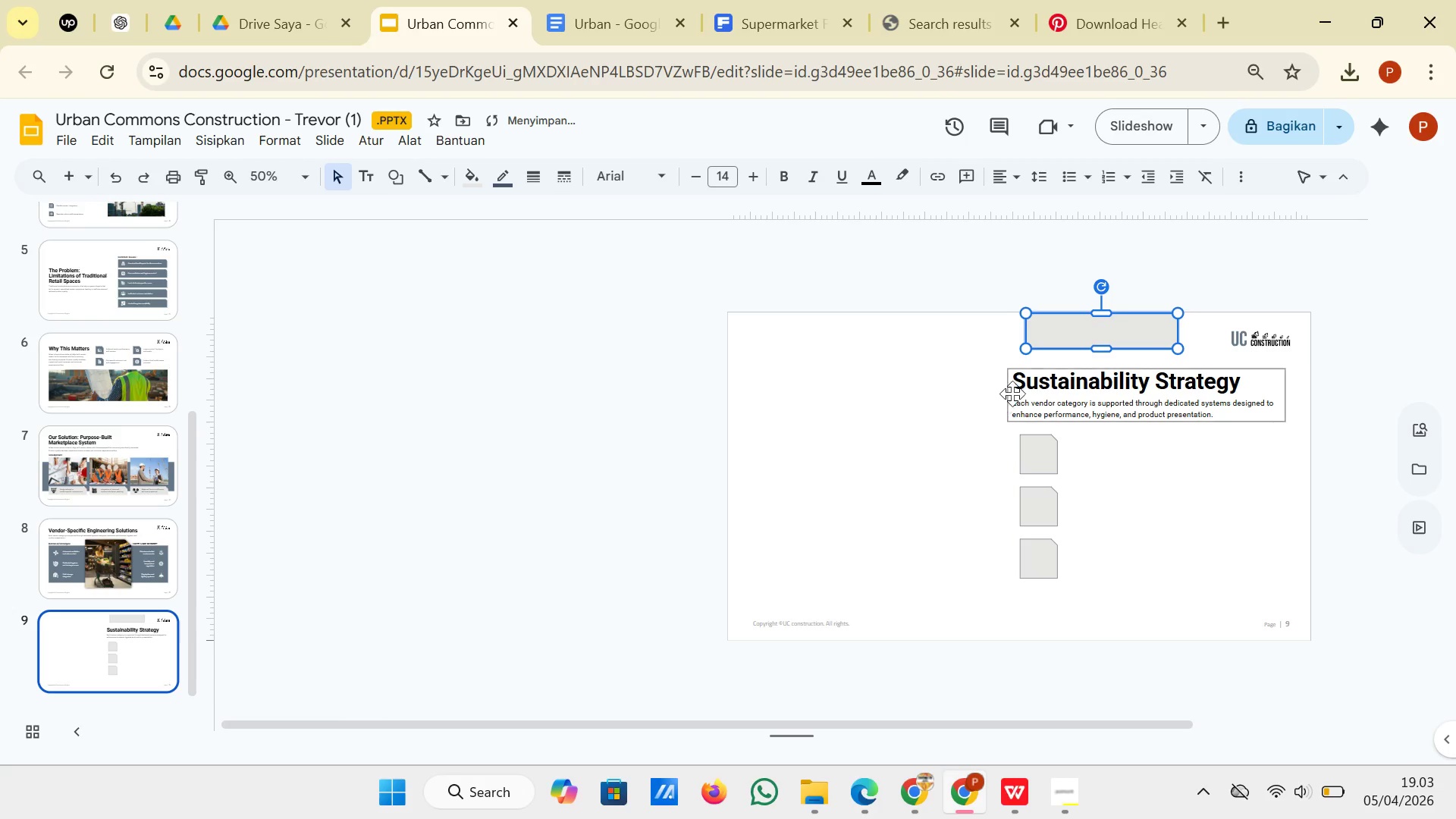 
left_click([1014, 394])
 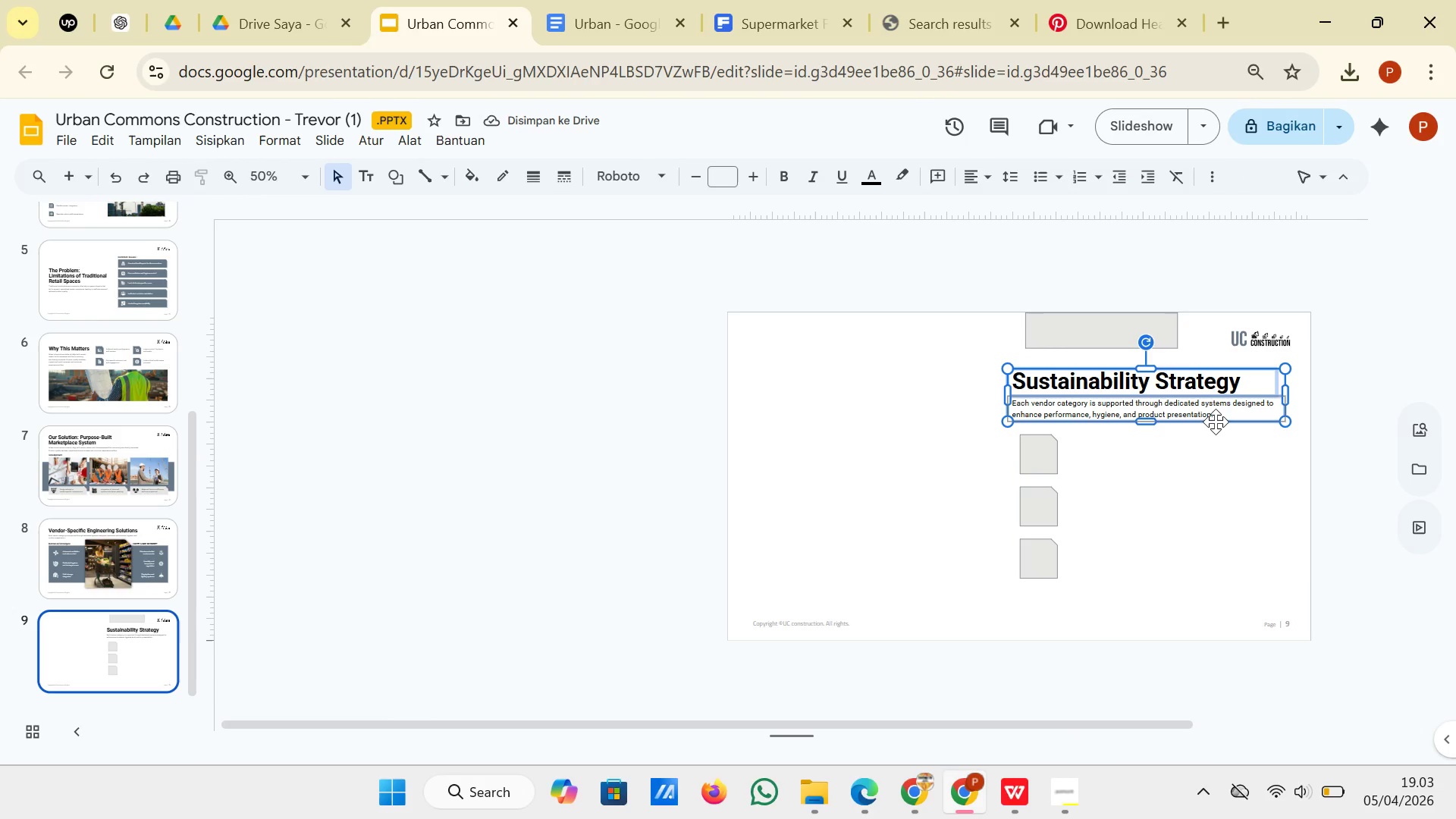 
left_click_drag(start_coordinate=[1219, 421], to_coordinate=[1219, 394])
 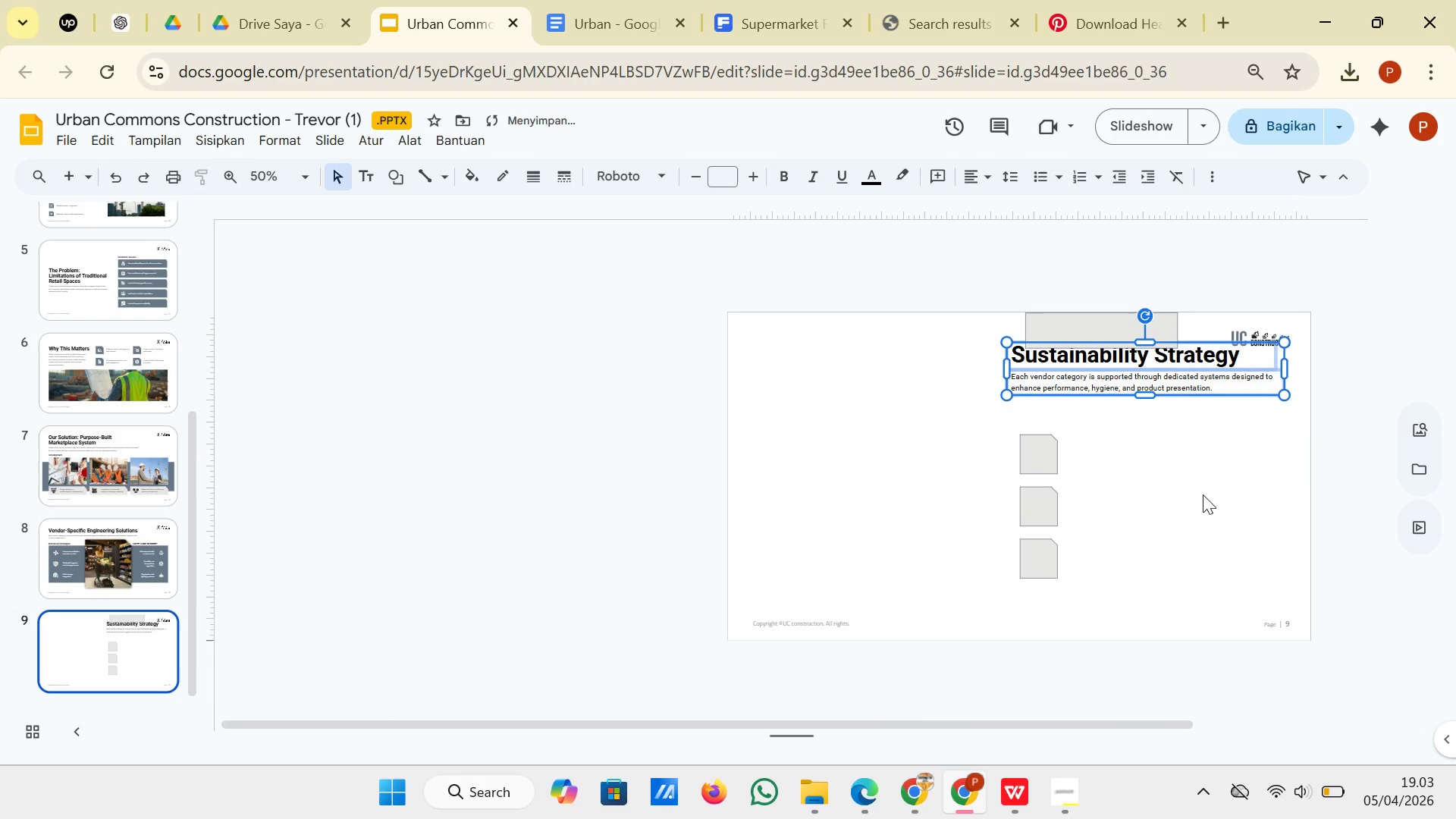 
left_click([1203, 494])
 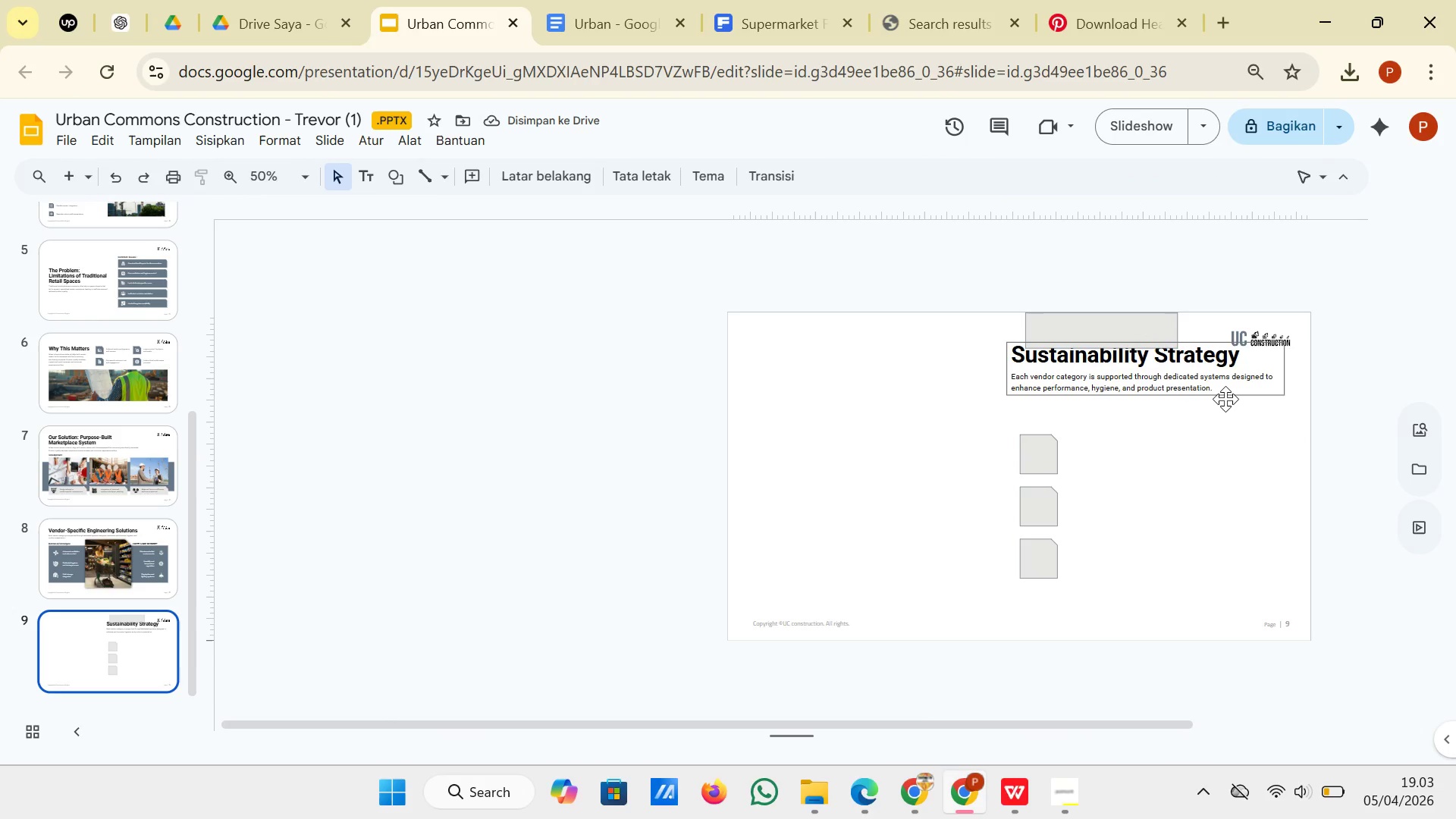 
scroll: coordinate [141, 378], scroll_direction: up, amount: 2.0
 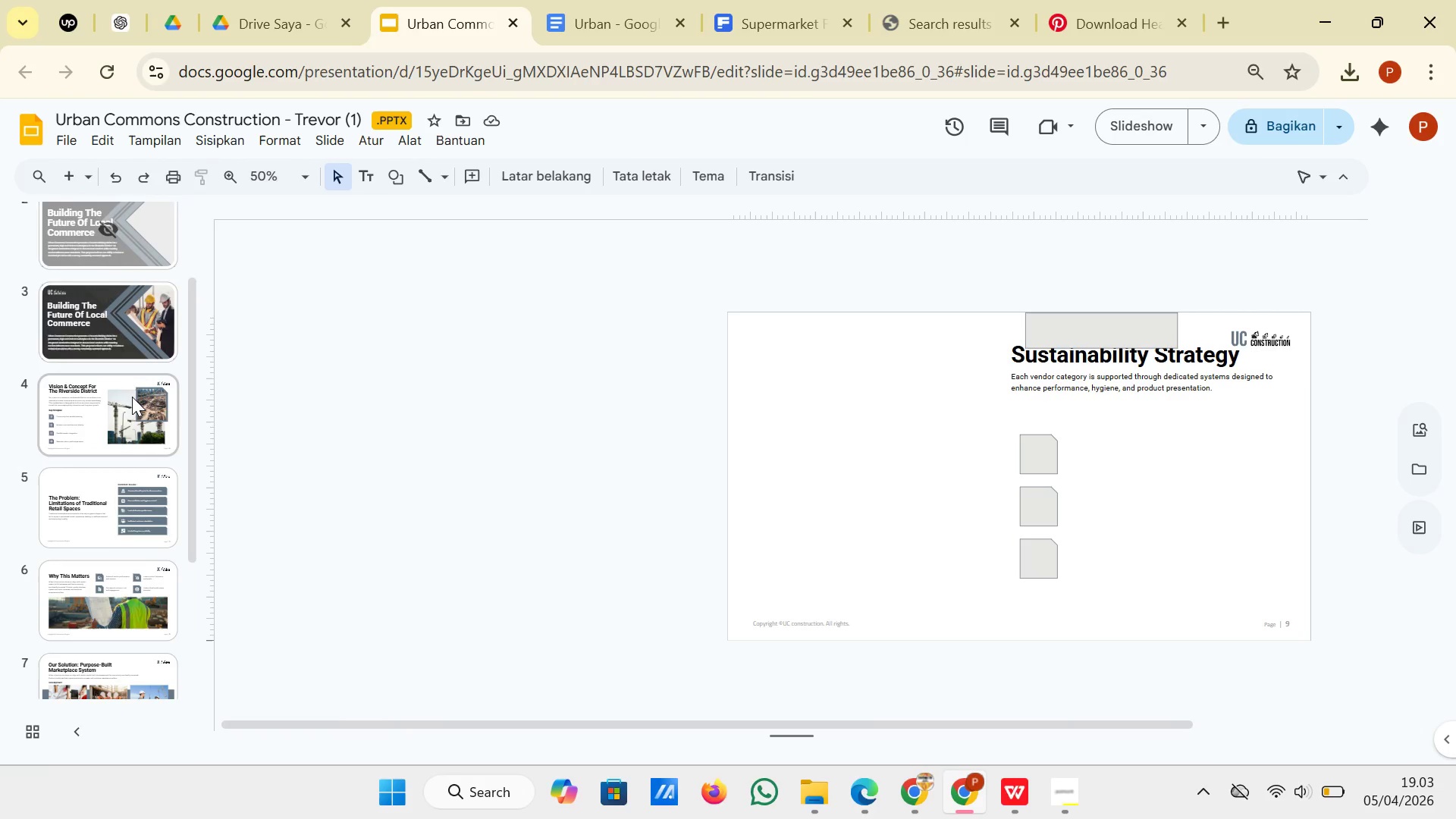 
left_click([132, 397])
 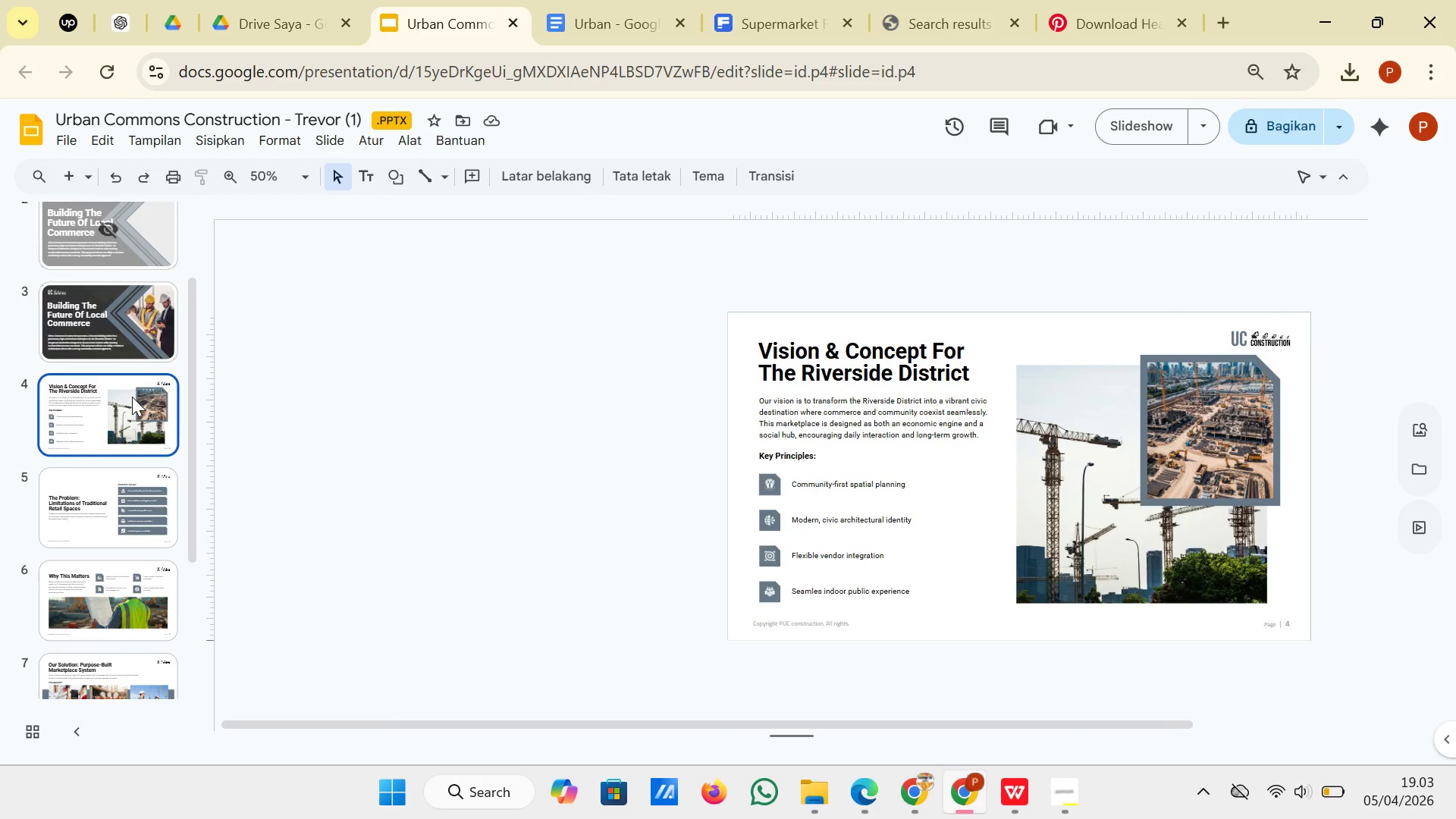 
scroll: coordinate [132, 397], scroll_direction: down, amount: 3.0
 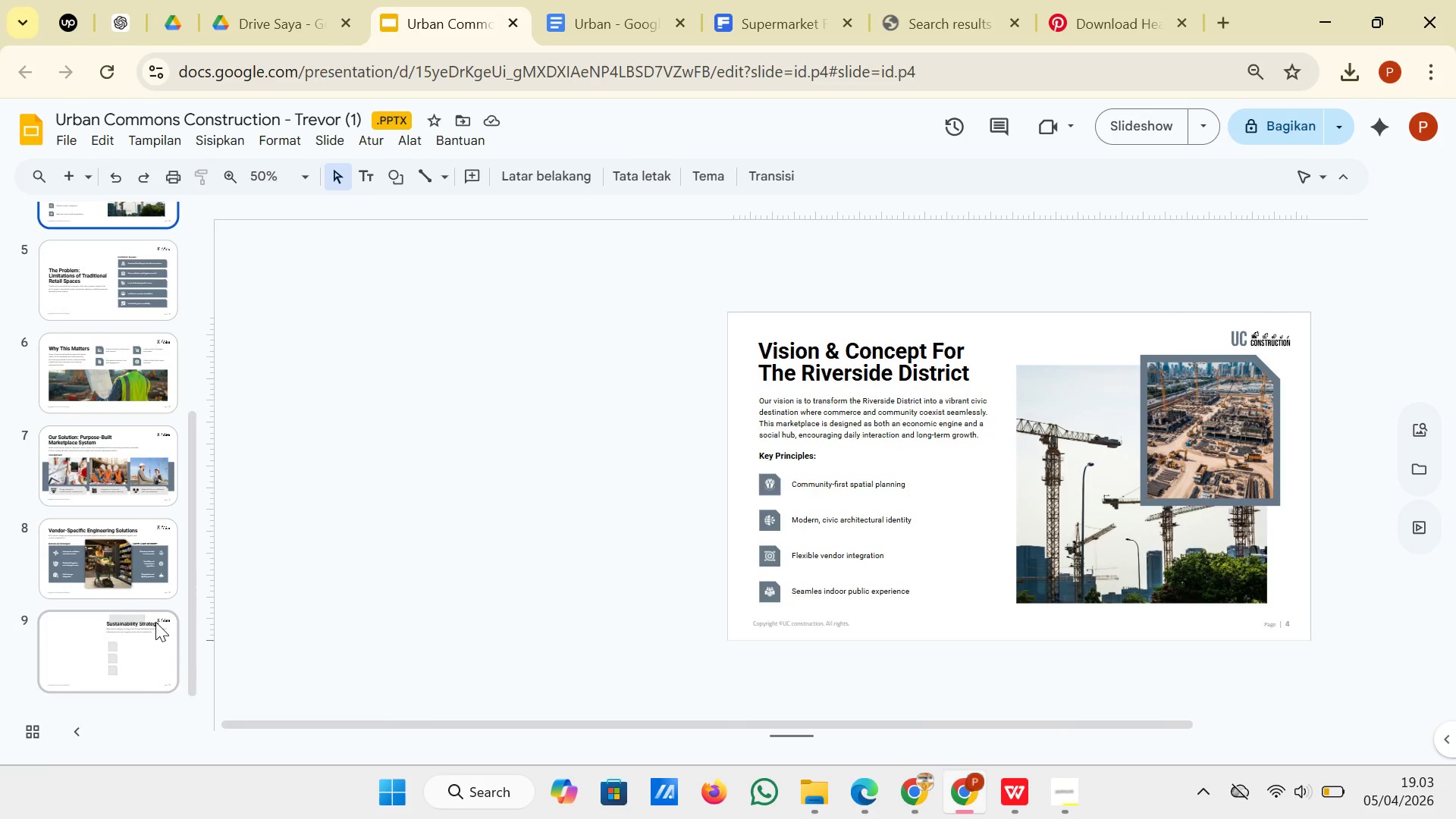 
left_click([155, 623])
 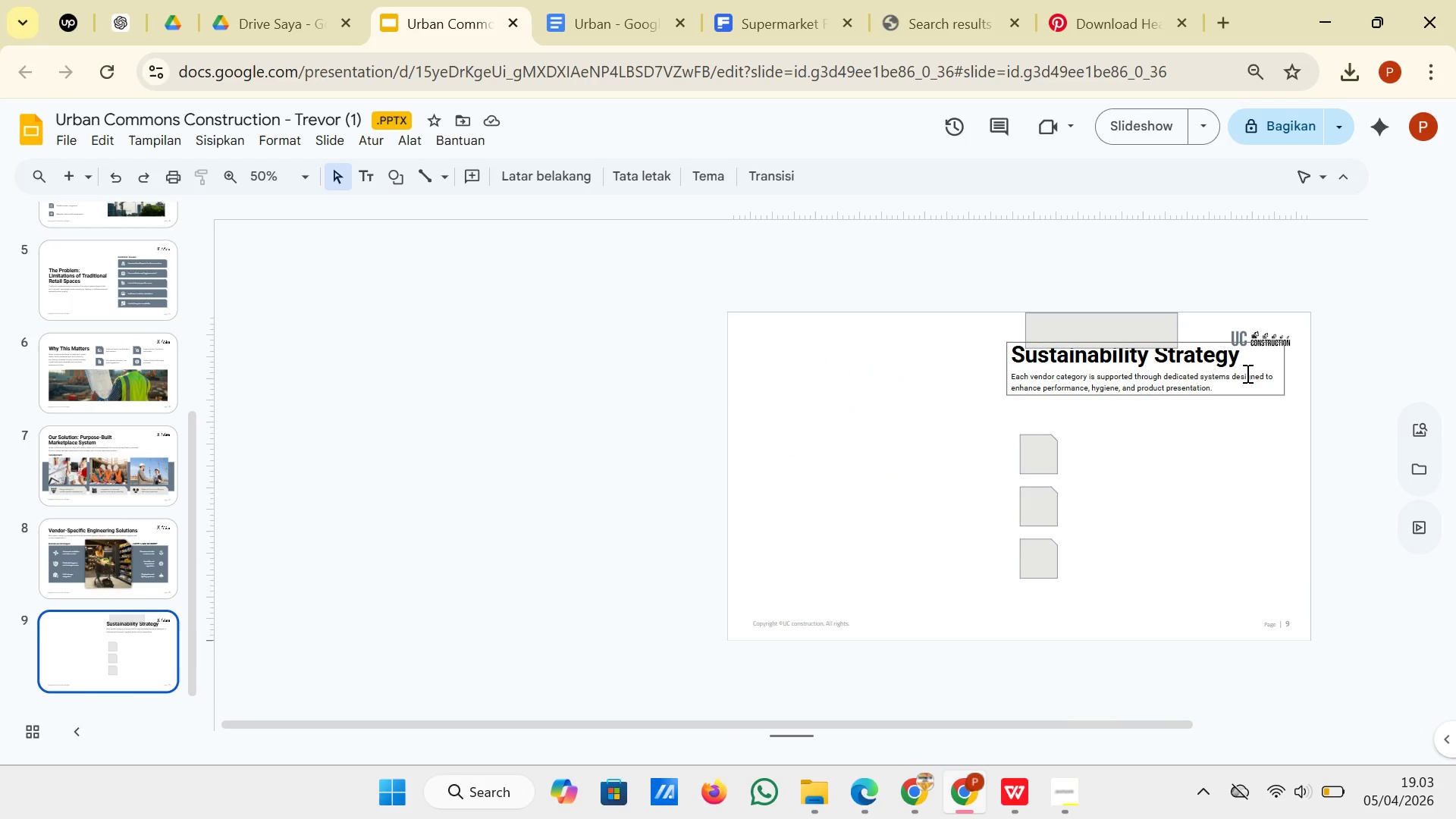 
left_click([1238, 370])
 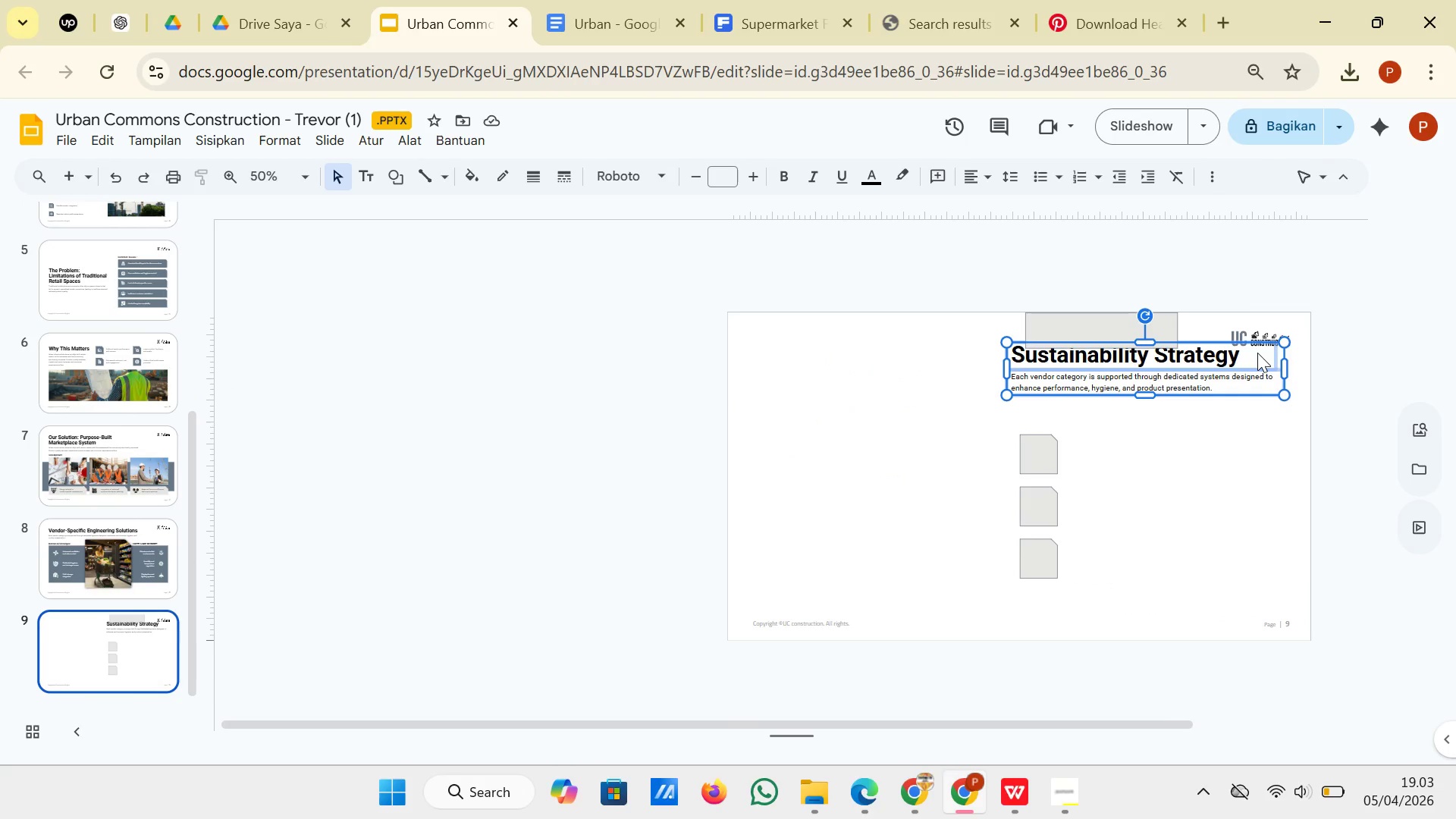 
left_click([1251, 352])
 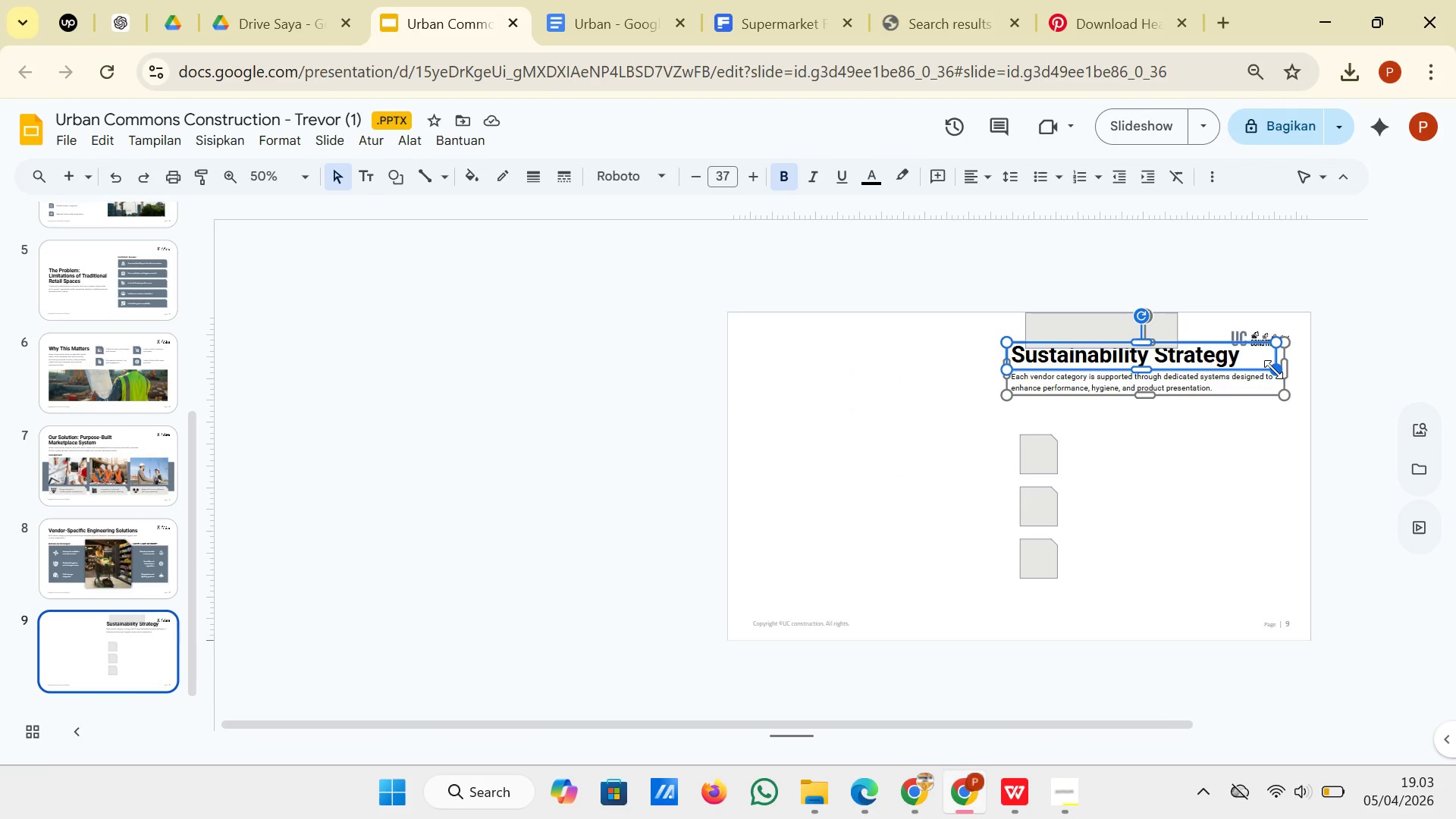 
left_click_drag(start_coordinate=[1272, 369], to_coordinate=[1226, 369])
 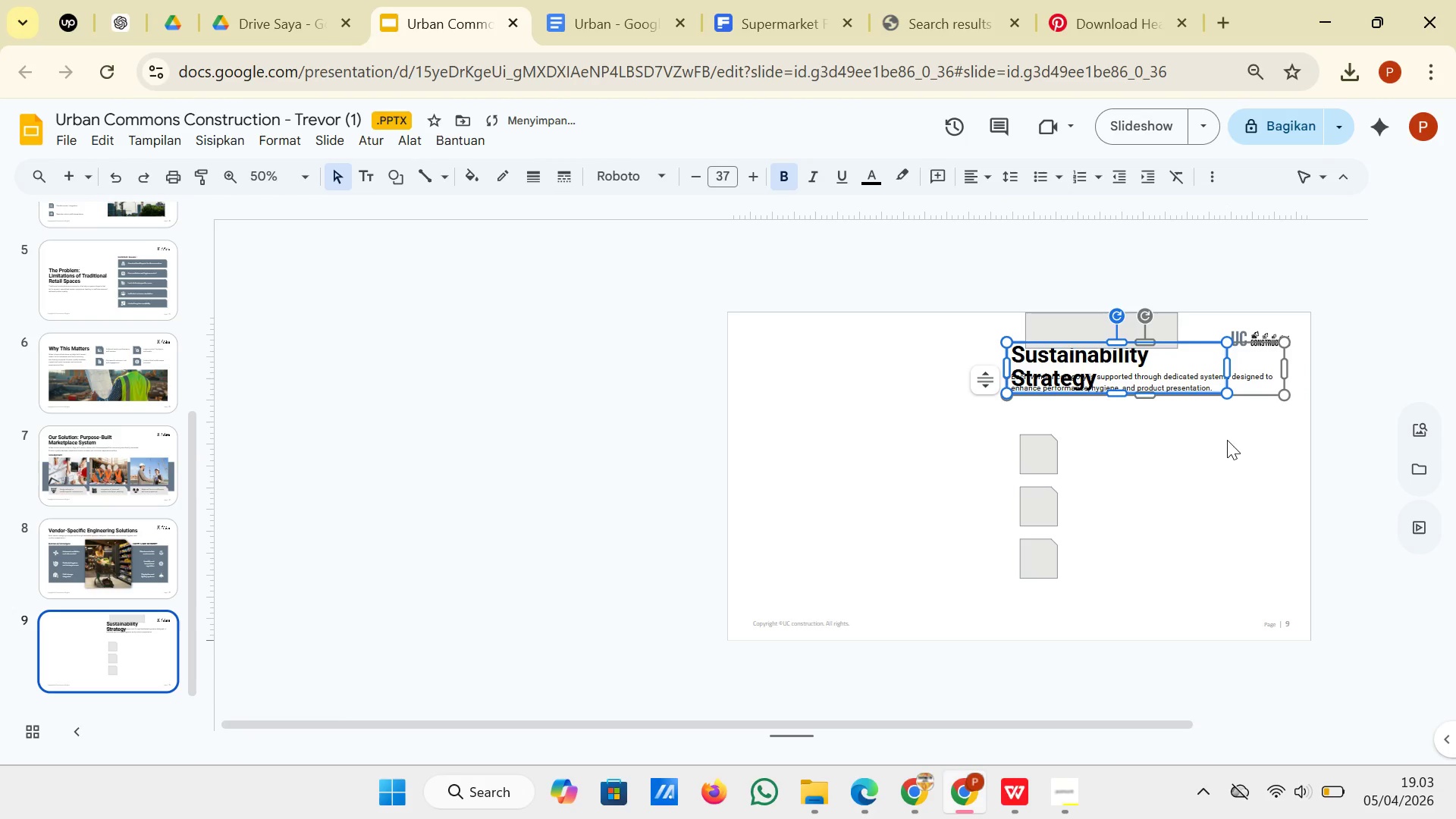 
left_click([1227, 440])
 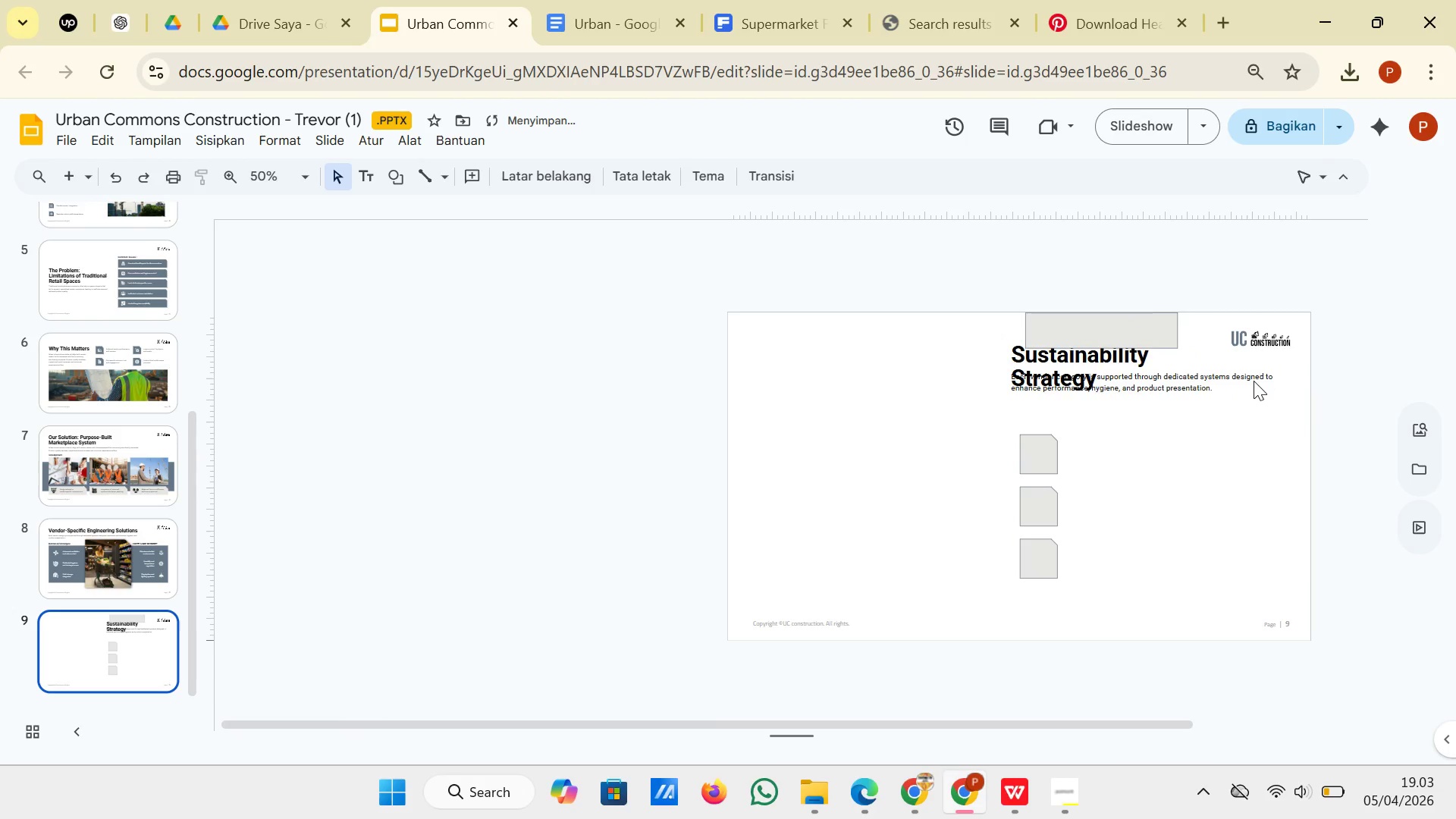 
left_click([1251, 383])
 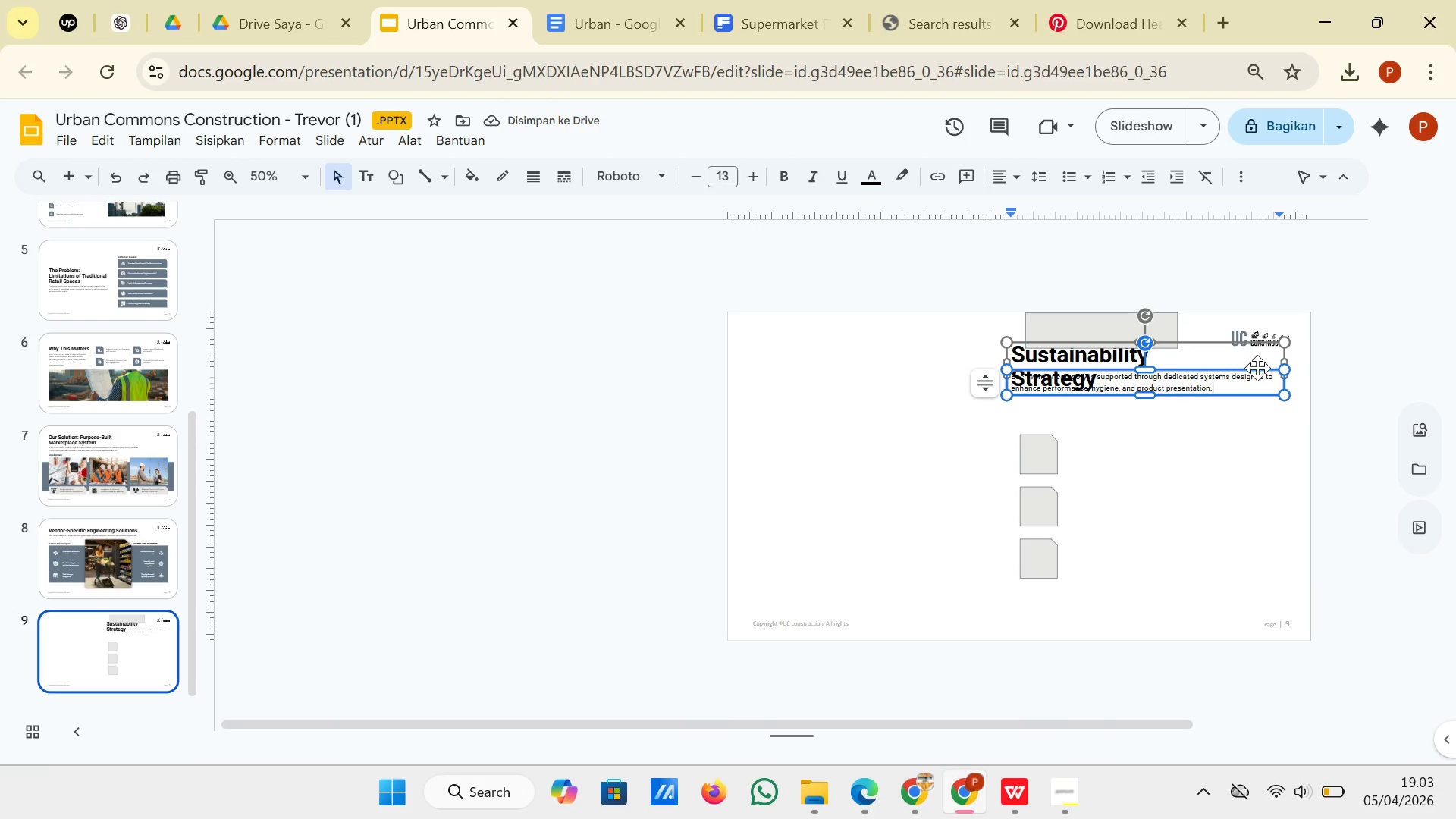 
left_click_drag(start_coordinate=[1257, 369], to_coordinate=[1257, 394])
 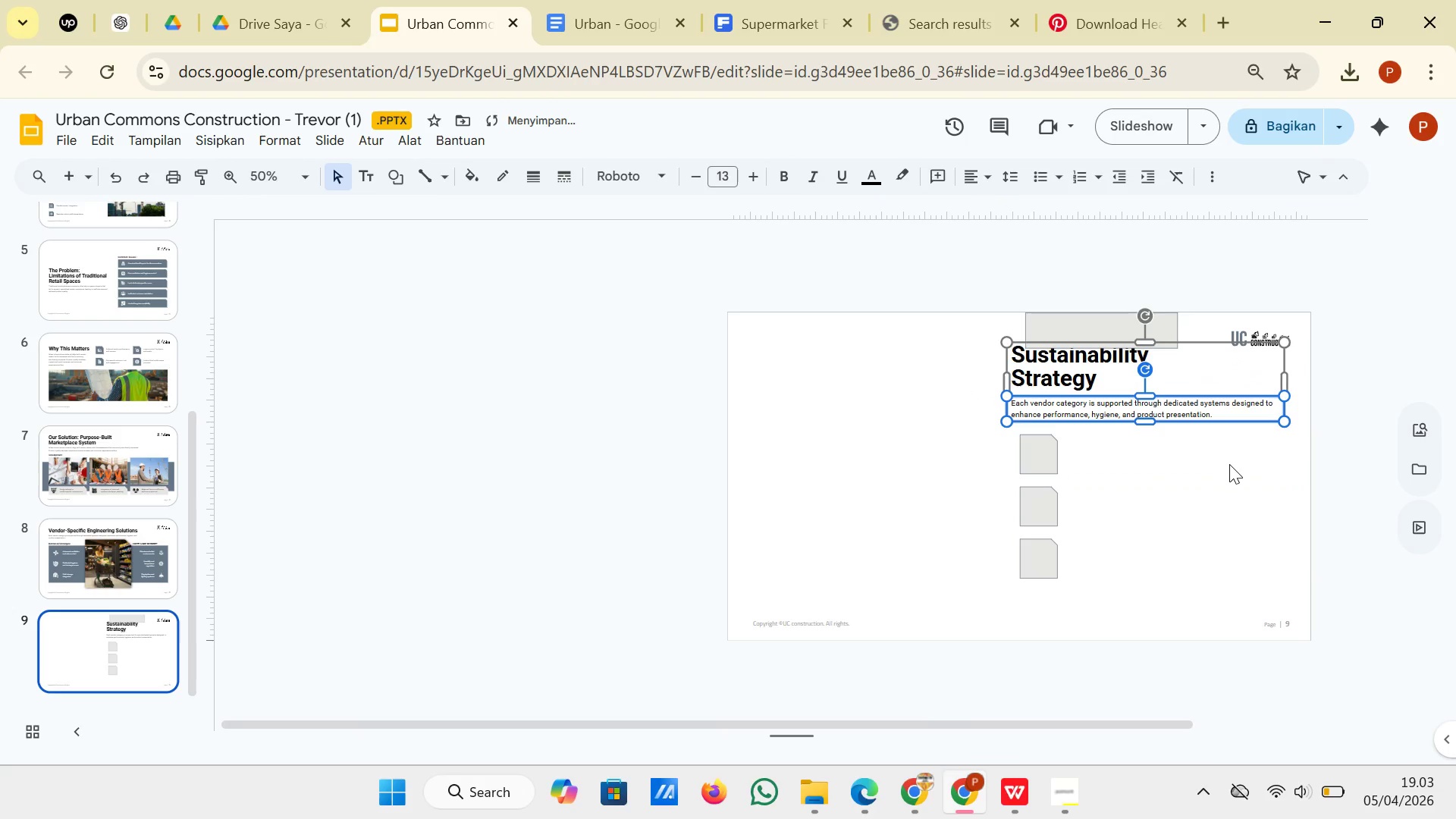 
left_click([1218, 482])
 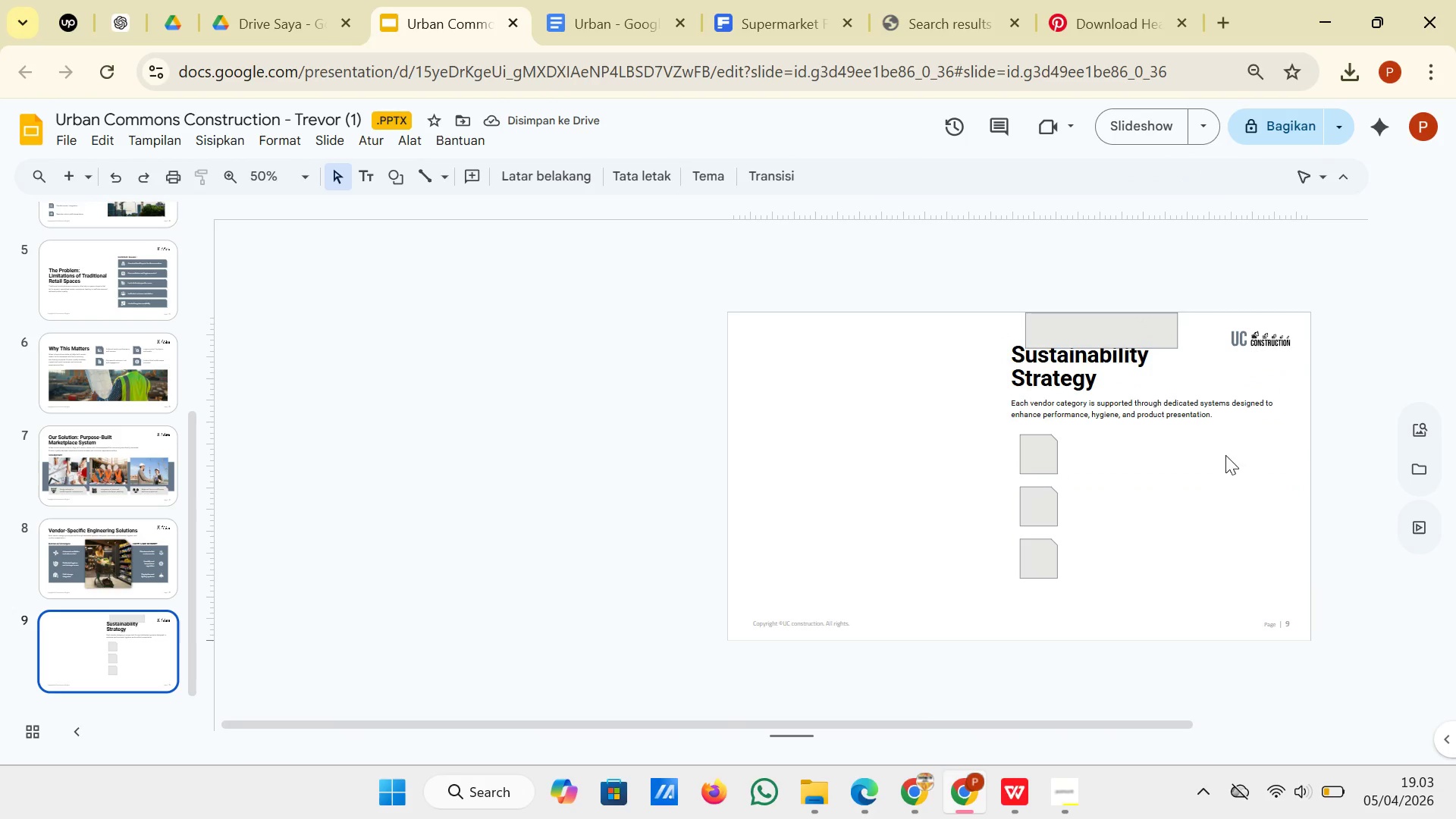 
left_click([1225, 391])
 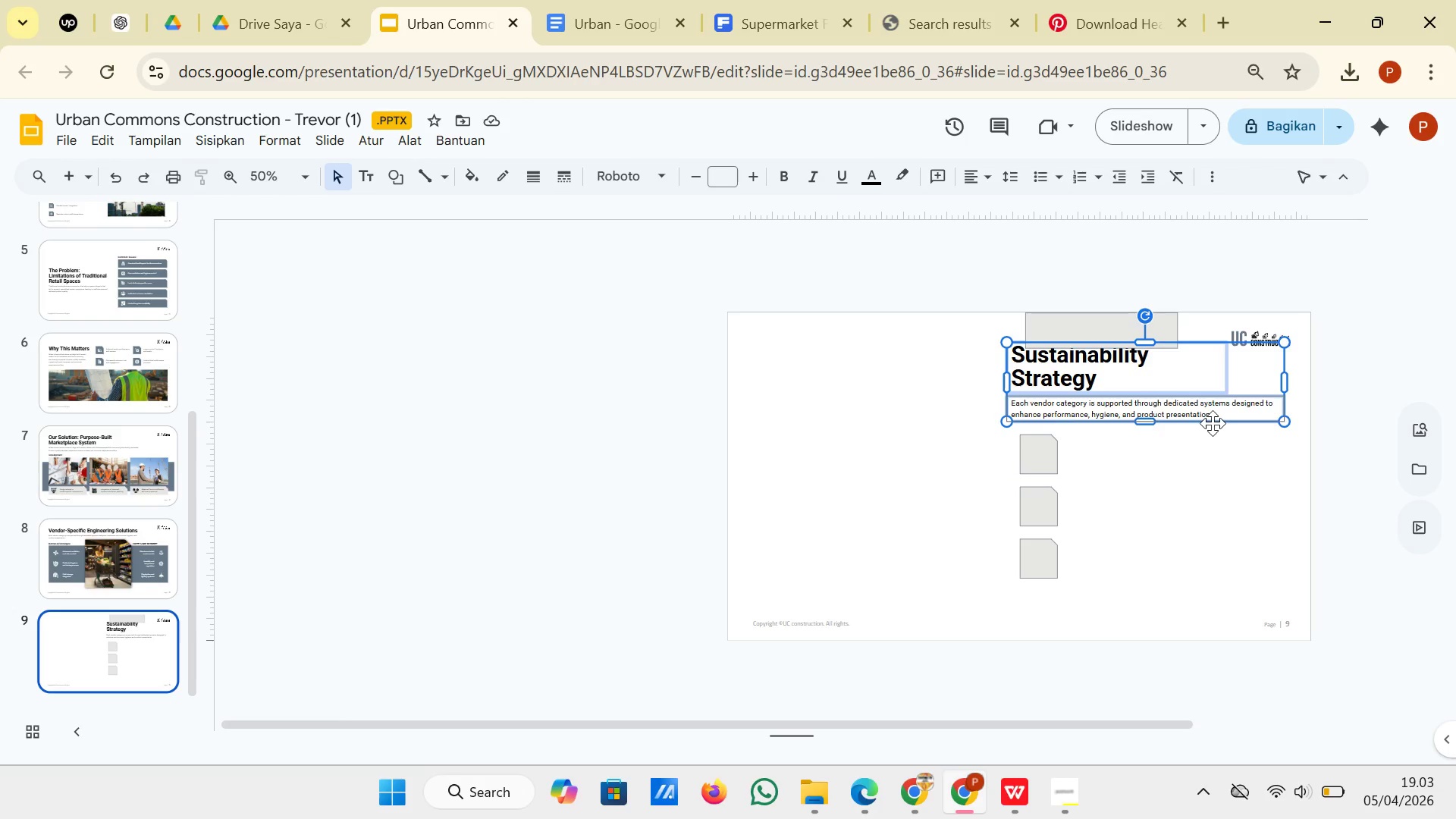 
left_click([1213, 518])
 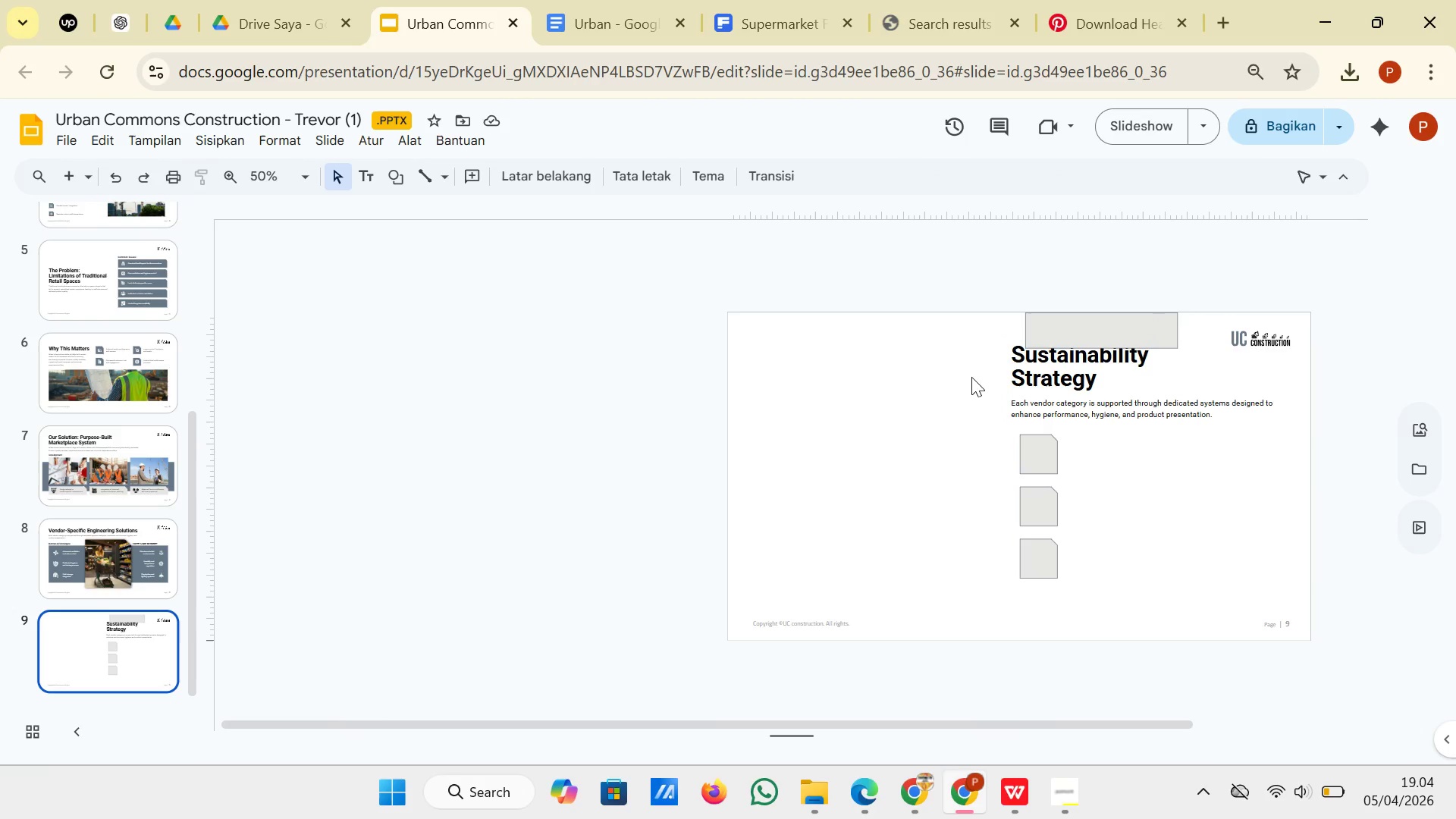 
left_click([1241, 389])
 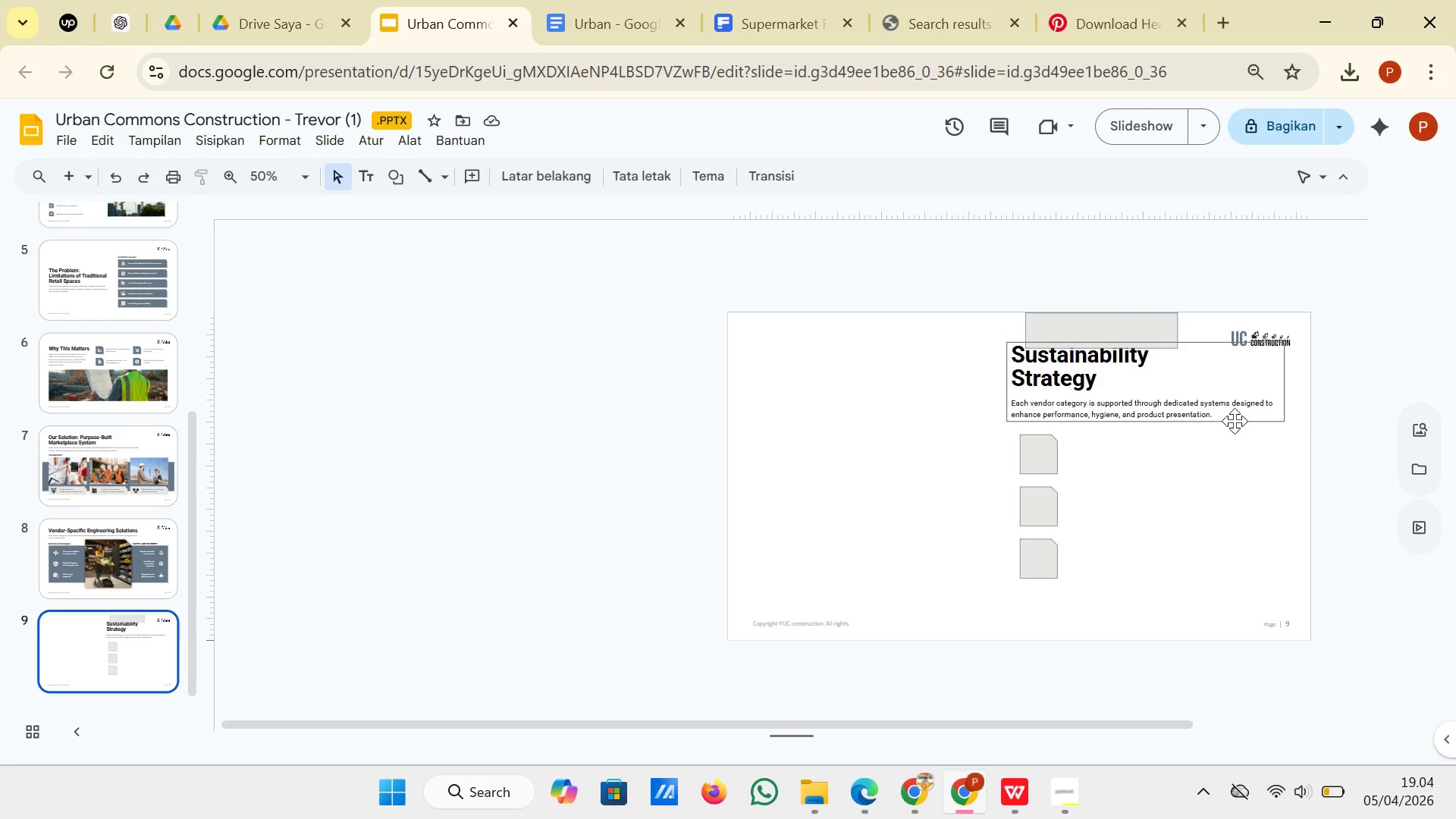 
left_click([1235, 421])
 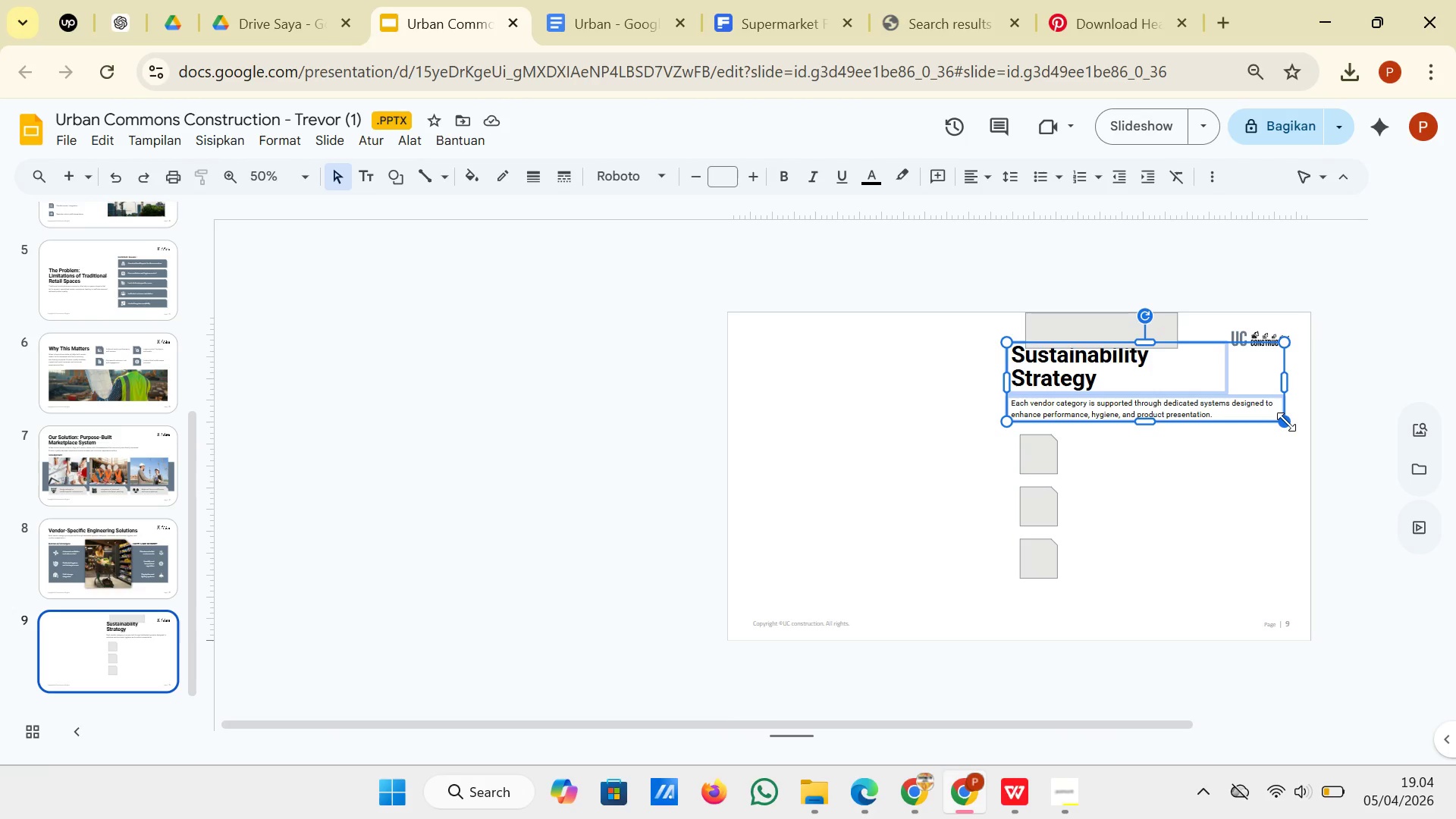 
left_click_drag(start_coordinate=[1286, 422], to_coordinate=[1256, 420])
 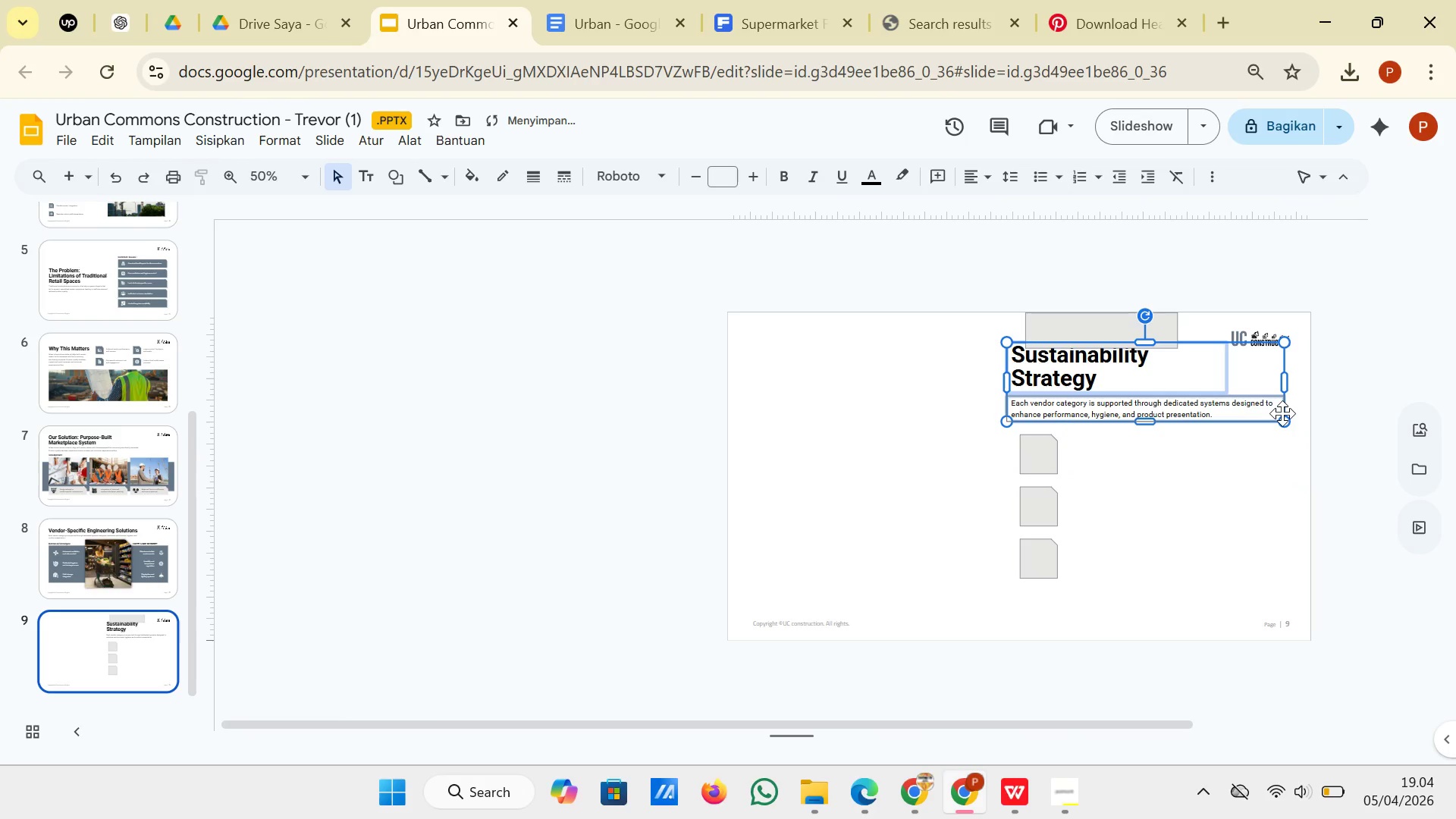 
left_click([1272, 413])
 